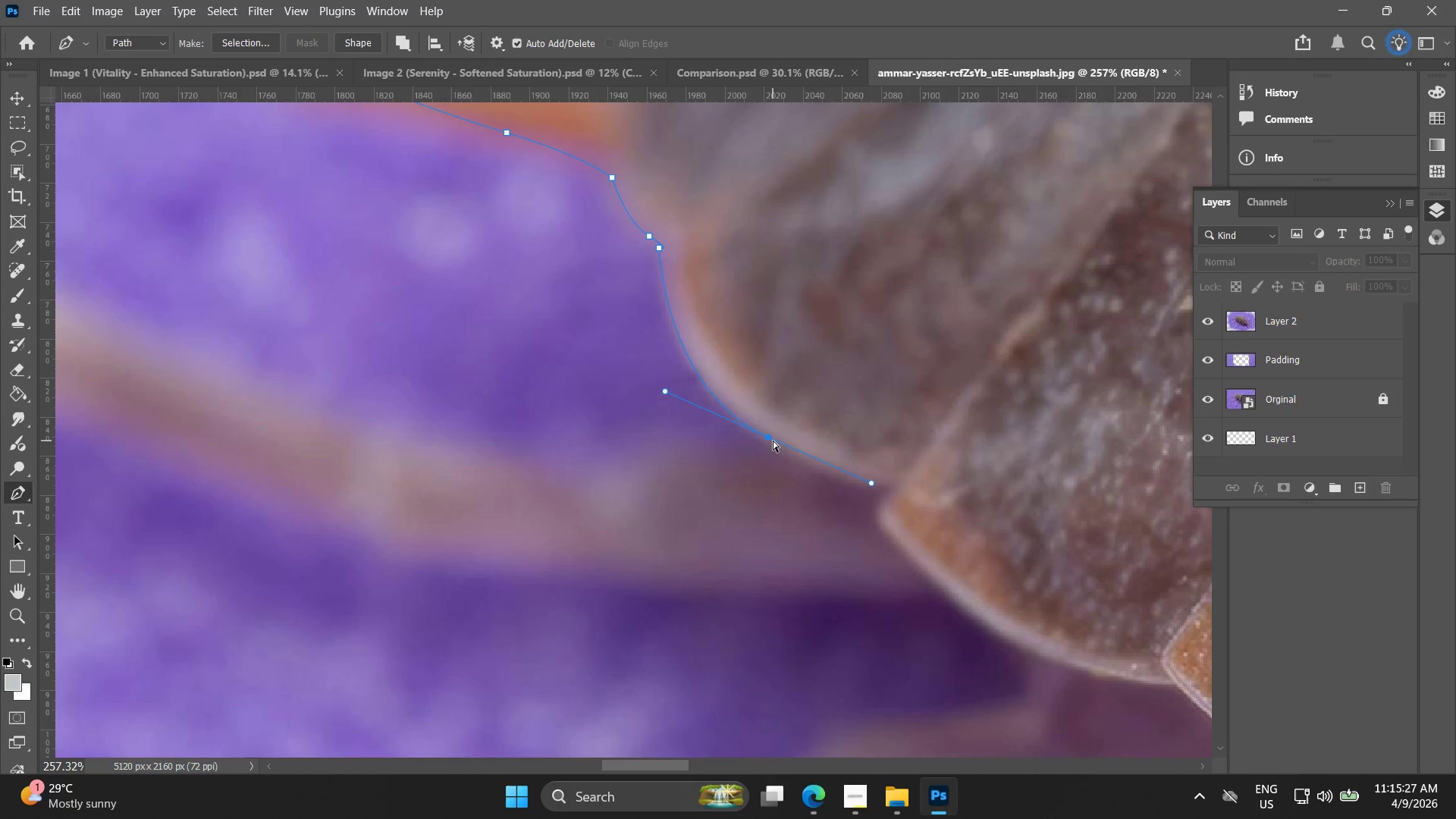 
hold_key(key=AltLeft, duration=0.5)
left_click([769, 440])
 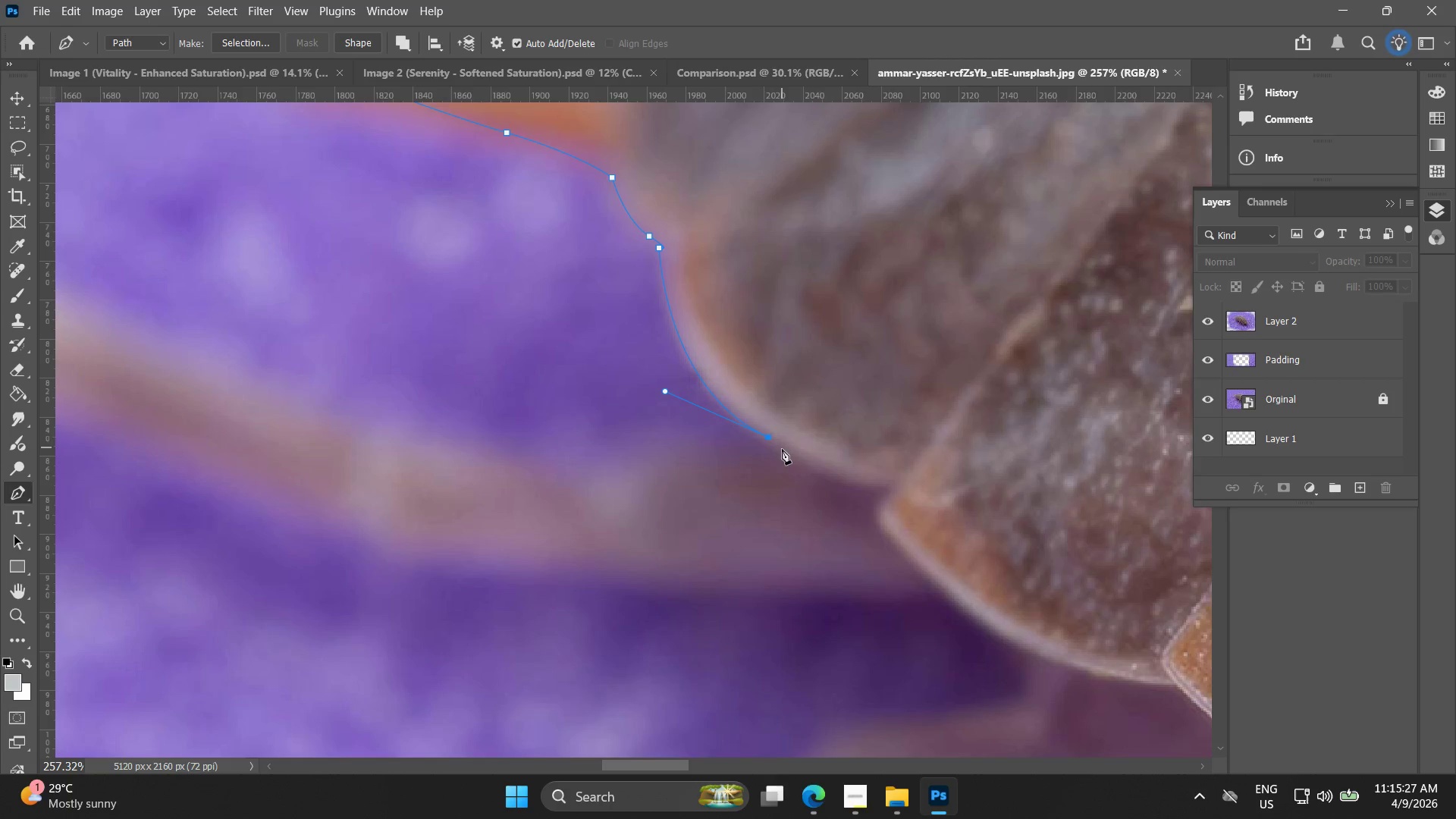 
double_click([787, 454])
 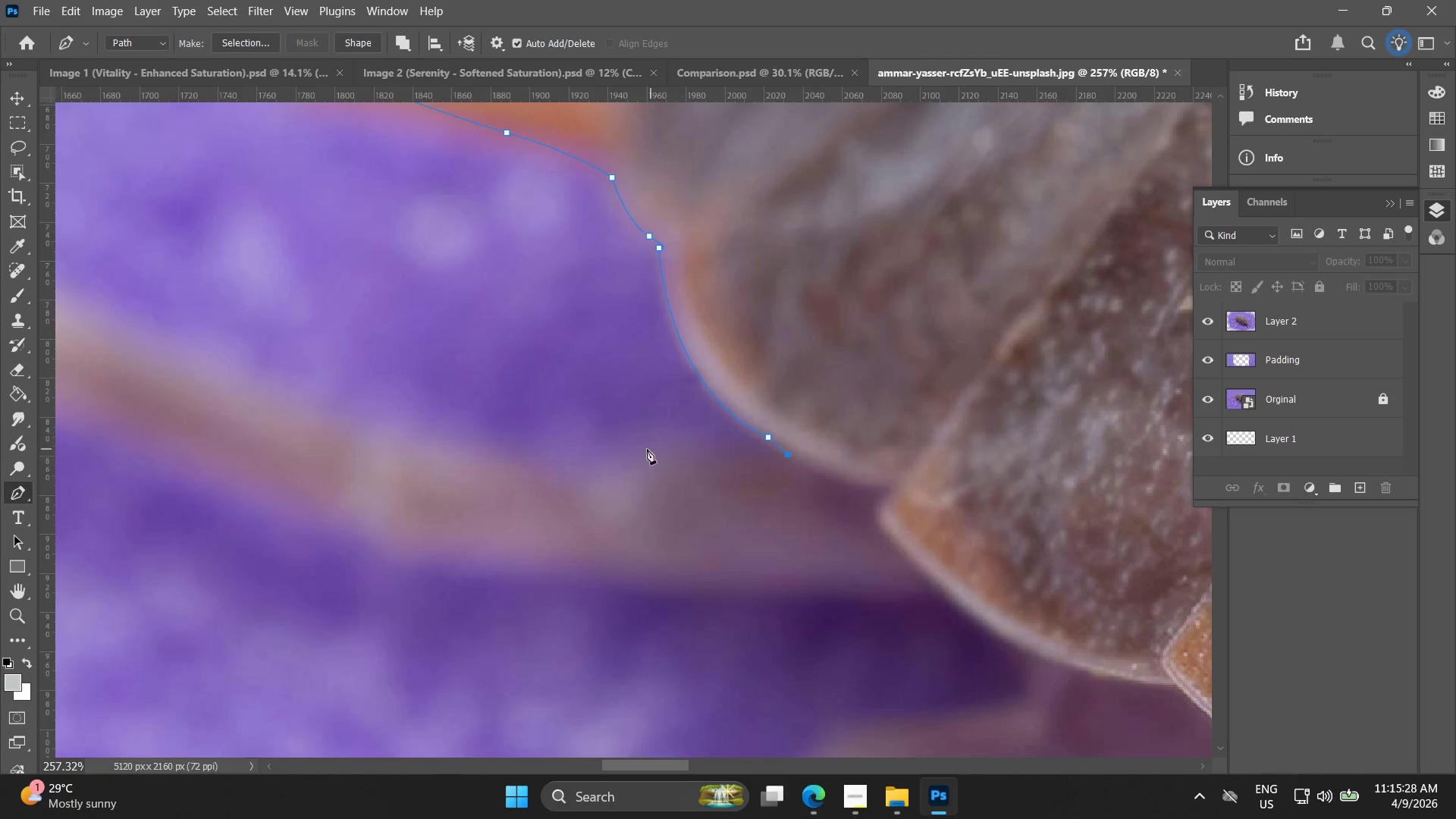 
left_click_drag(start_coordinate=[645, 449], to_coordinate=[603, 455])
 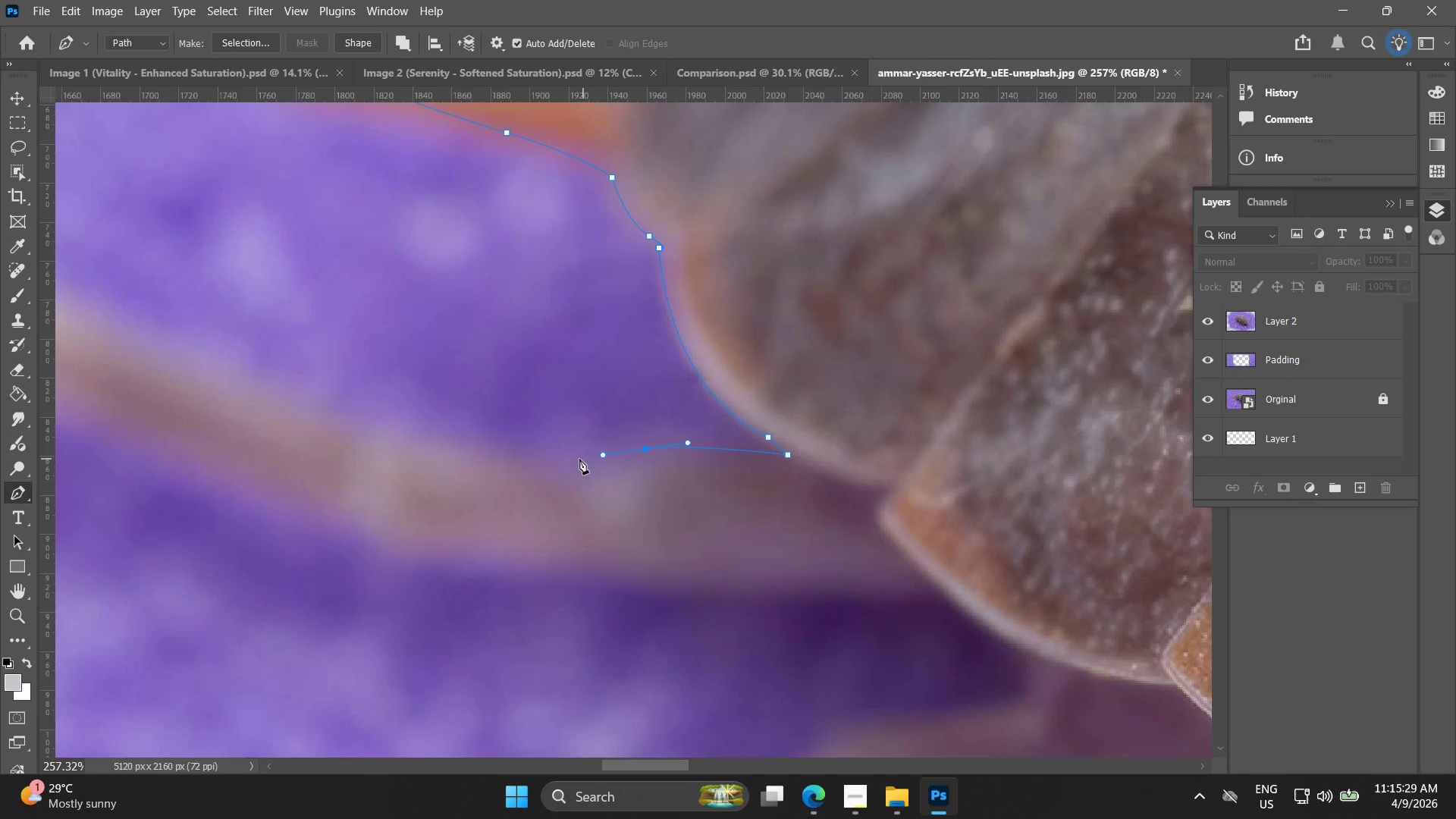 
left_click([579, 461])
 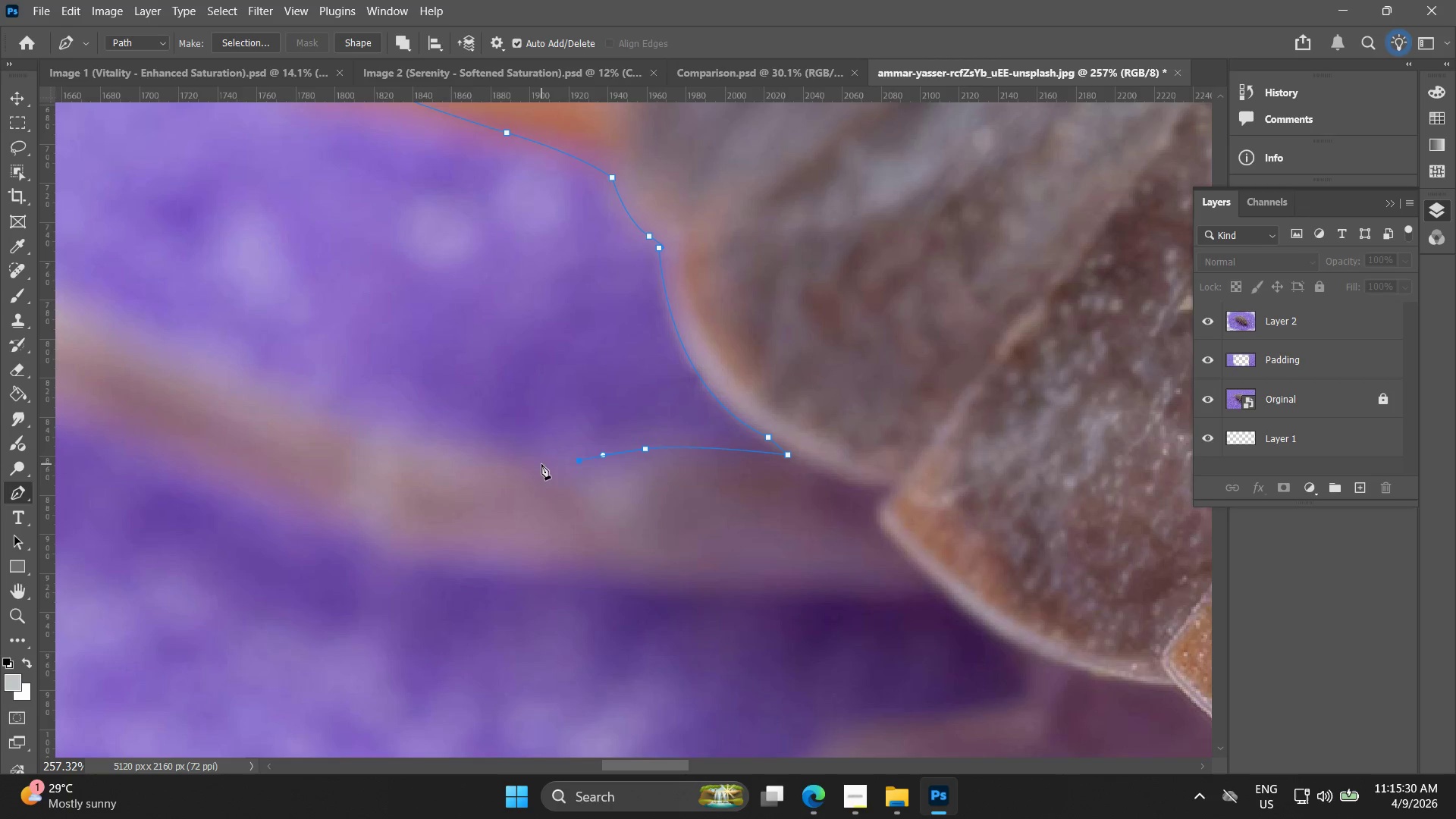 
left_click_drag(start_coordinate=[539, 464], to_coordinate=[513, 454])
 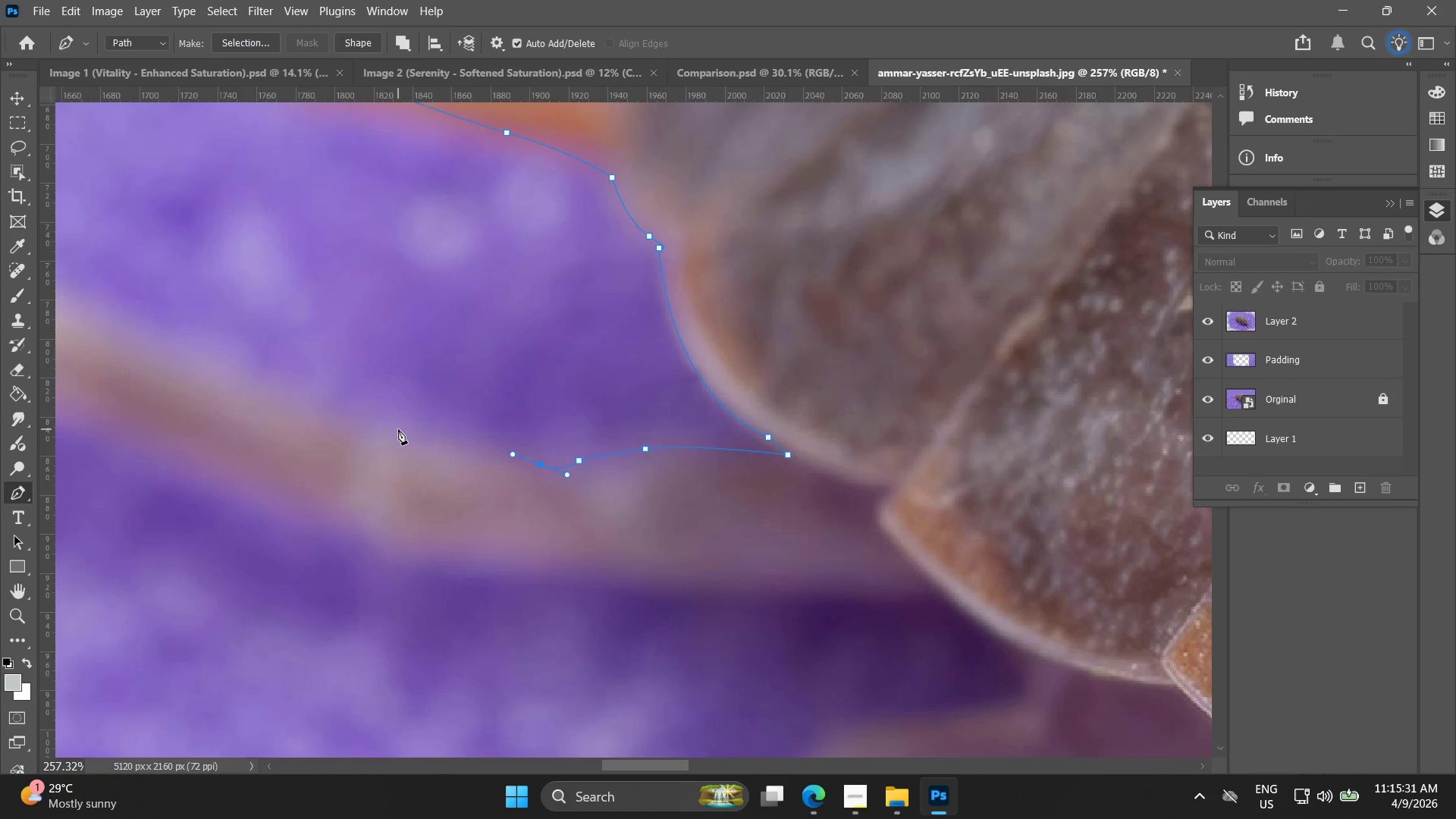 
left_click([398, 428])
 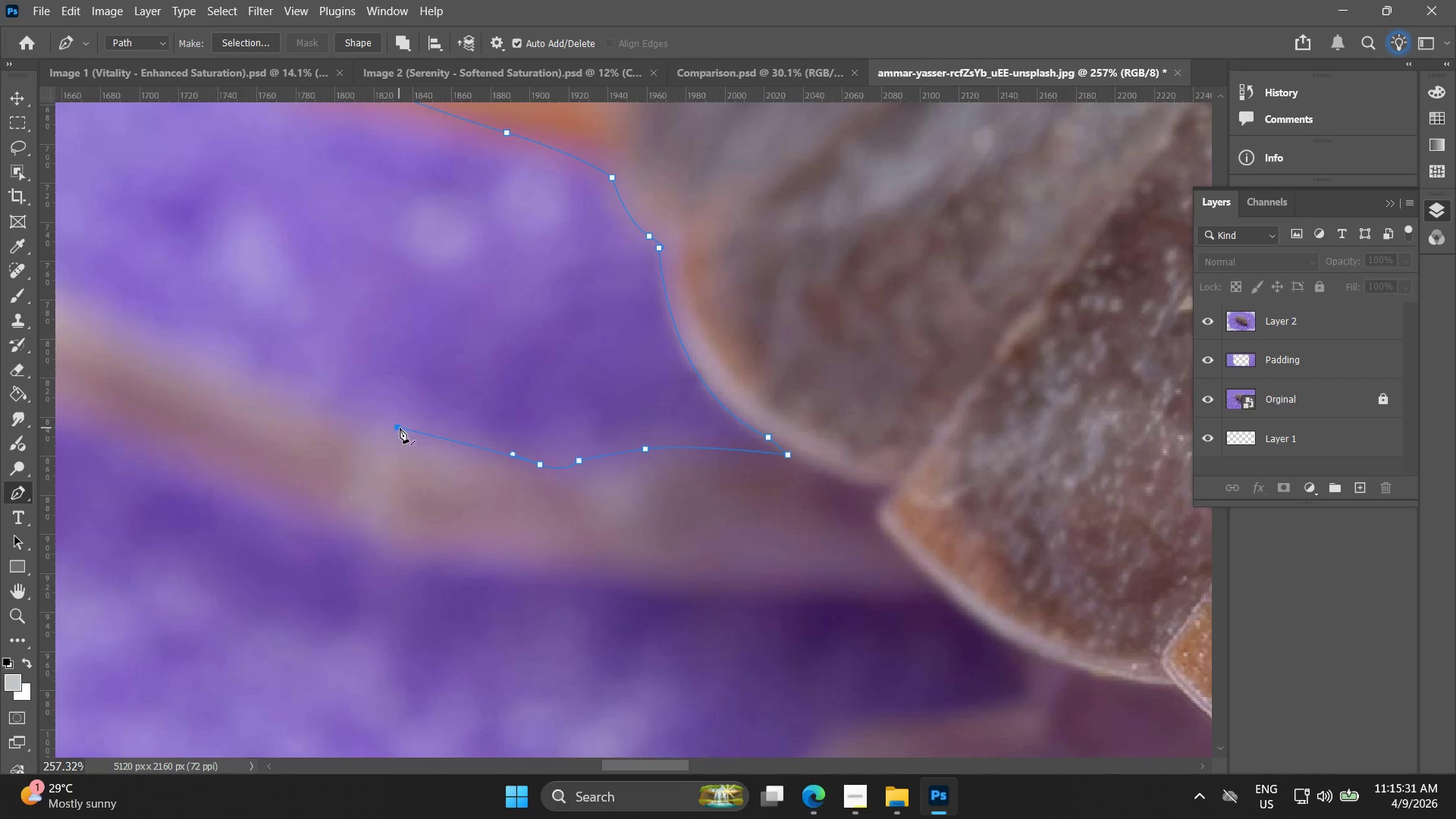 
hold_key(key=Space, duration=0.61)
 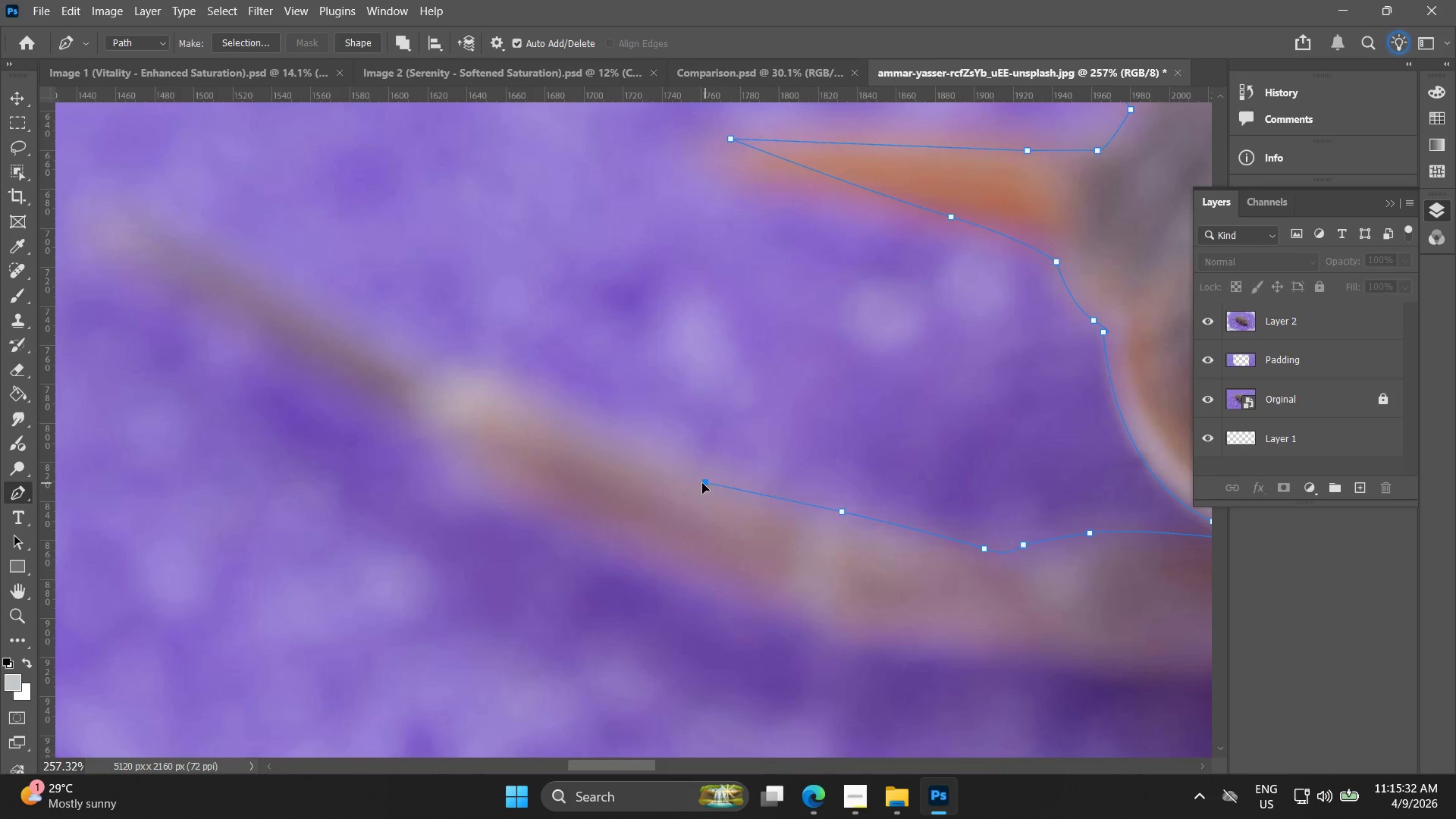 
left_click_drag(start_coordinate=[366, 419], to_coordinate=[811, 504])
 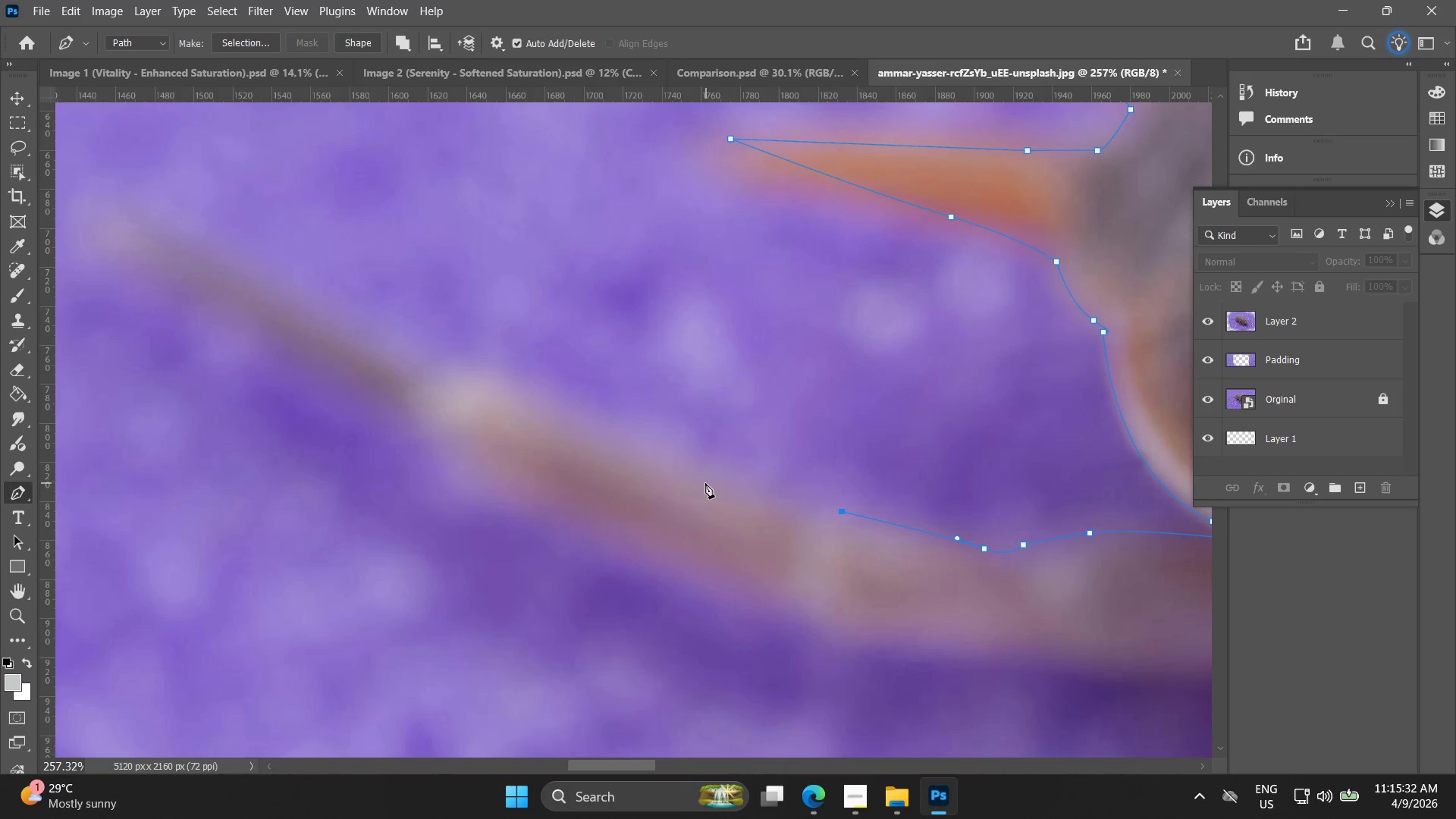 
left_click_drag(start_coordinate=[705, 483], to_coordinate=[605, 439])
 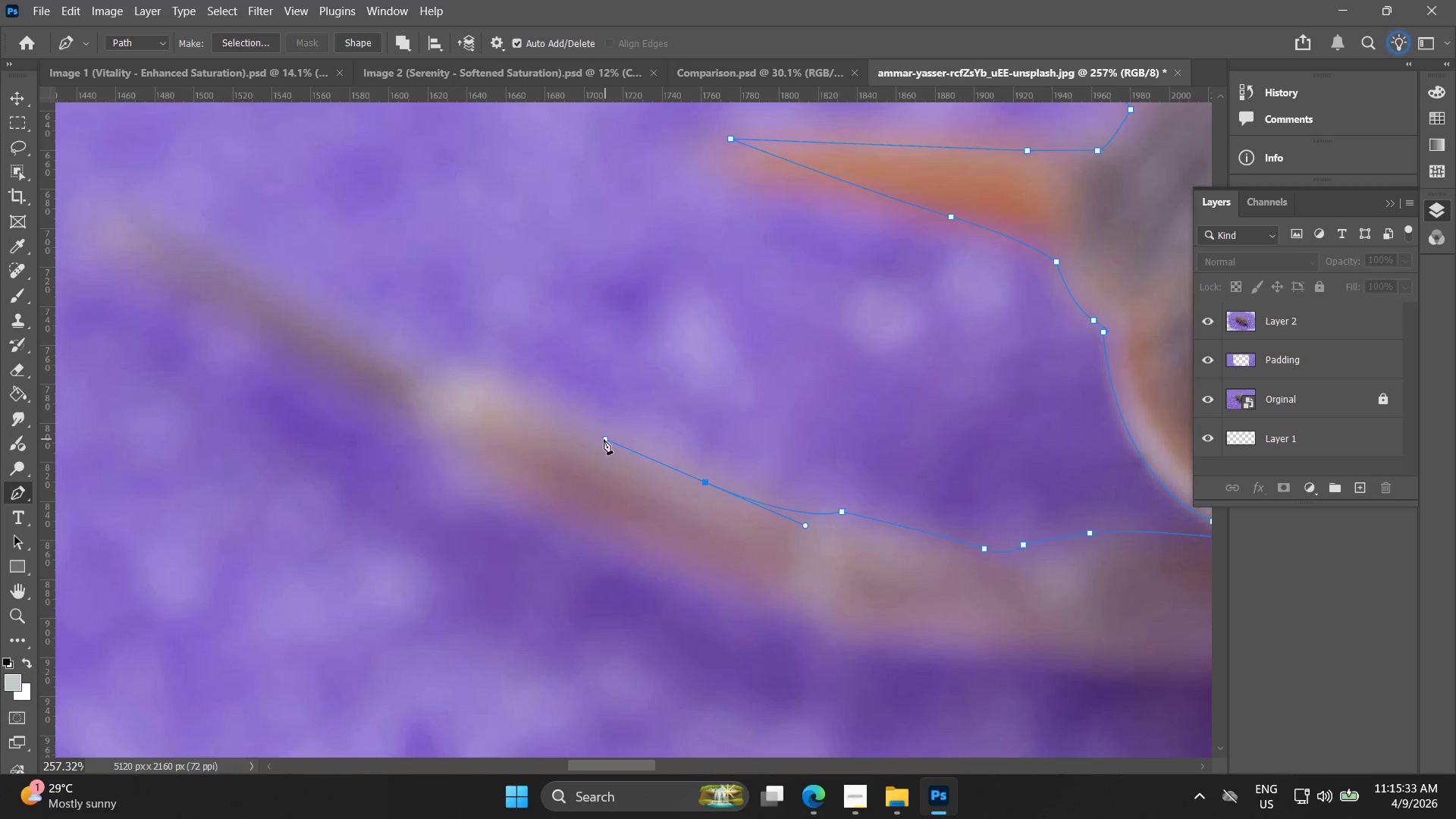 
key(Control+ControlLeft)
 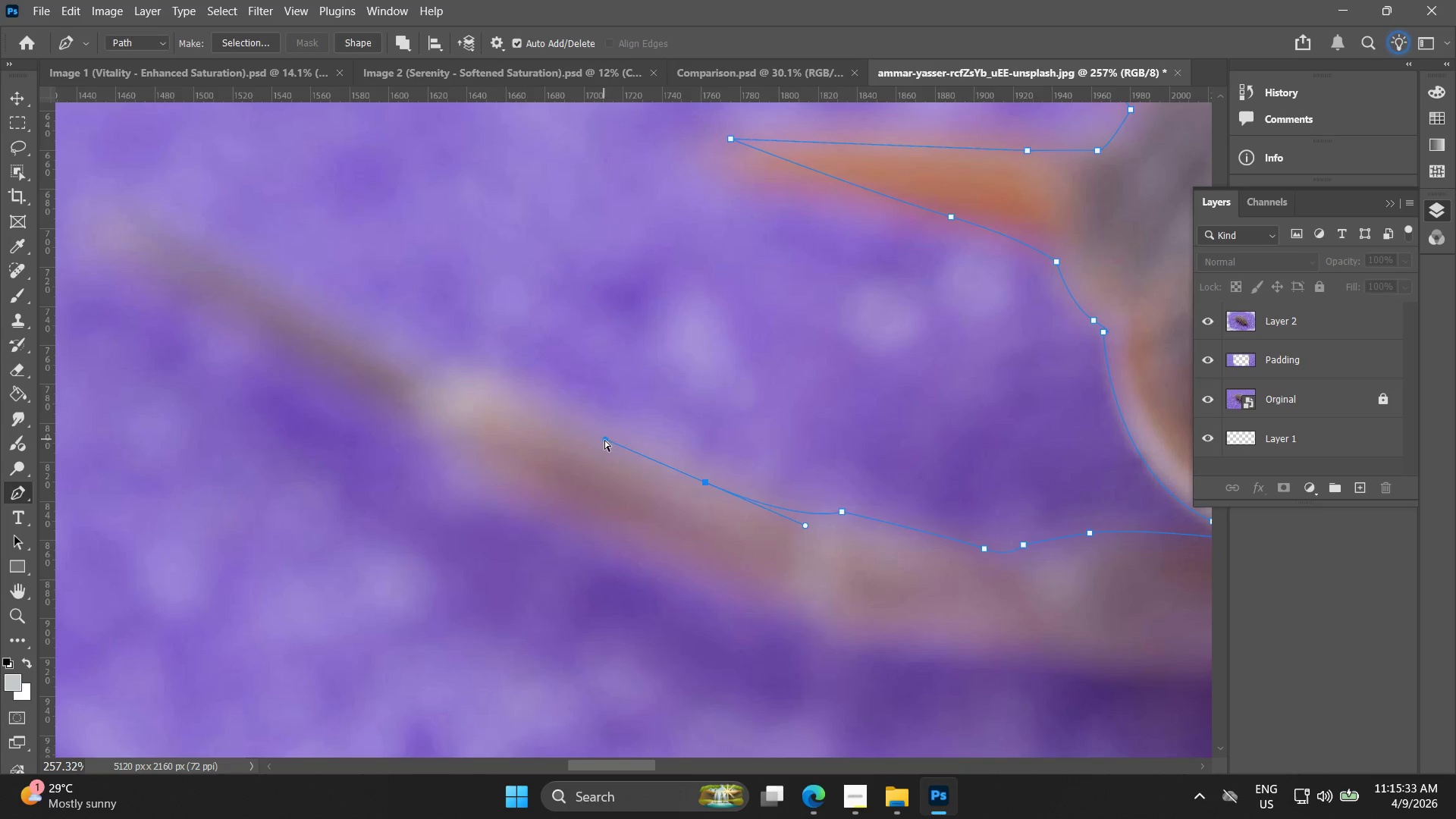 
key(Control+Z)
 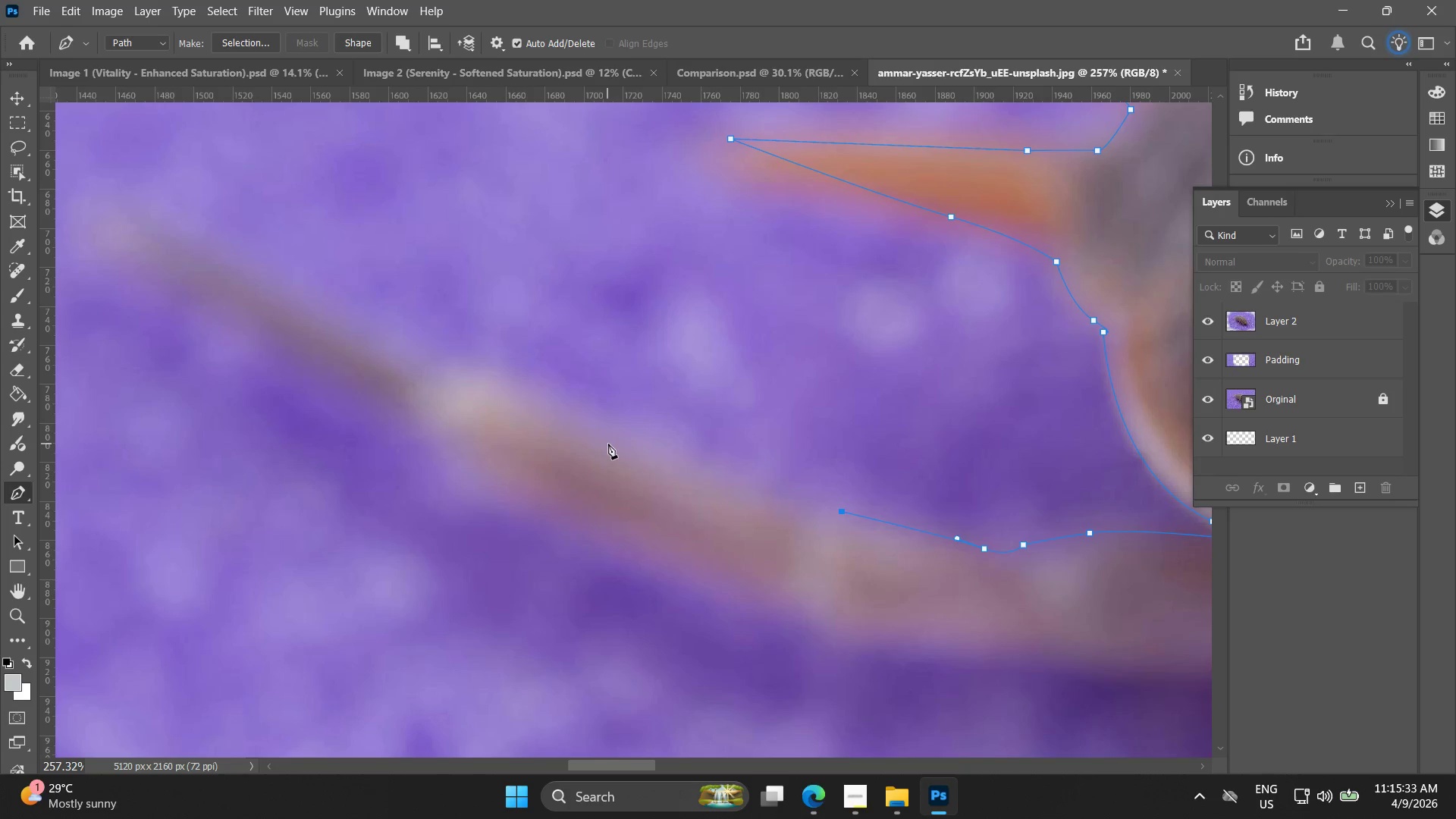 
left_click_drag(start_coordinate=[606, 441], to_coordinate=[487, 388])
 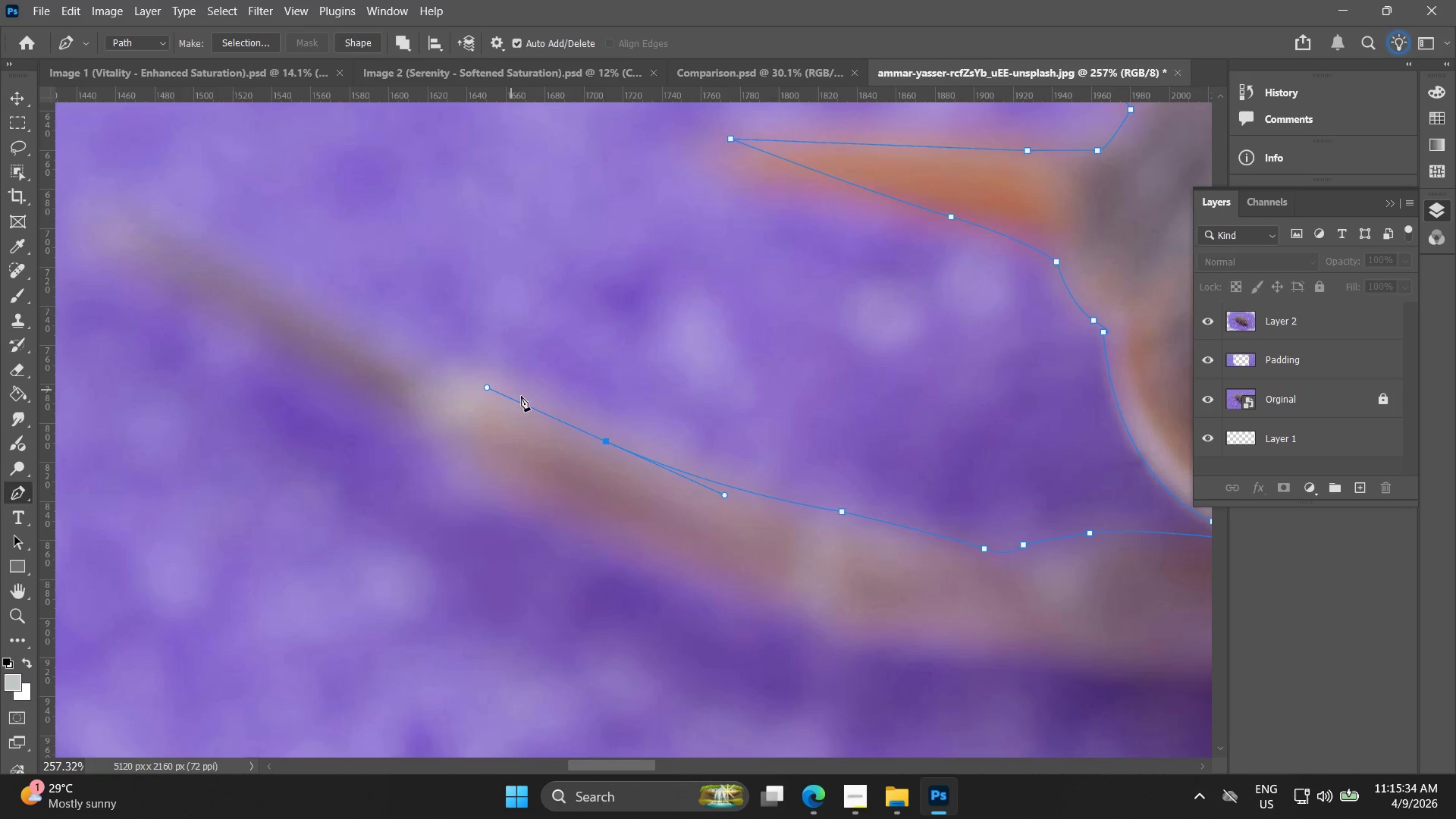 
key(Control+ControlLeft)
 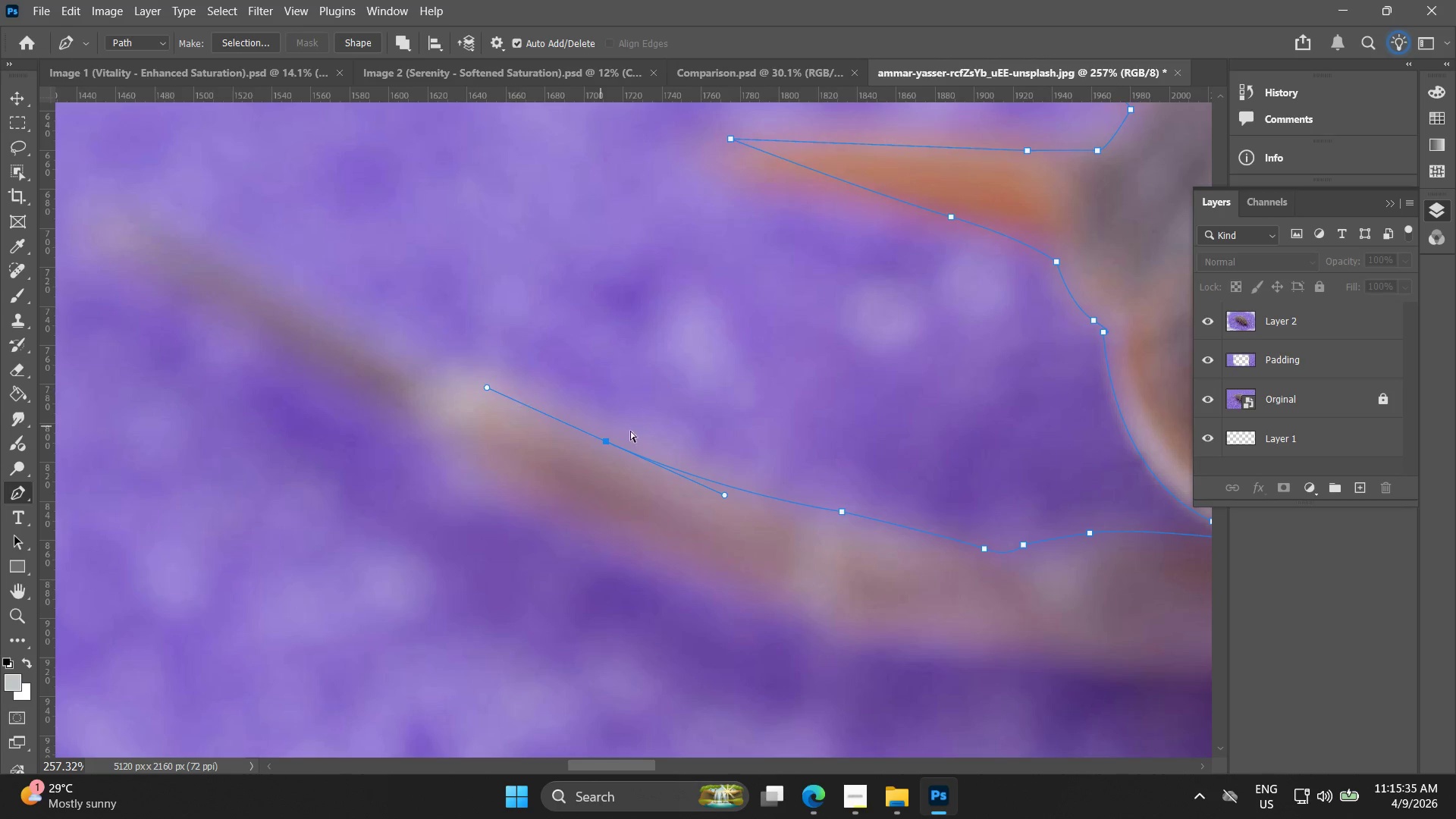 
key(Control+Z)
 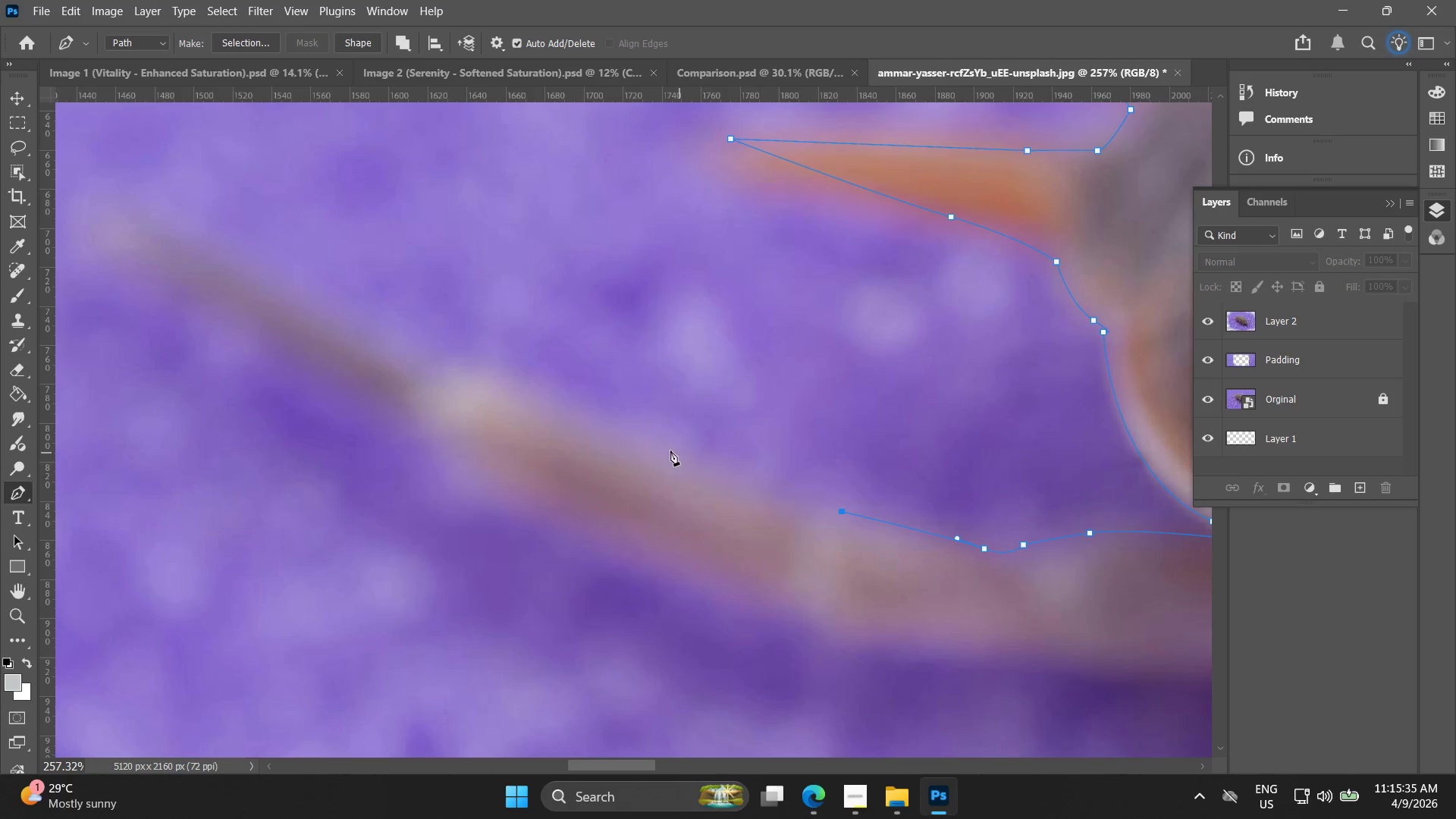 
left_click_drag(start_coordinate=[667, 450], to_coordinate=[546, 397])
 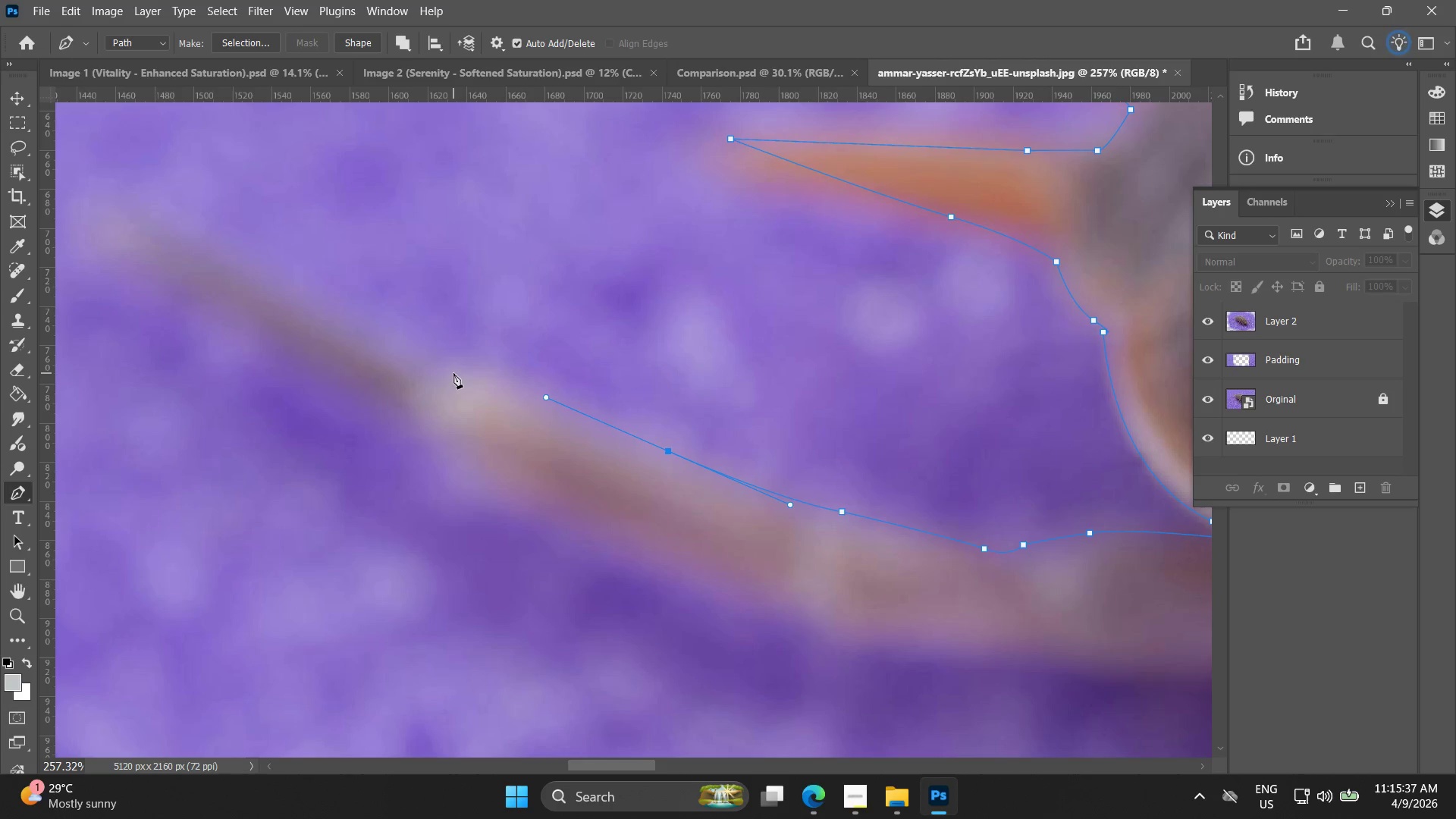 
left_click_drag(start_coordinate=[454, 372], to_coordinate=[412, 372])
 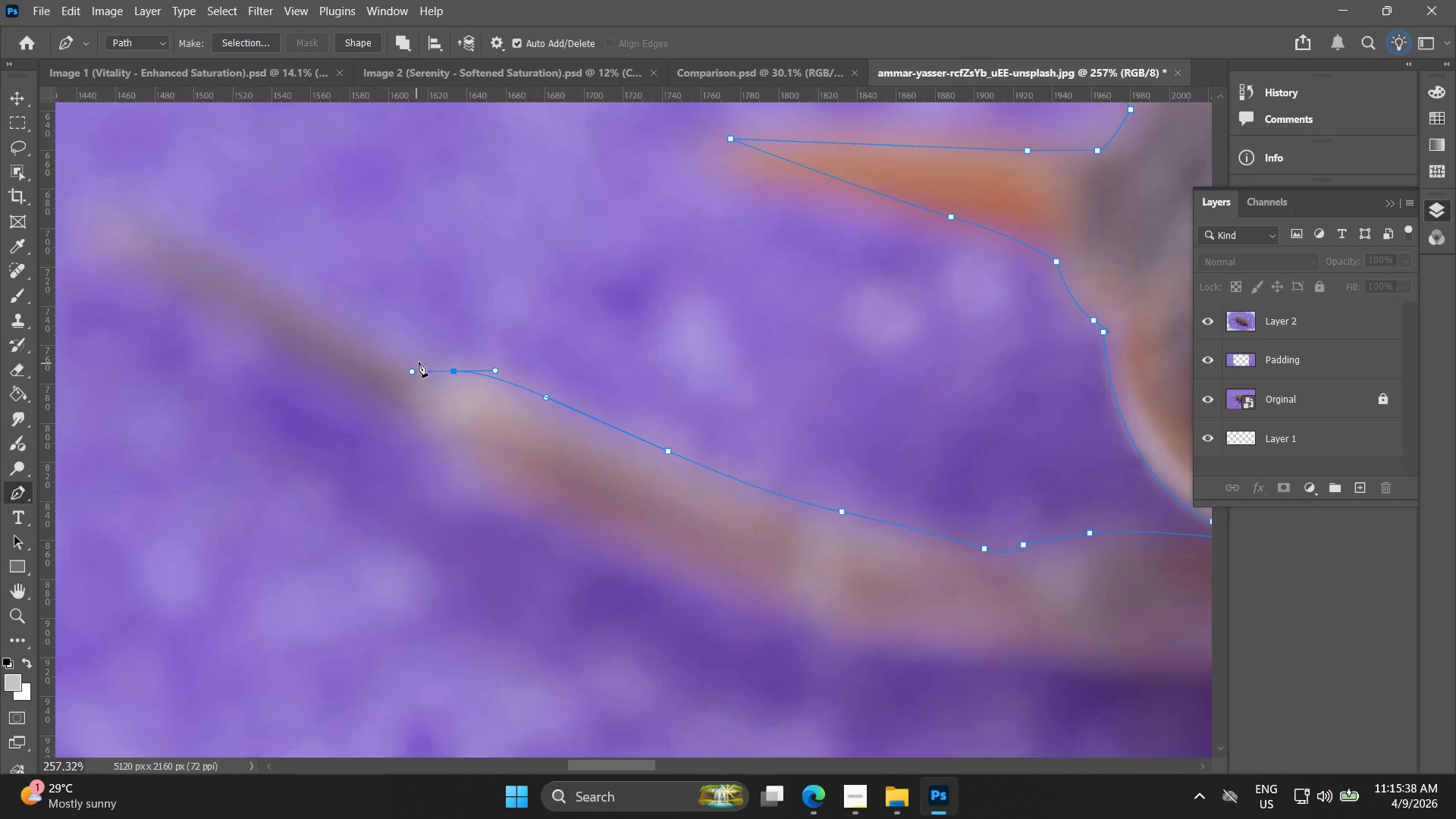 
key(Control+ControlLeft)
 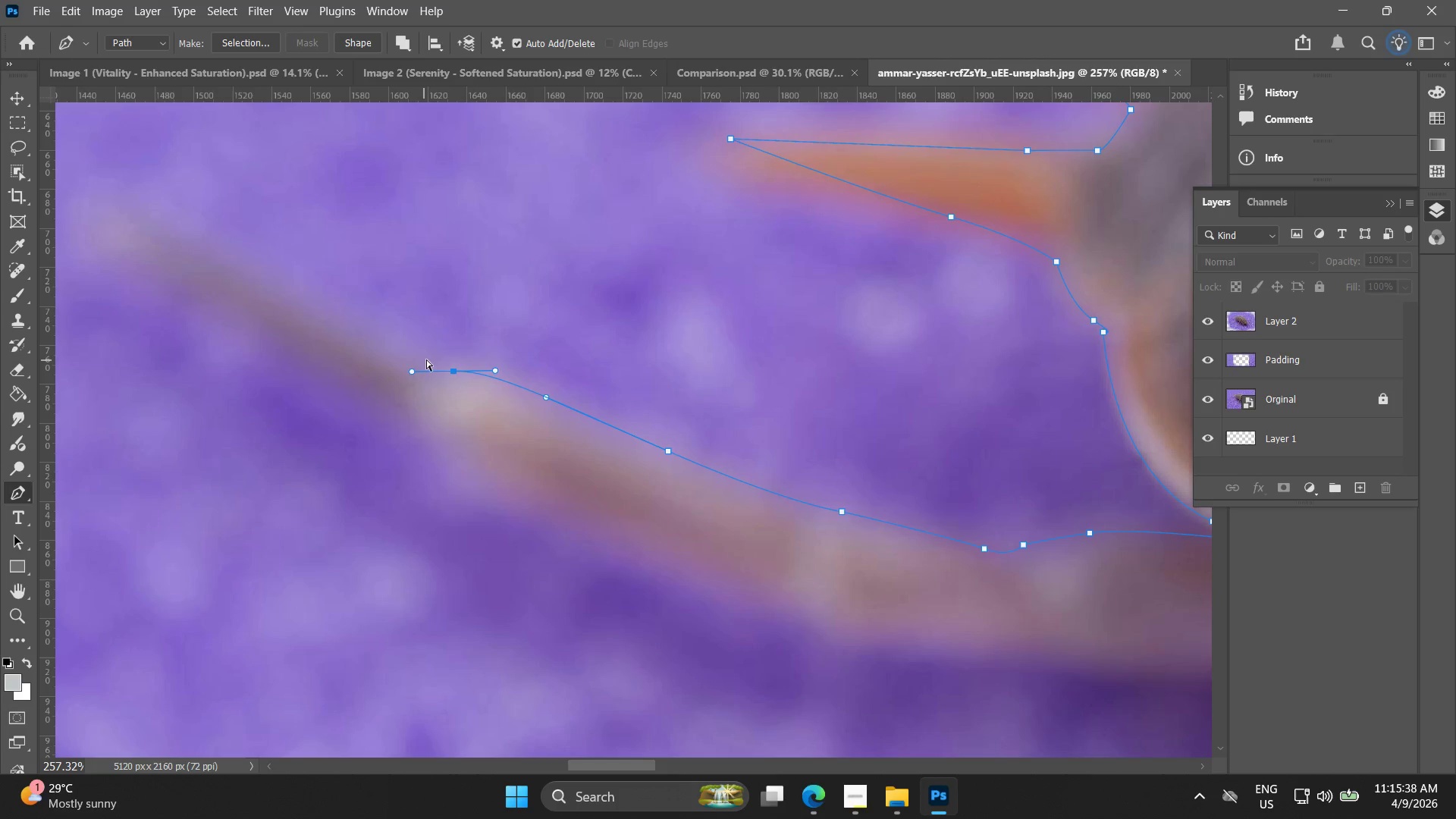 
key(Control+Z)
 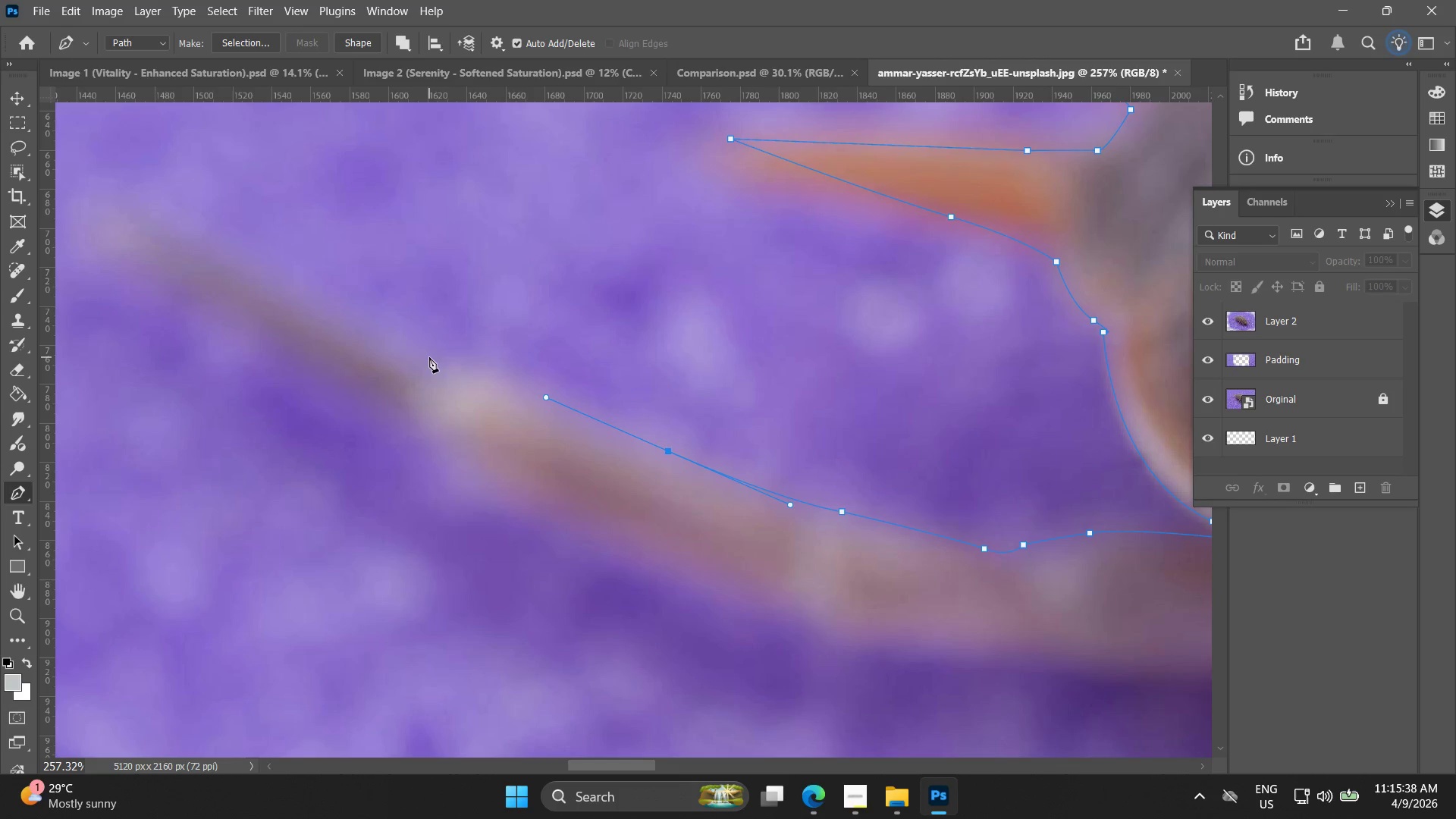 
left_click_drag(start_coordinate=[429, 357], to_coordinate=[419, 360])
 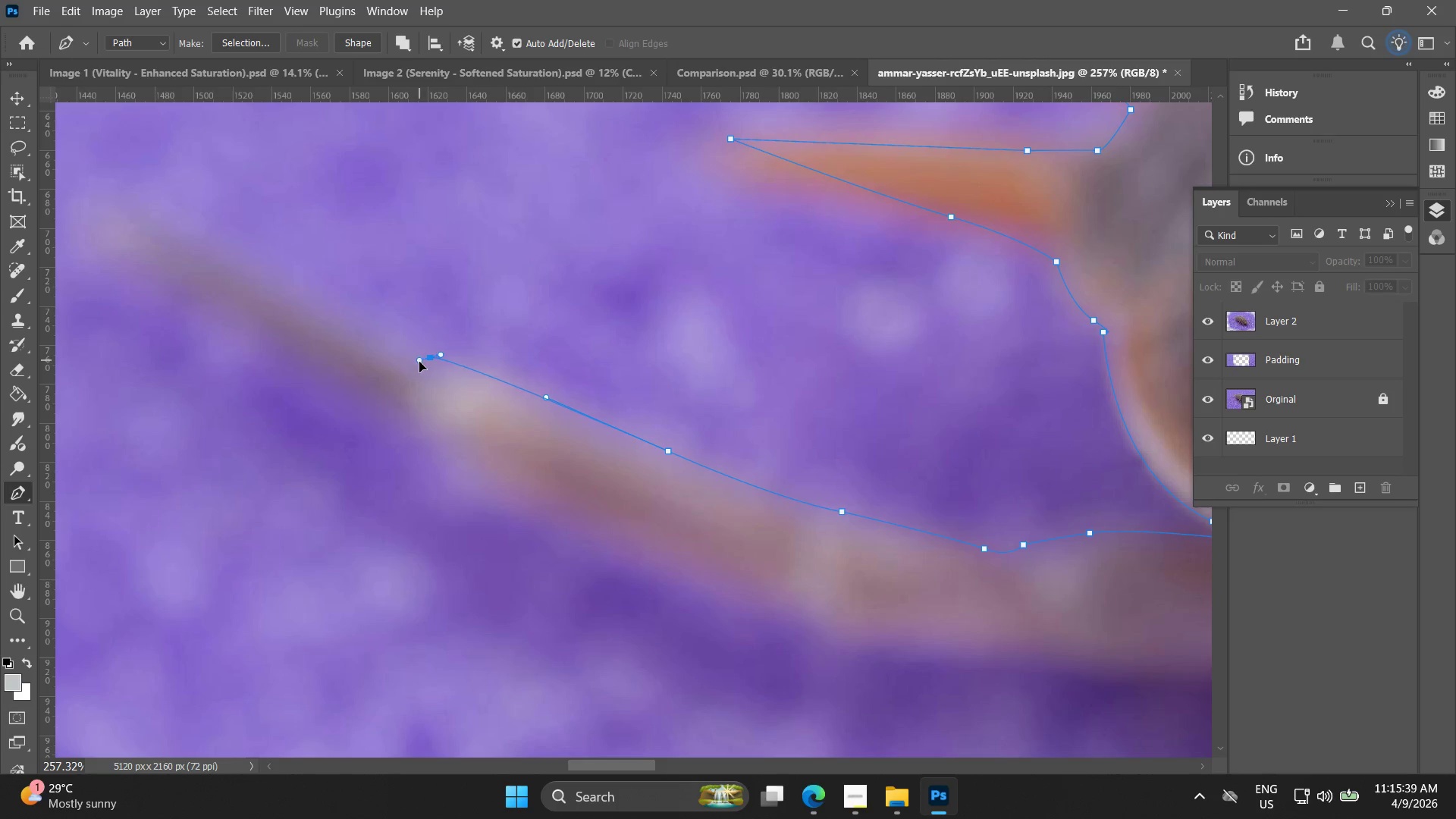 
key(Control+ControlLeft)
 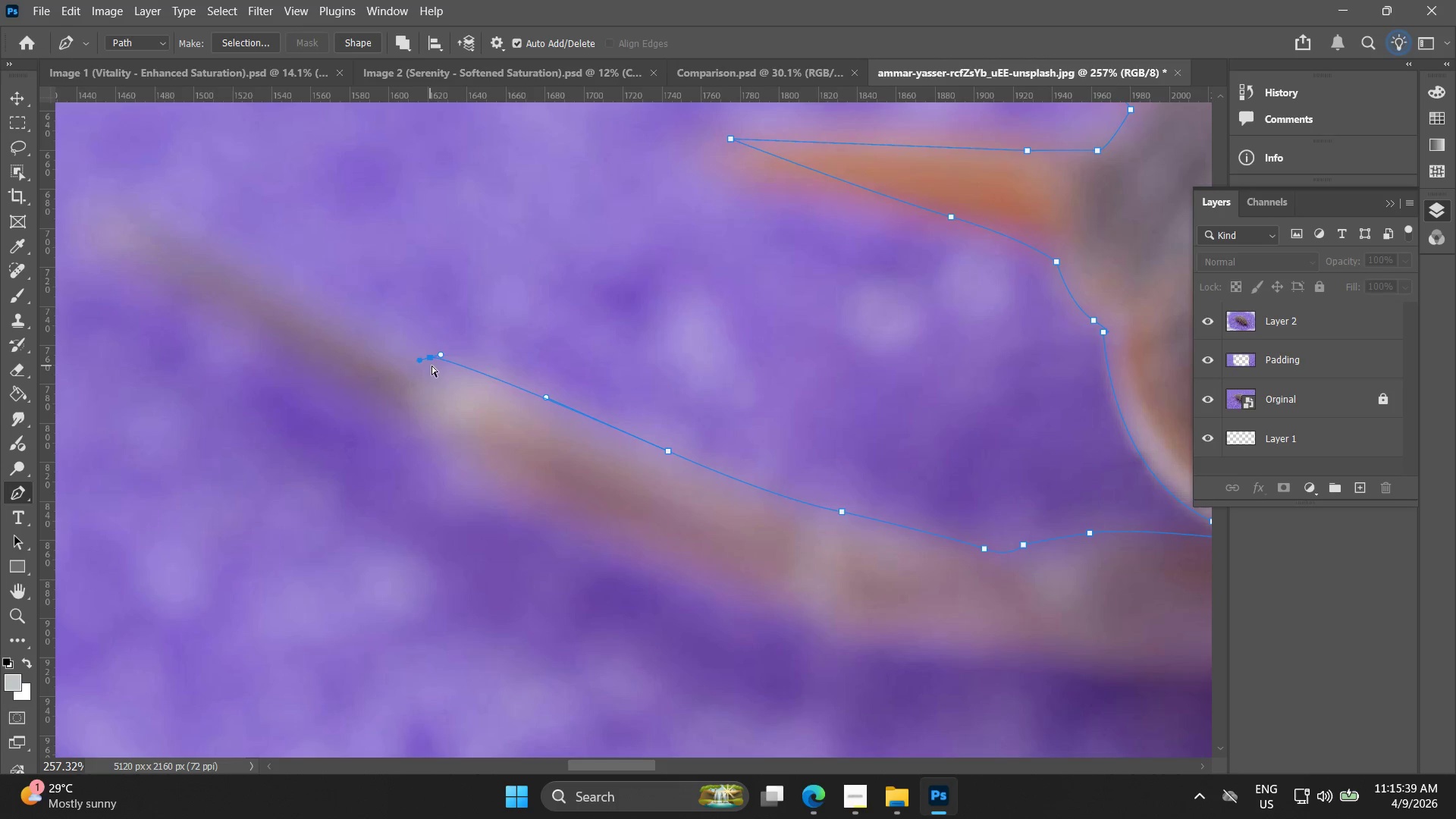 
key(Control+Z)
 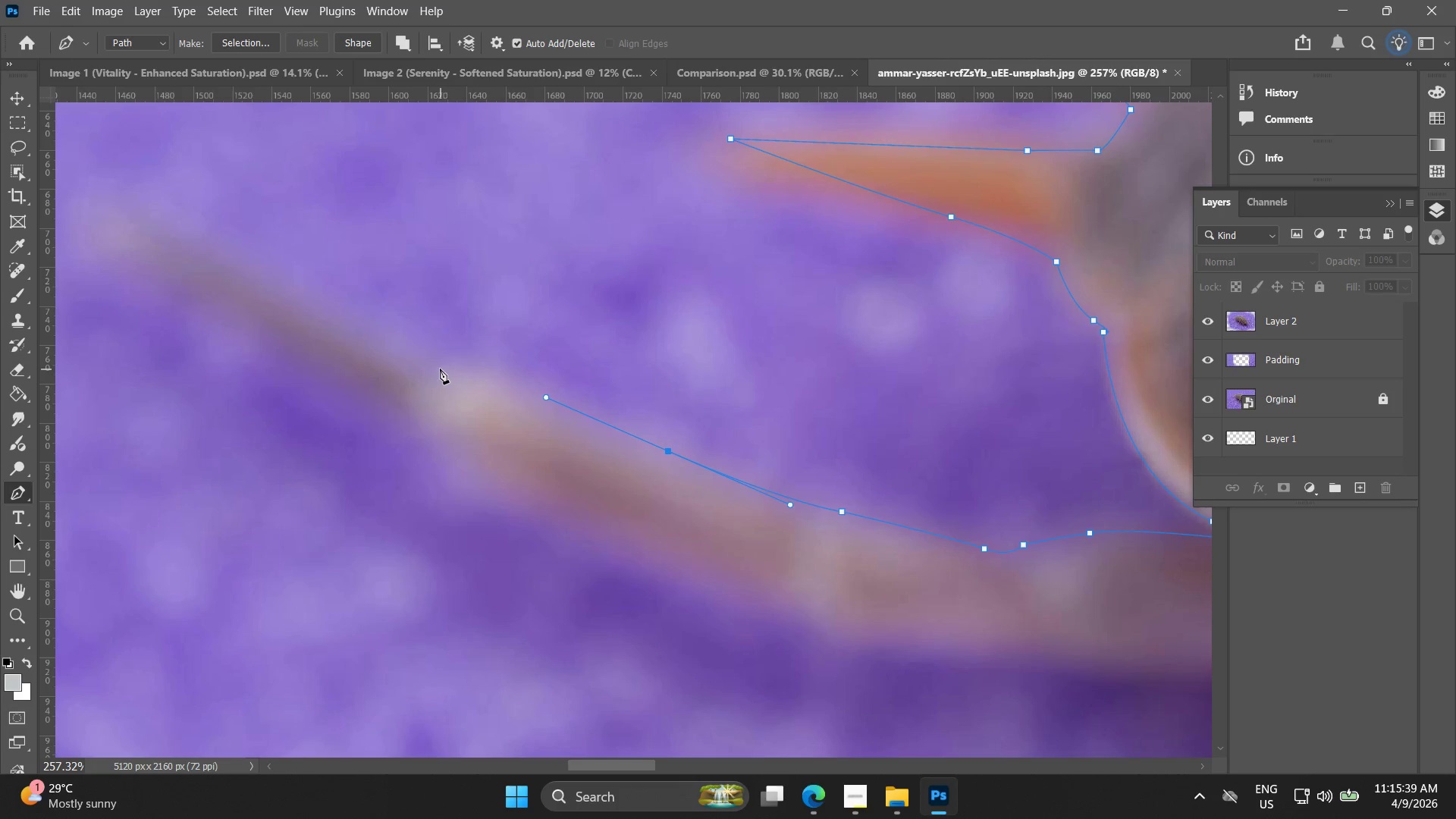 
left_click_drag(start_coordinate=[437, 369], to_coordinate=[403, 372])
 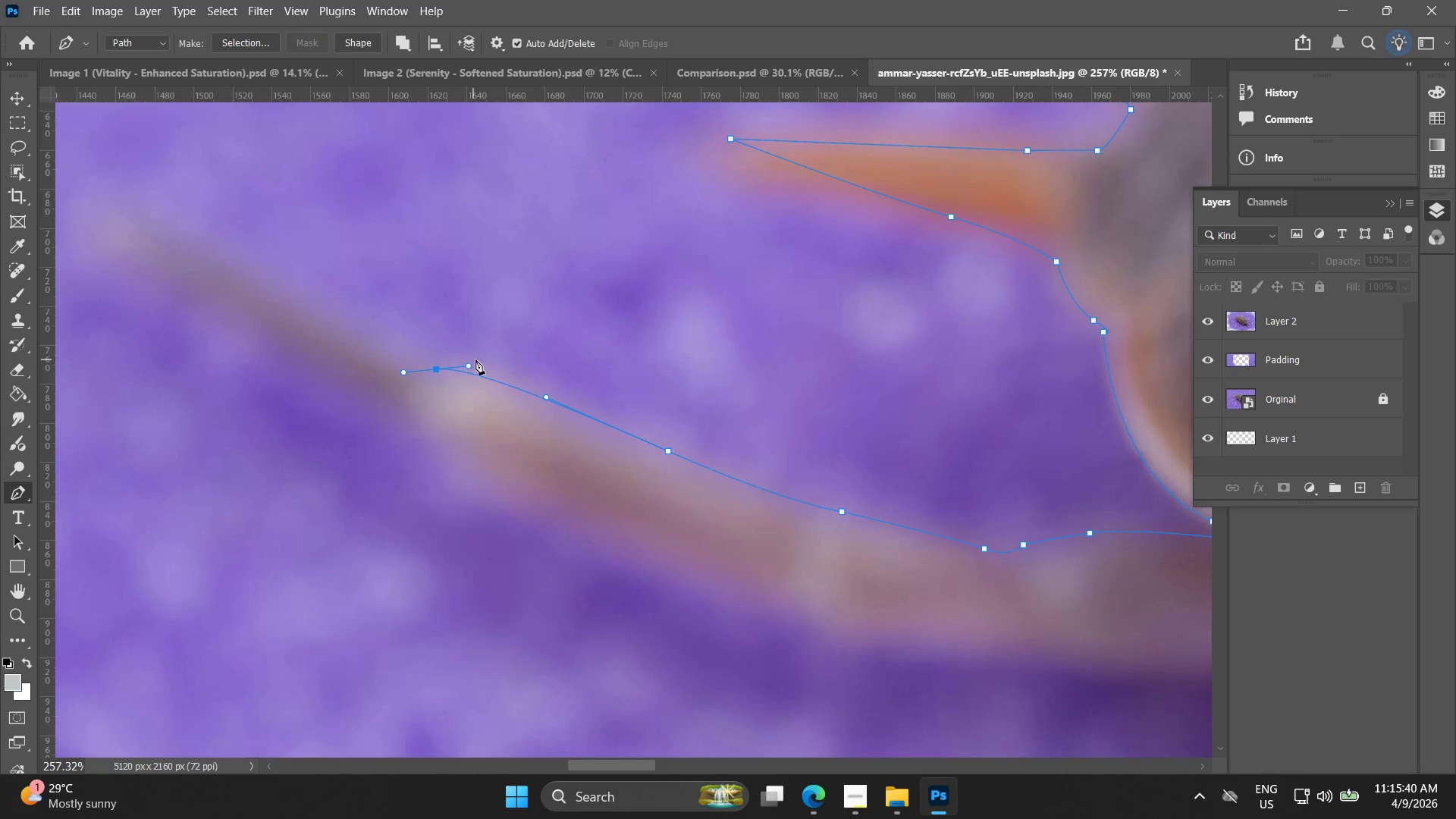 
key(Control+ControlLeft)
 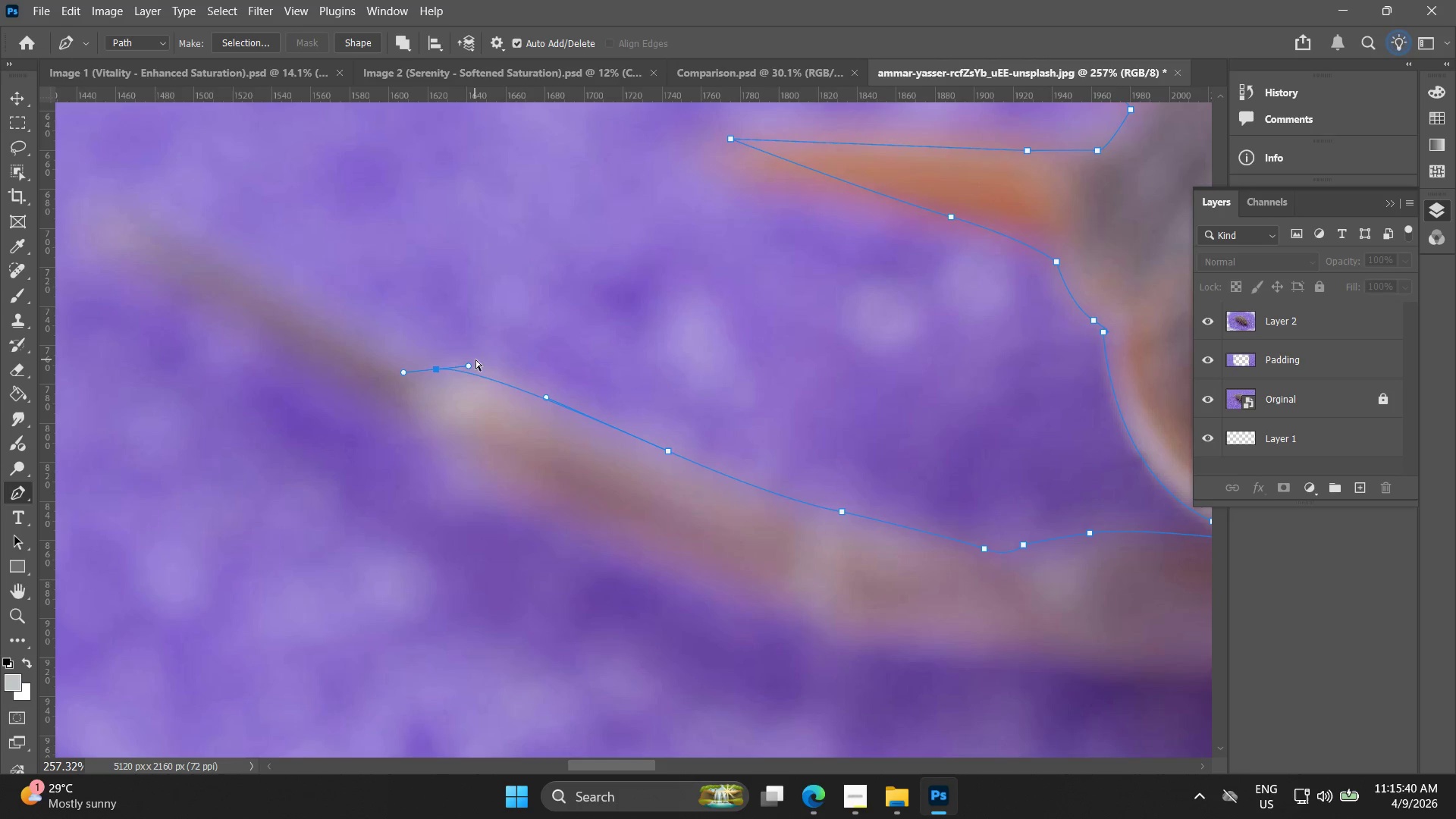 
key(Control+Z)
 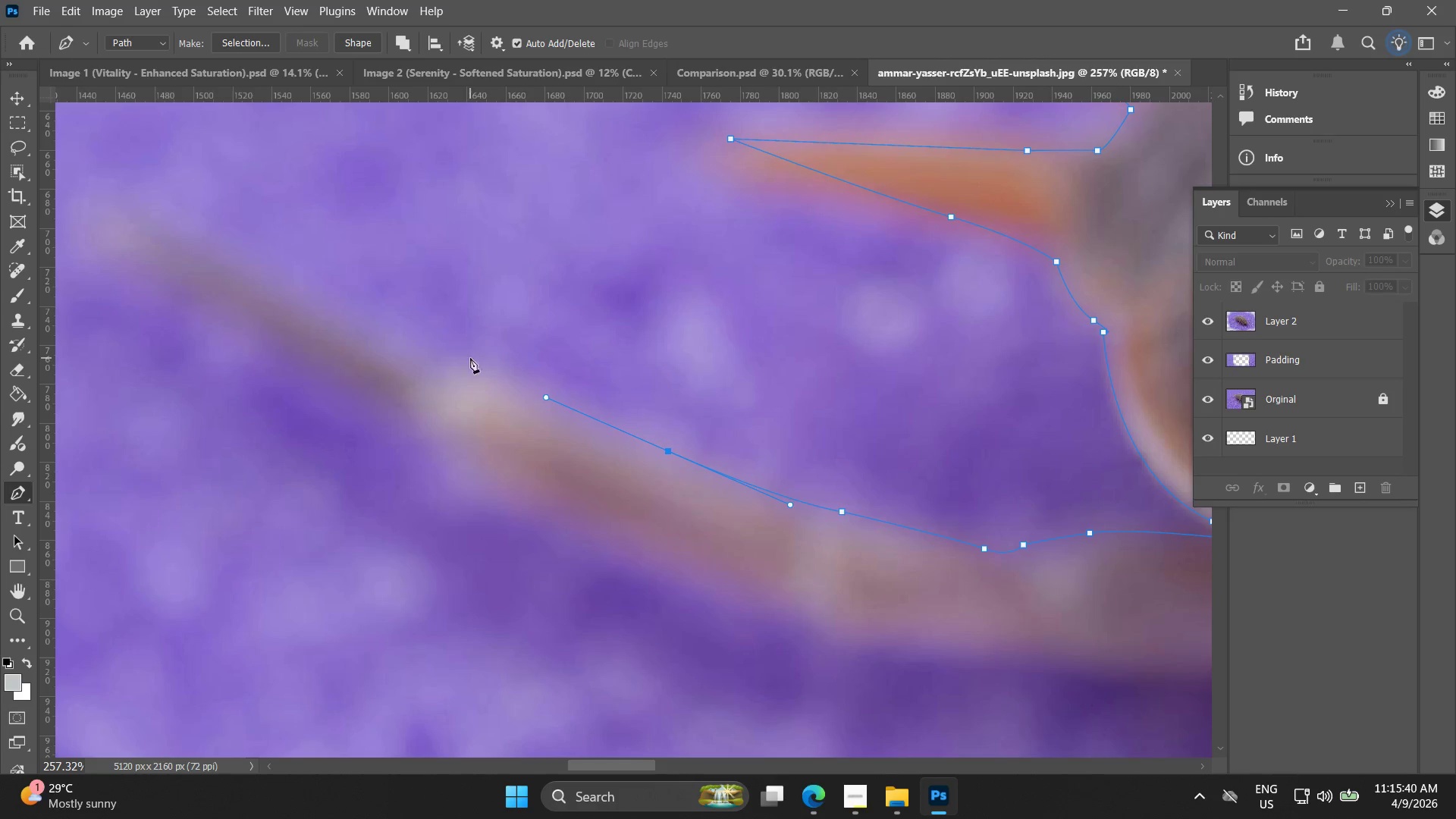 
left_click_drag(start_coordinate=[460, 359], to_coordinate=[431, 360])
 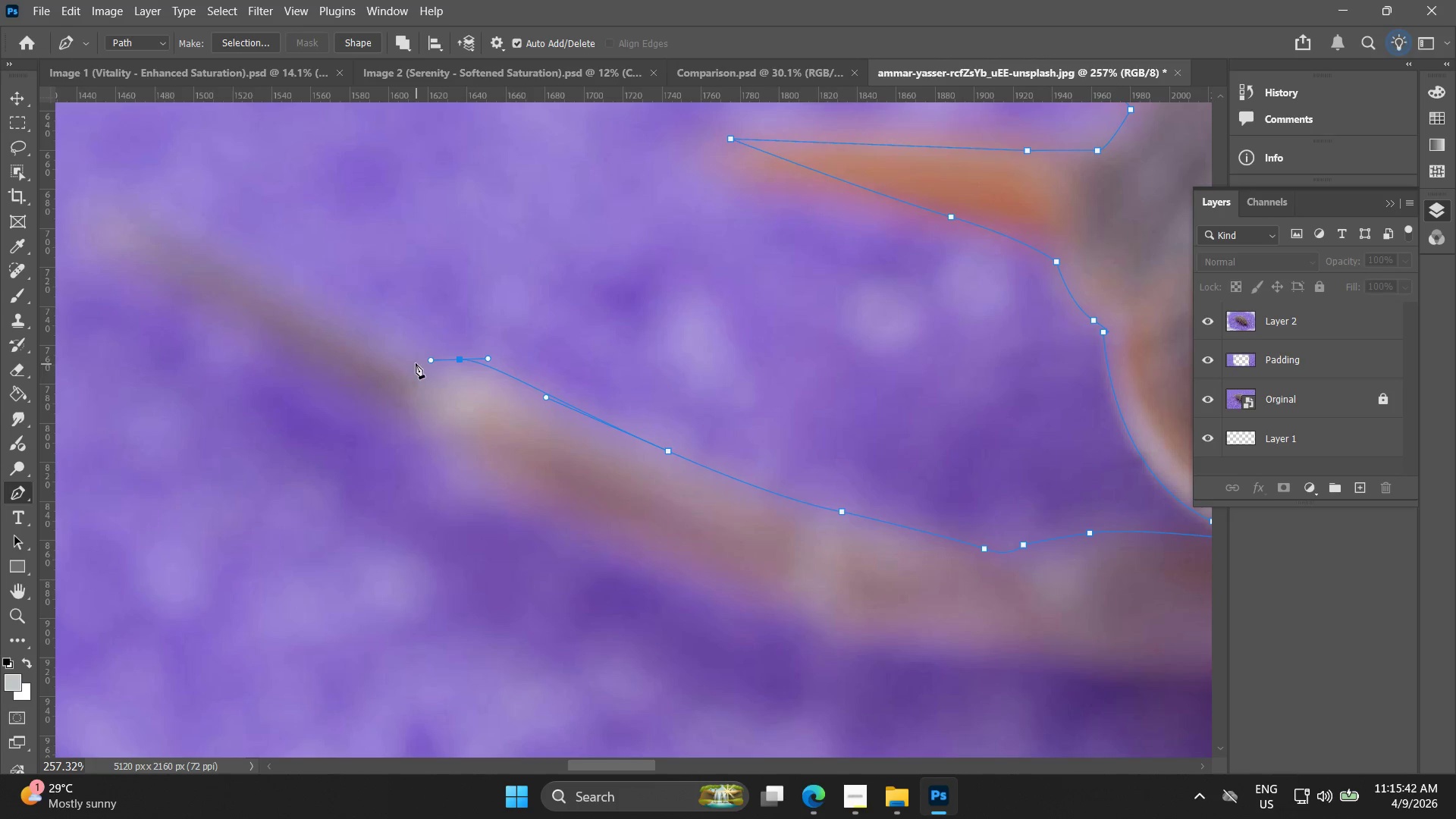 
left_click([413, 359])
 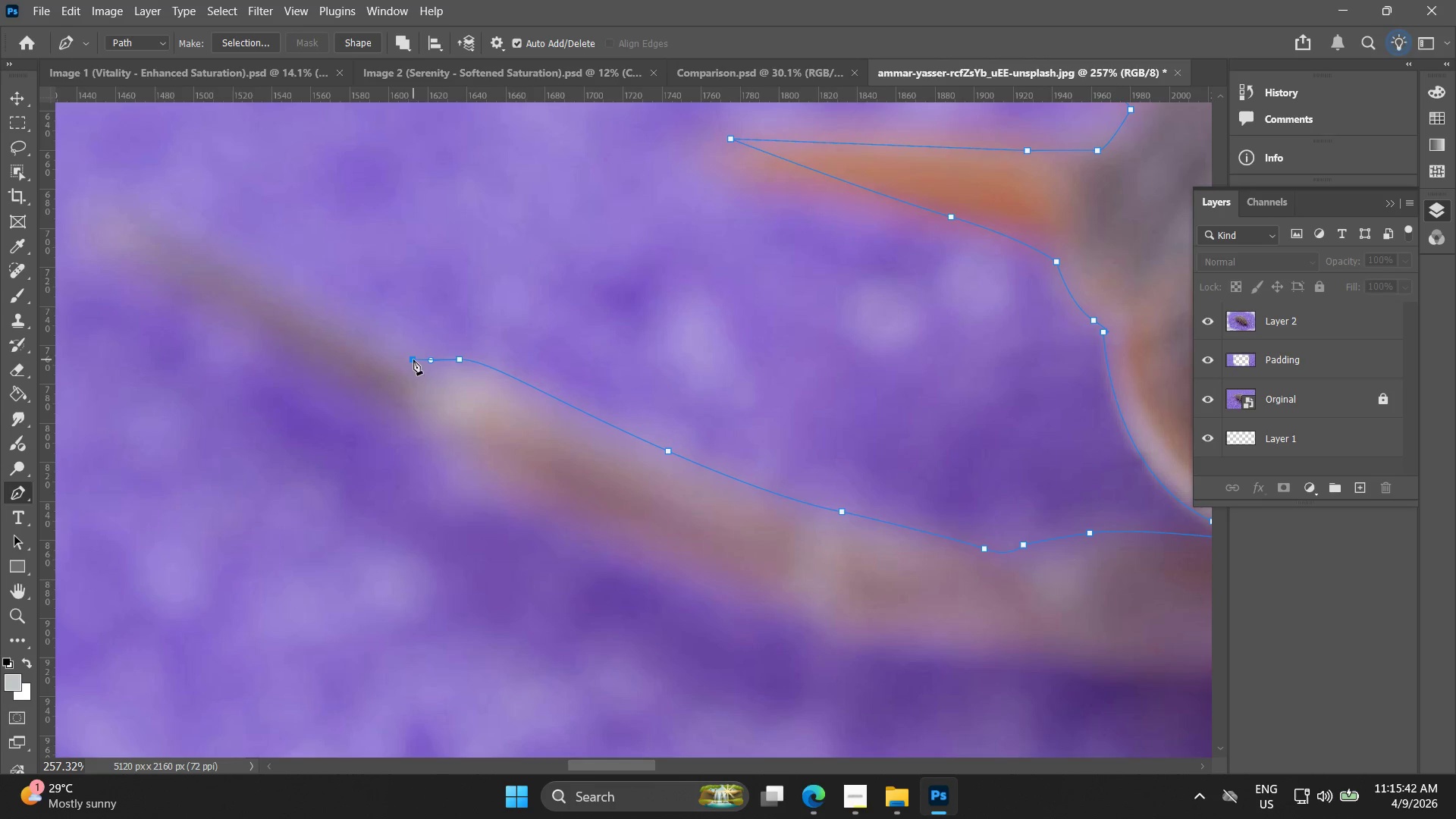 
hold_key(key=Space, duration=0.53)
 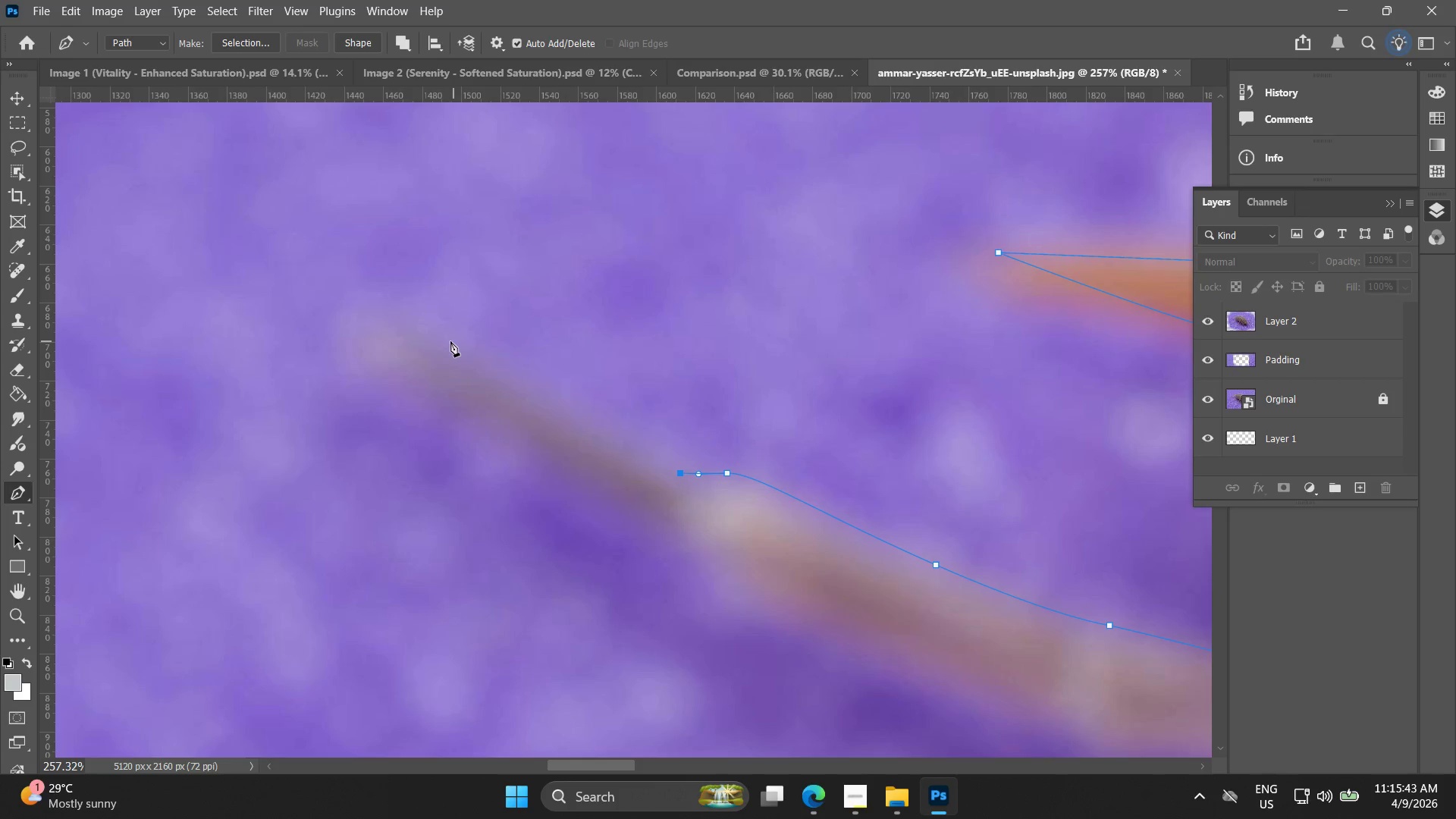 
left_click_drag(start_coordinate=[386, 349], to_coordinate=[654, 463])
 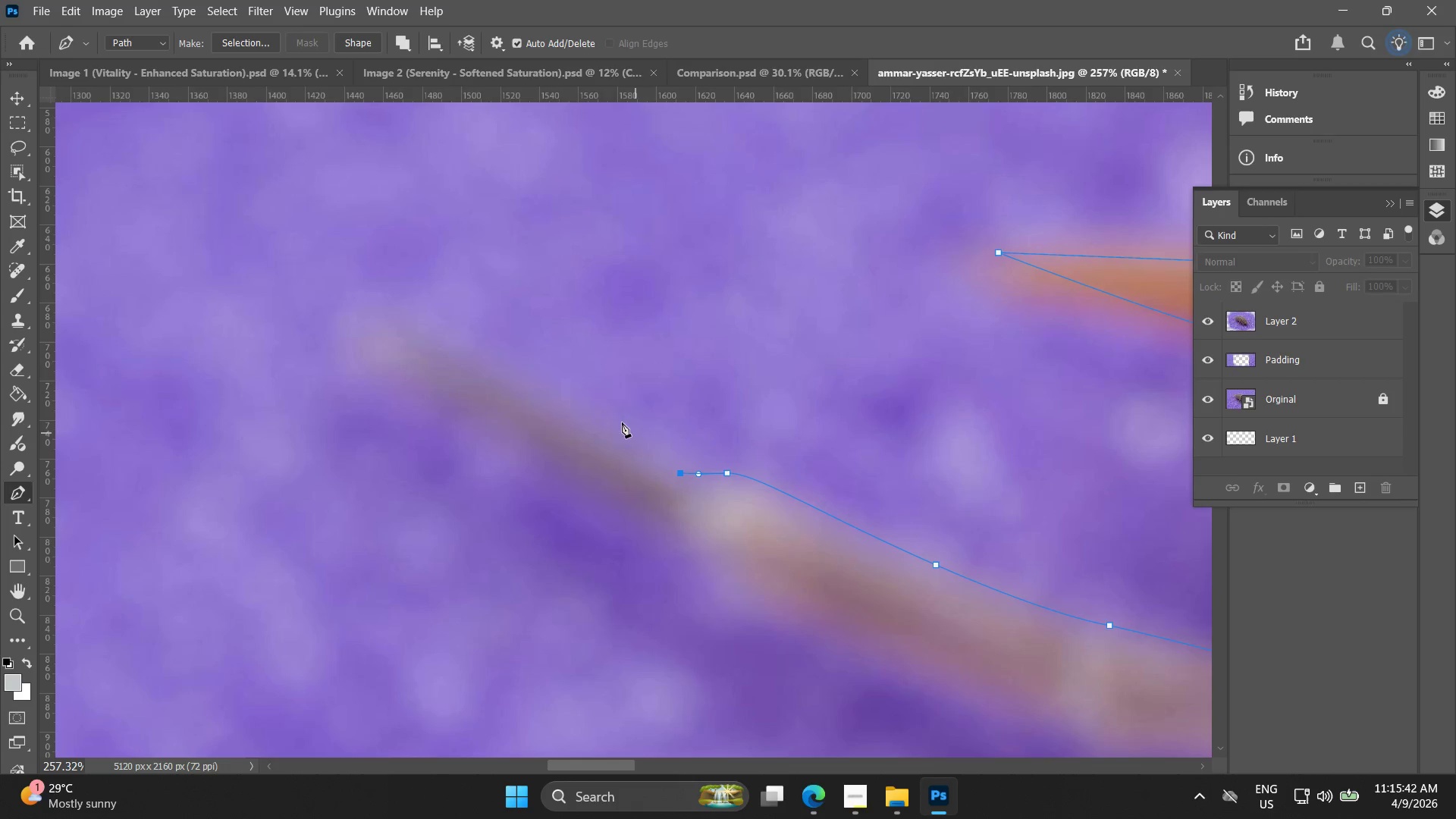 
hold_key(key=Space, duration=8.19)
 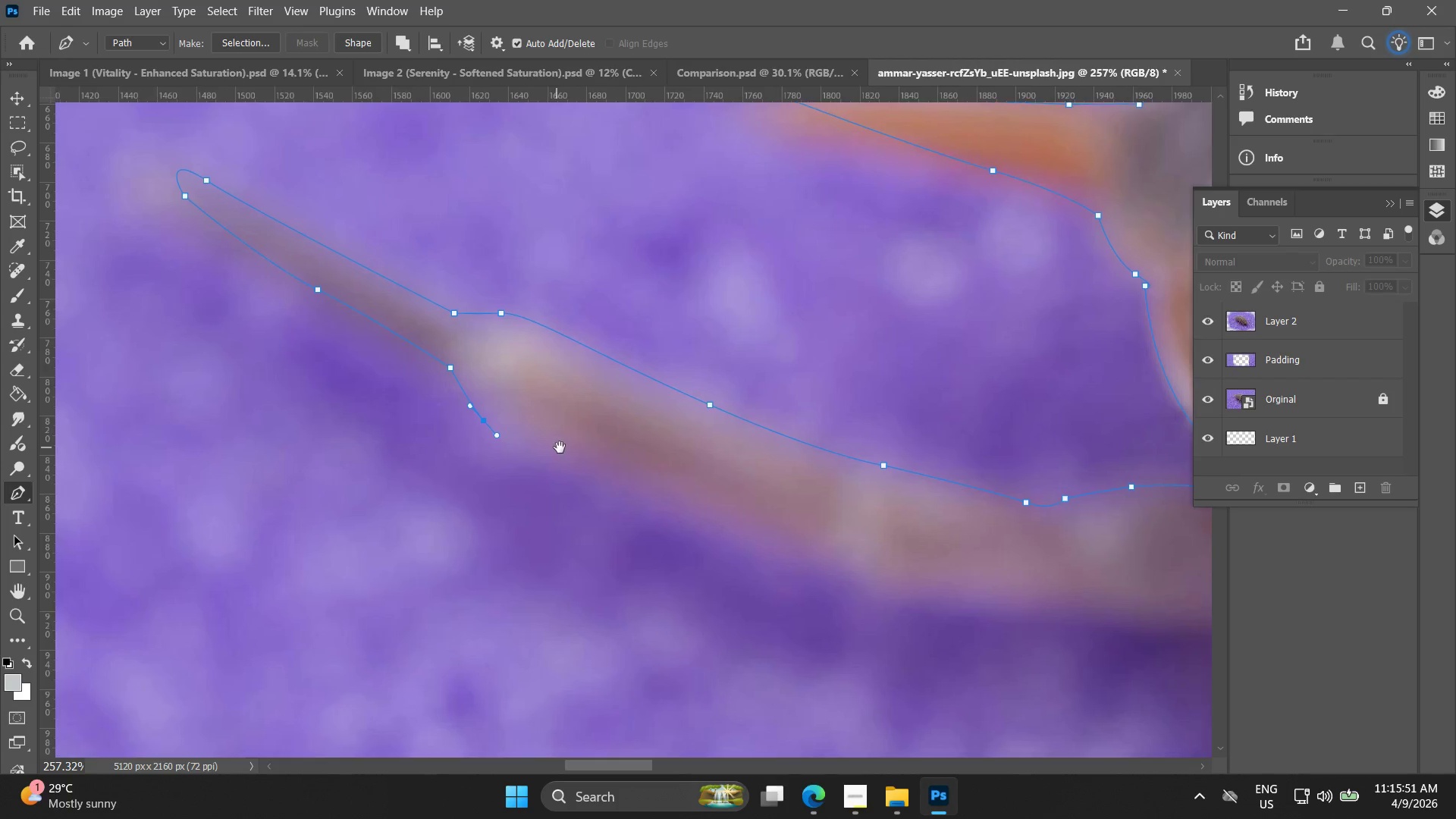 
left_click_drag(start_coordinate=[432, 340], to_coordinate=[389, 312])
 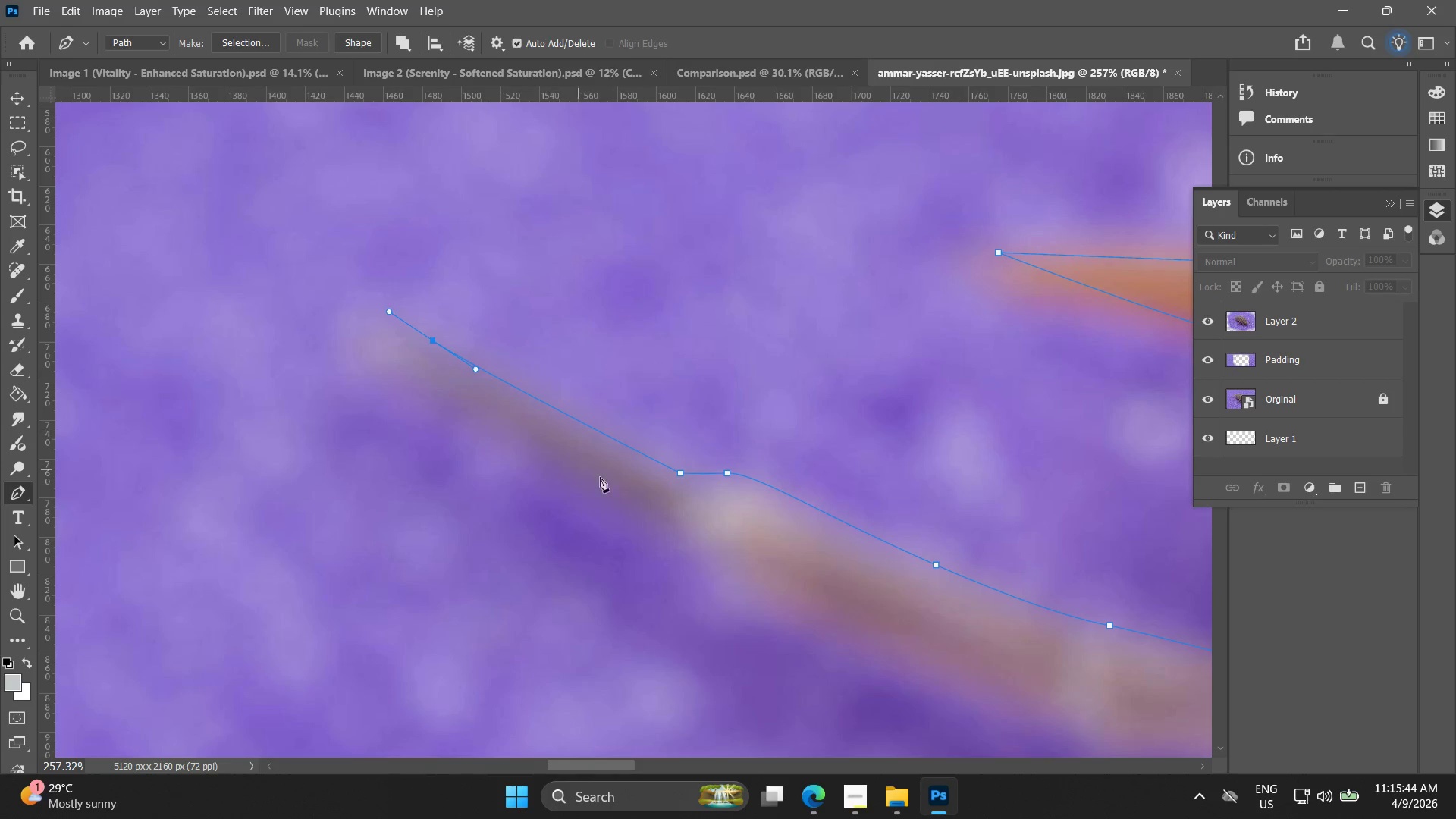 
left_click_drag(start_coordinate=[630, 482], to_coordinate=[634, 487])
 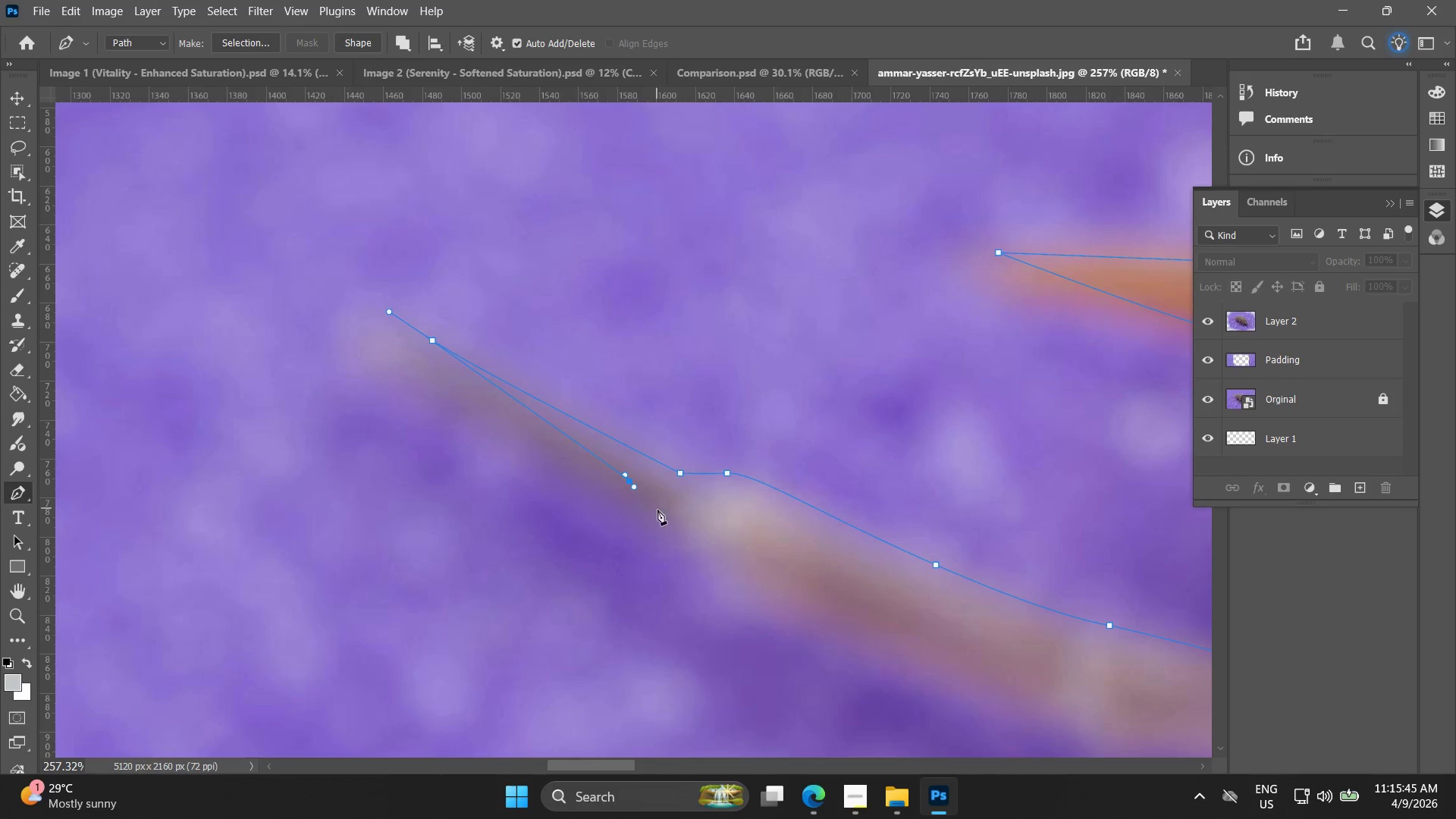 
key(Control+ControlLeft)
 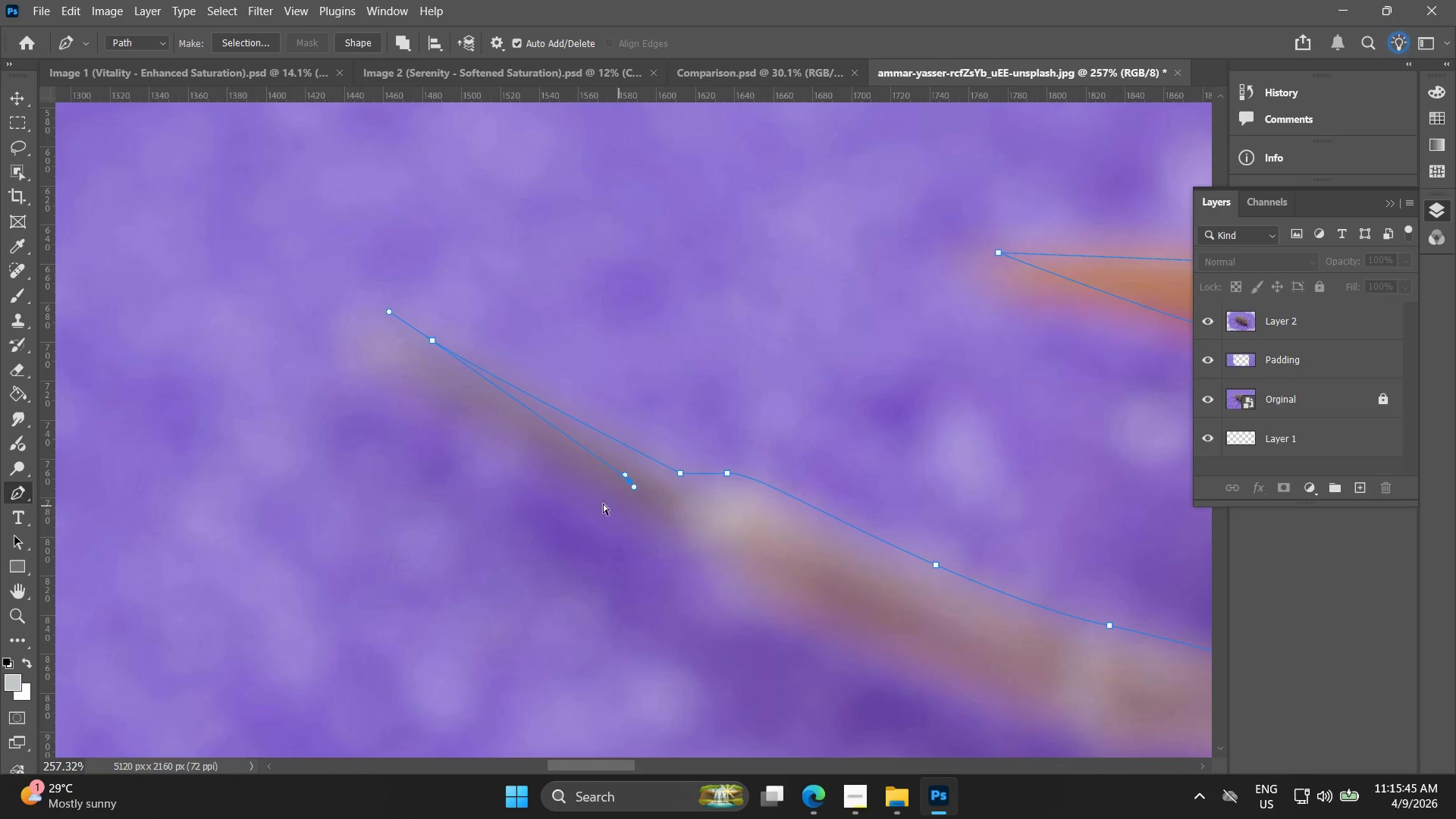 
key(Control+Z)
 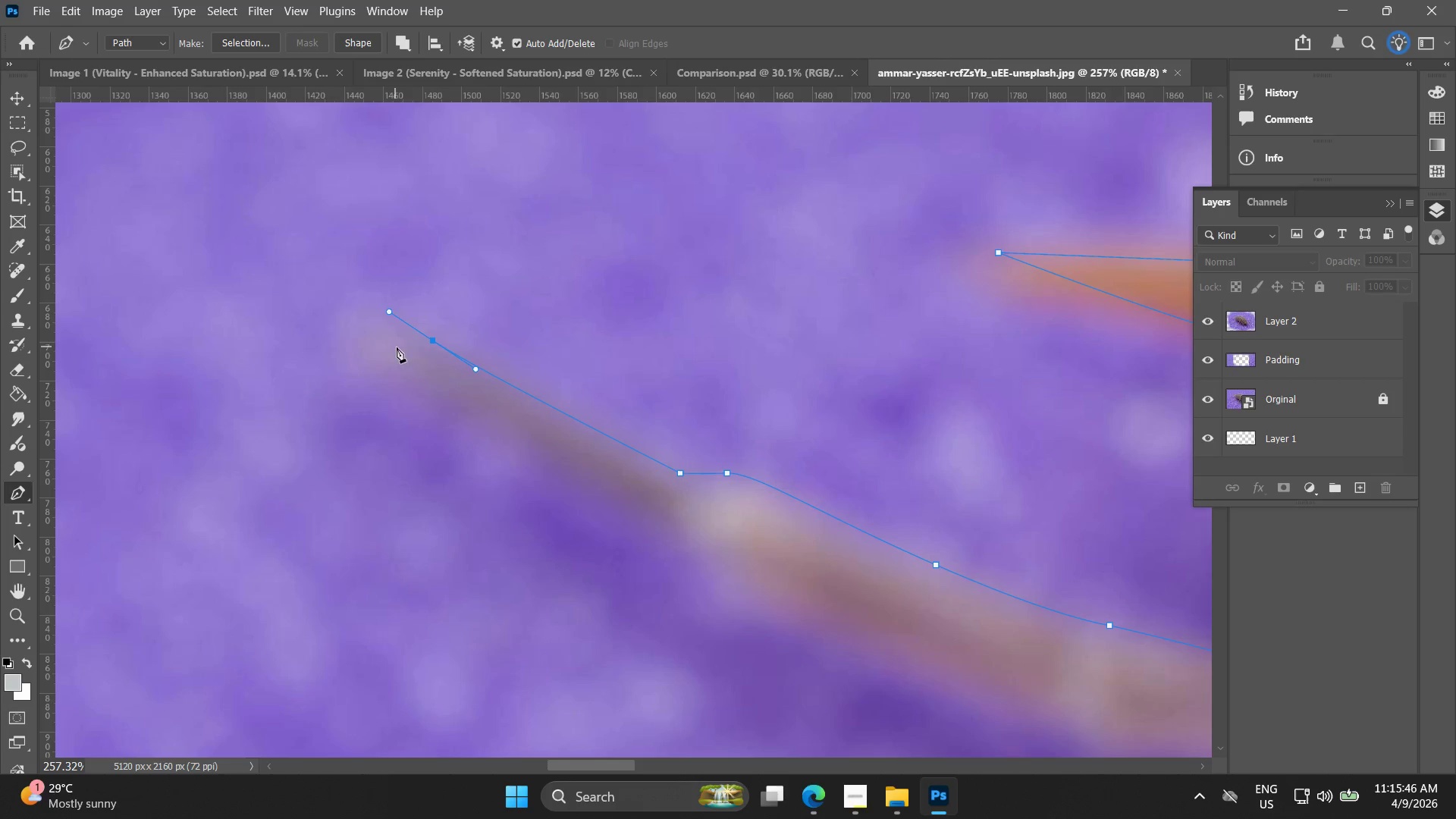 
left_click_drag(start_coordinate=[412, 356], to_coordinate=[418, 363])
 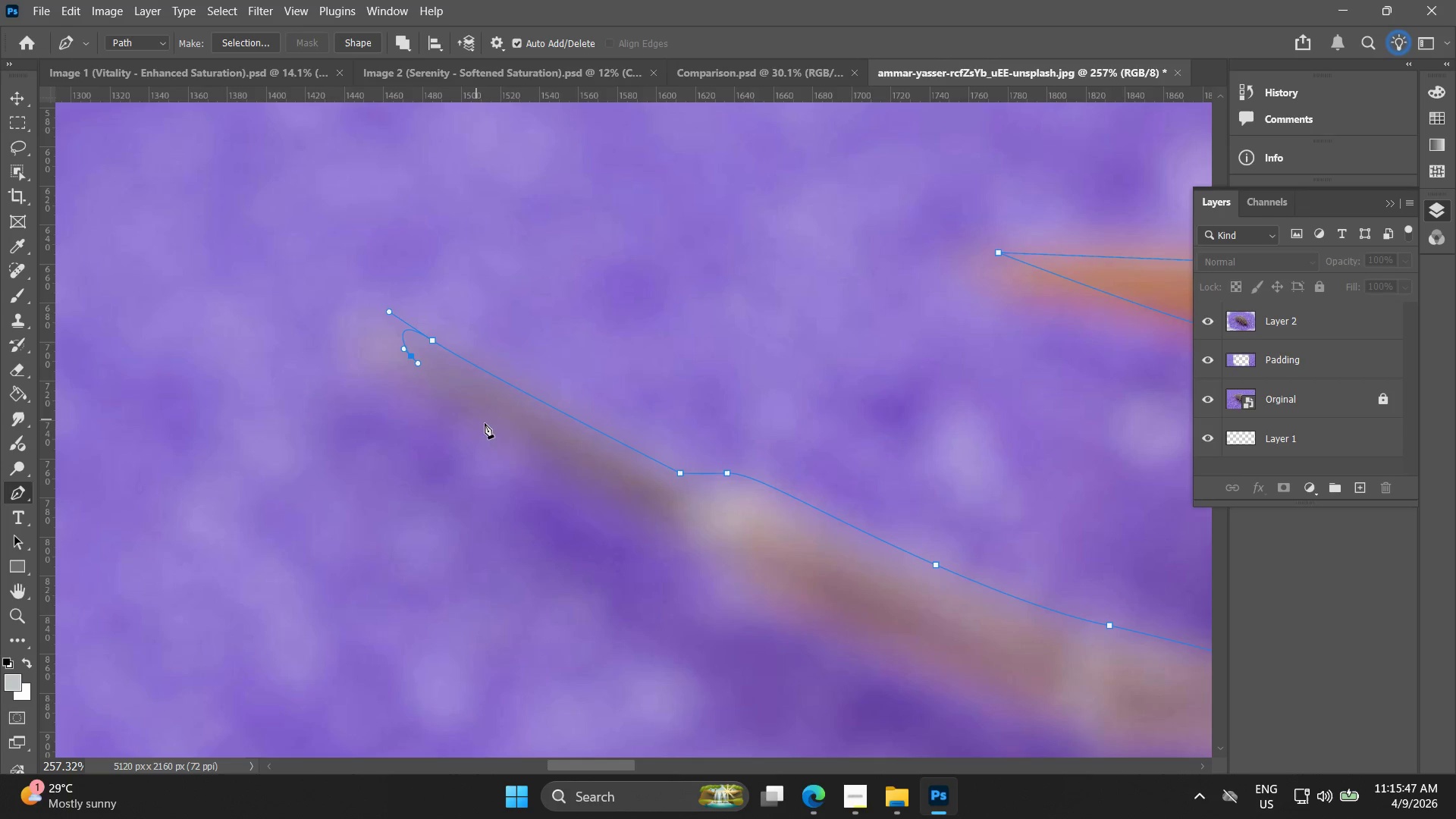 
left_click_drag(start_coordinate=[544, 450], to_coordinate=[589, 472])
 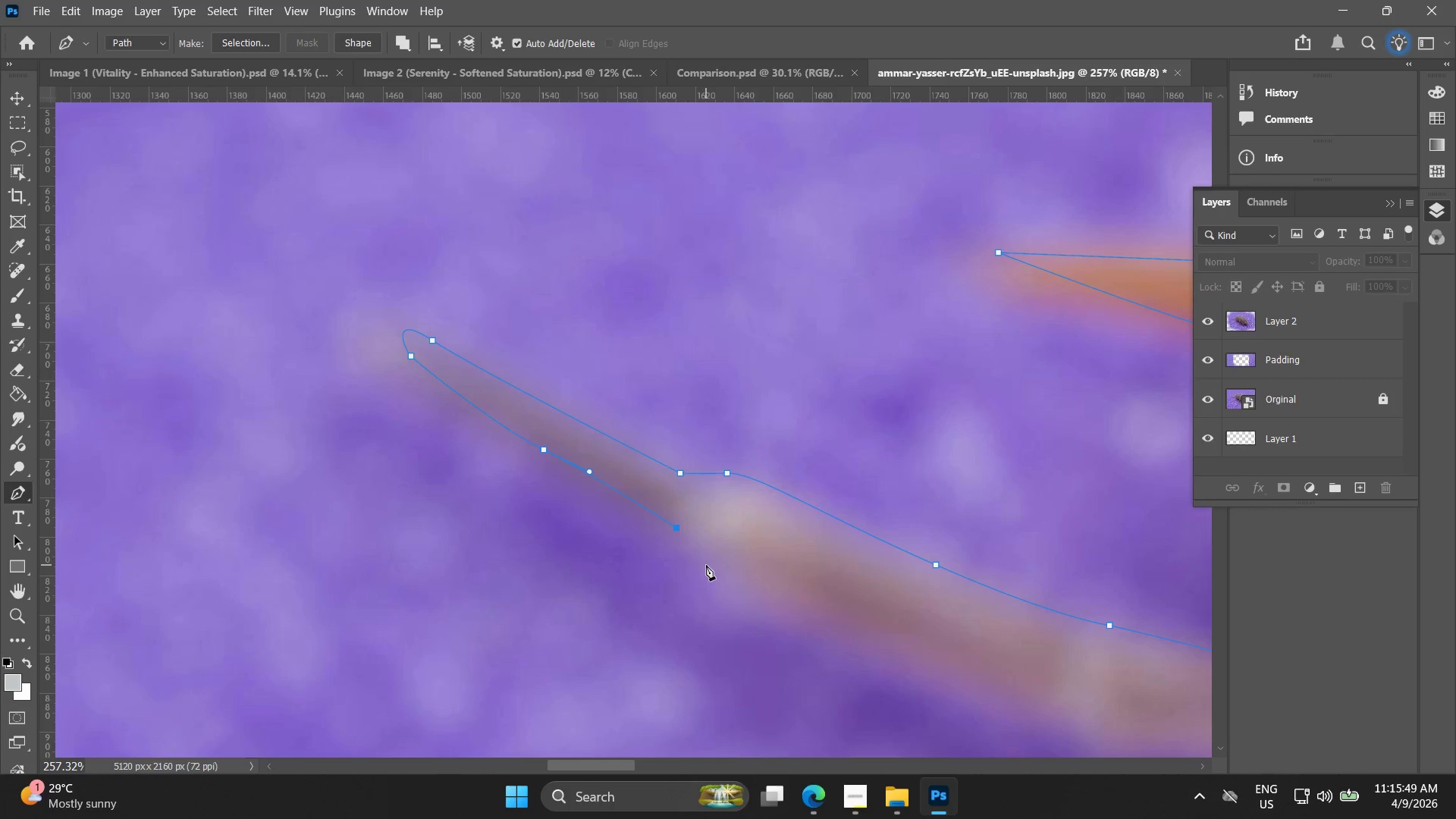 
left_click_drag(start_coordinate=[710, 580], to_coordinate=[723, 595])
 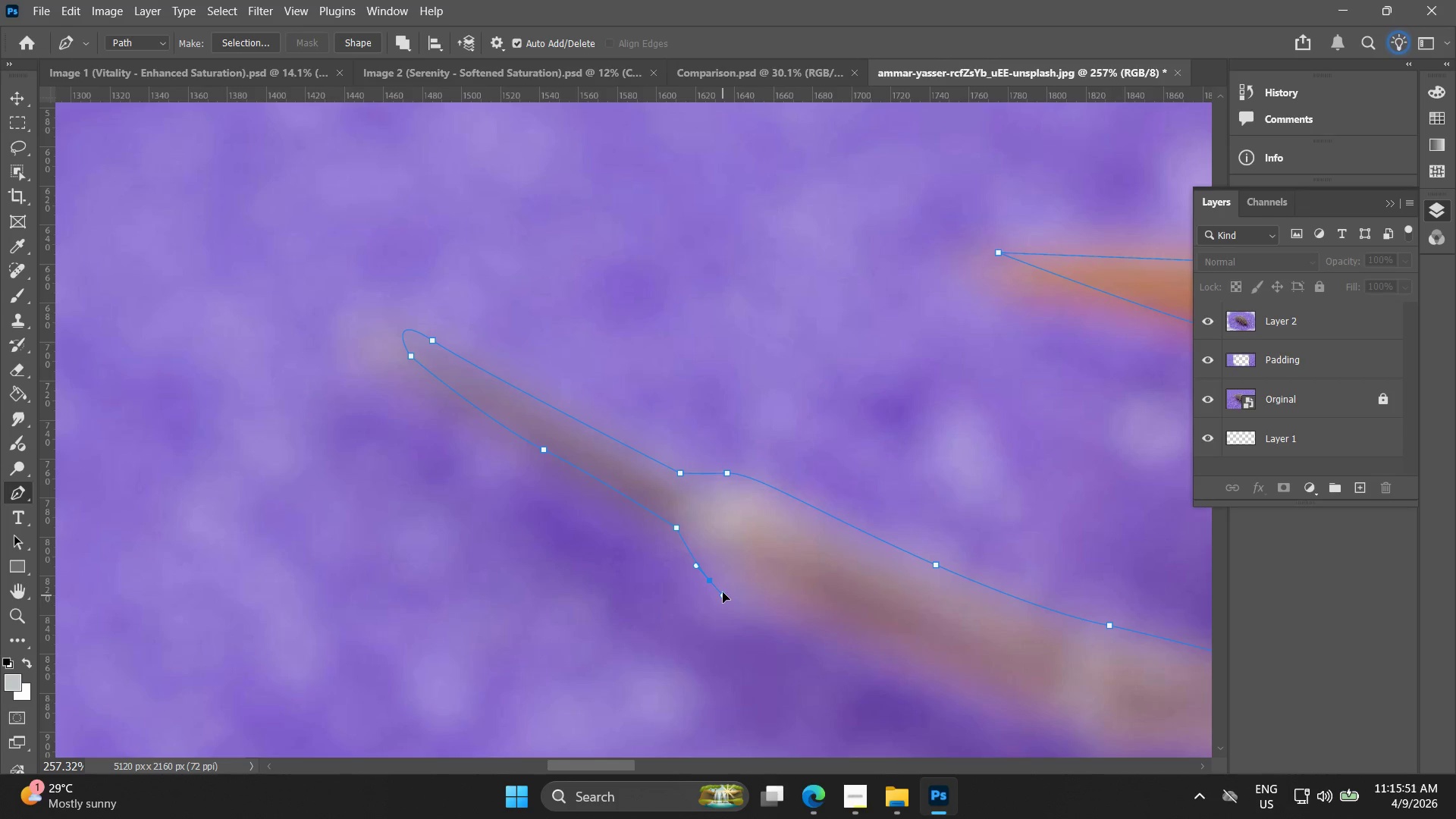 
hold_key(key=Space, duration=0.56)
 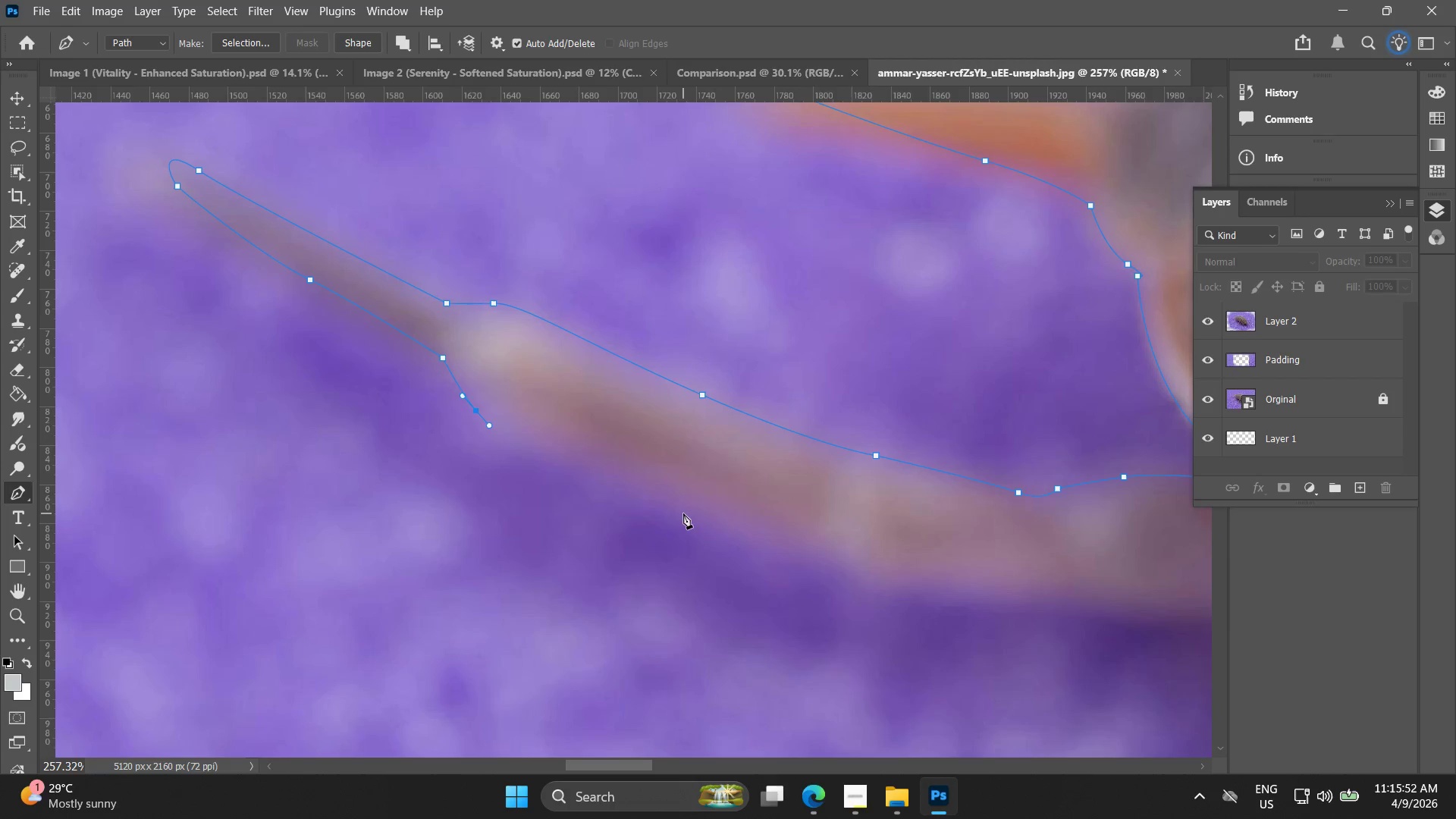 
left_click_drag(start_coordinate=[782, 607], to_coordinate=[560, 447])
 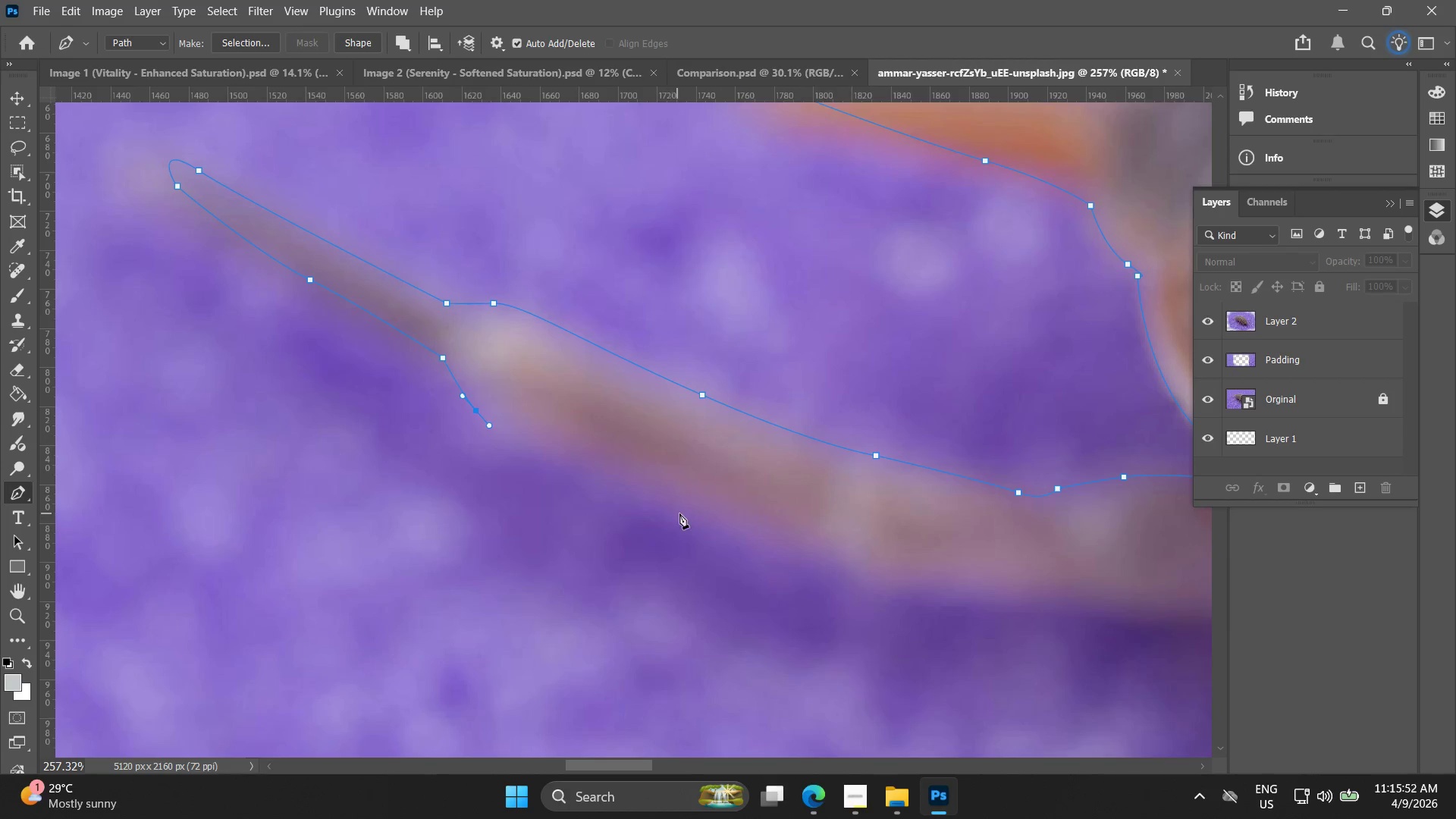 
left_click_drag(start_coordinate=[684, 513], to_coordinate=[793, 557])
 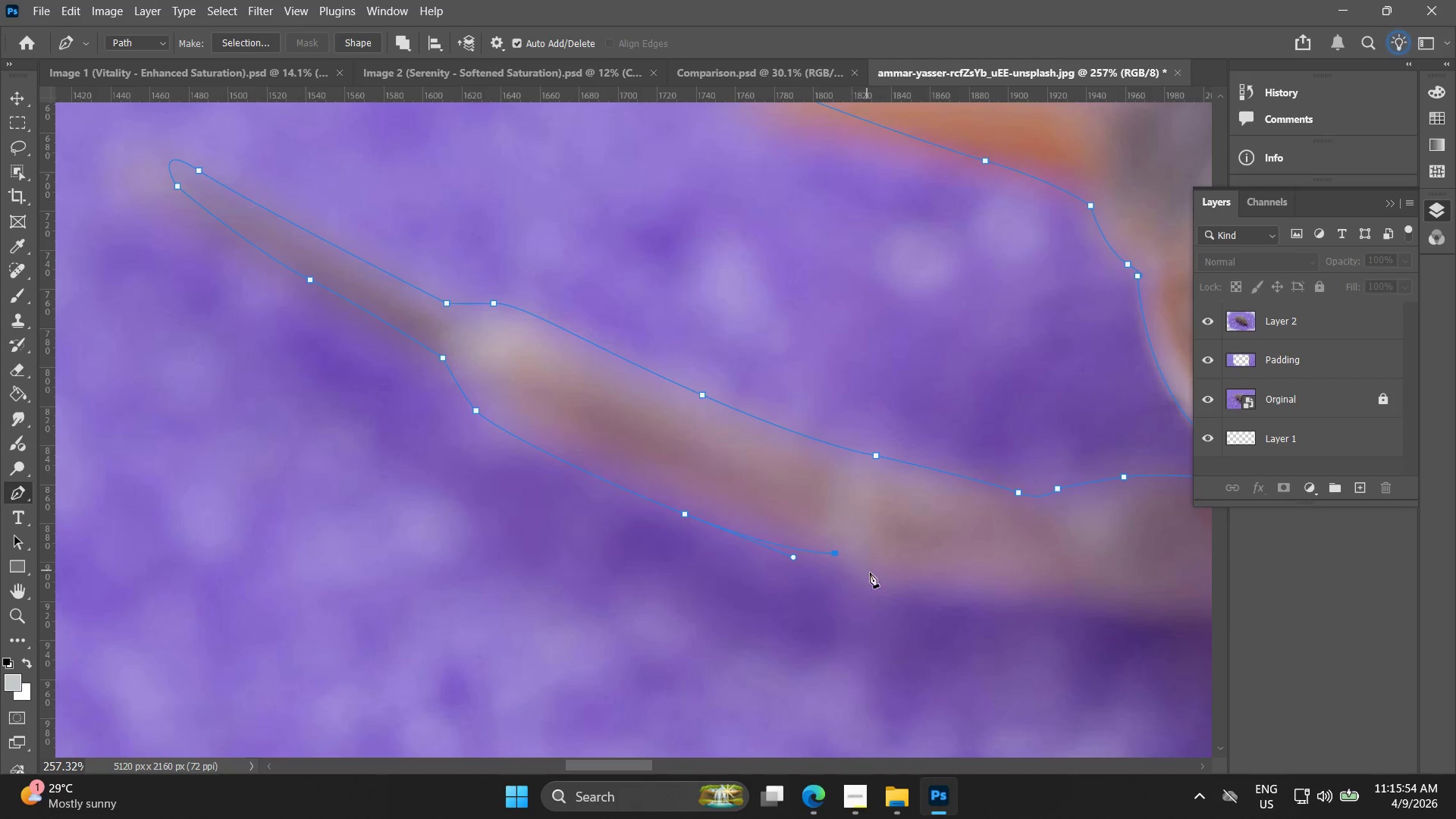 
left_click([899, 584])
 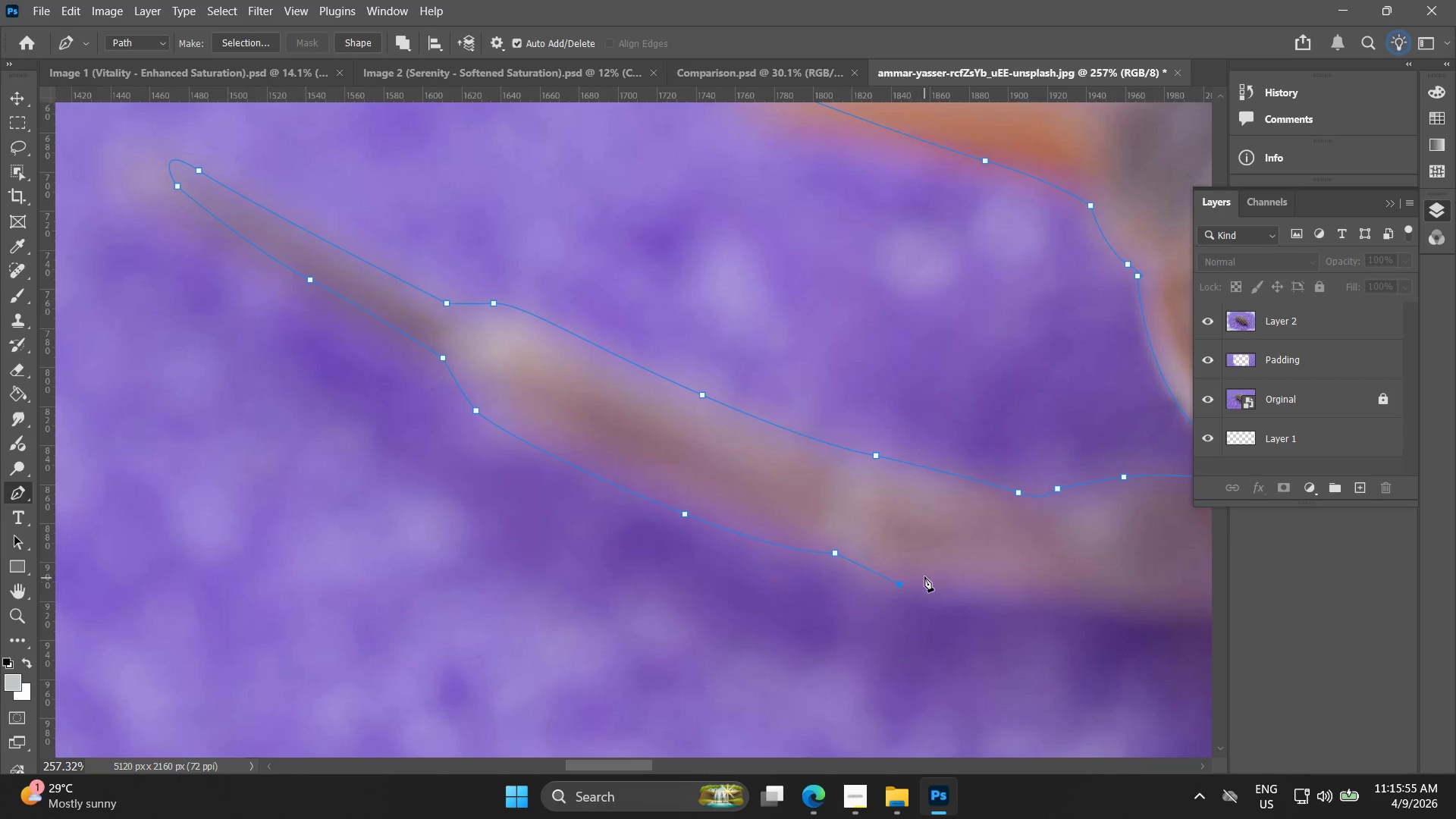 
hold_key(key=Space, duration=0.5)
 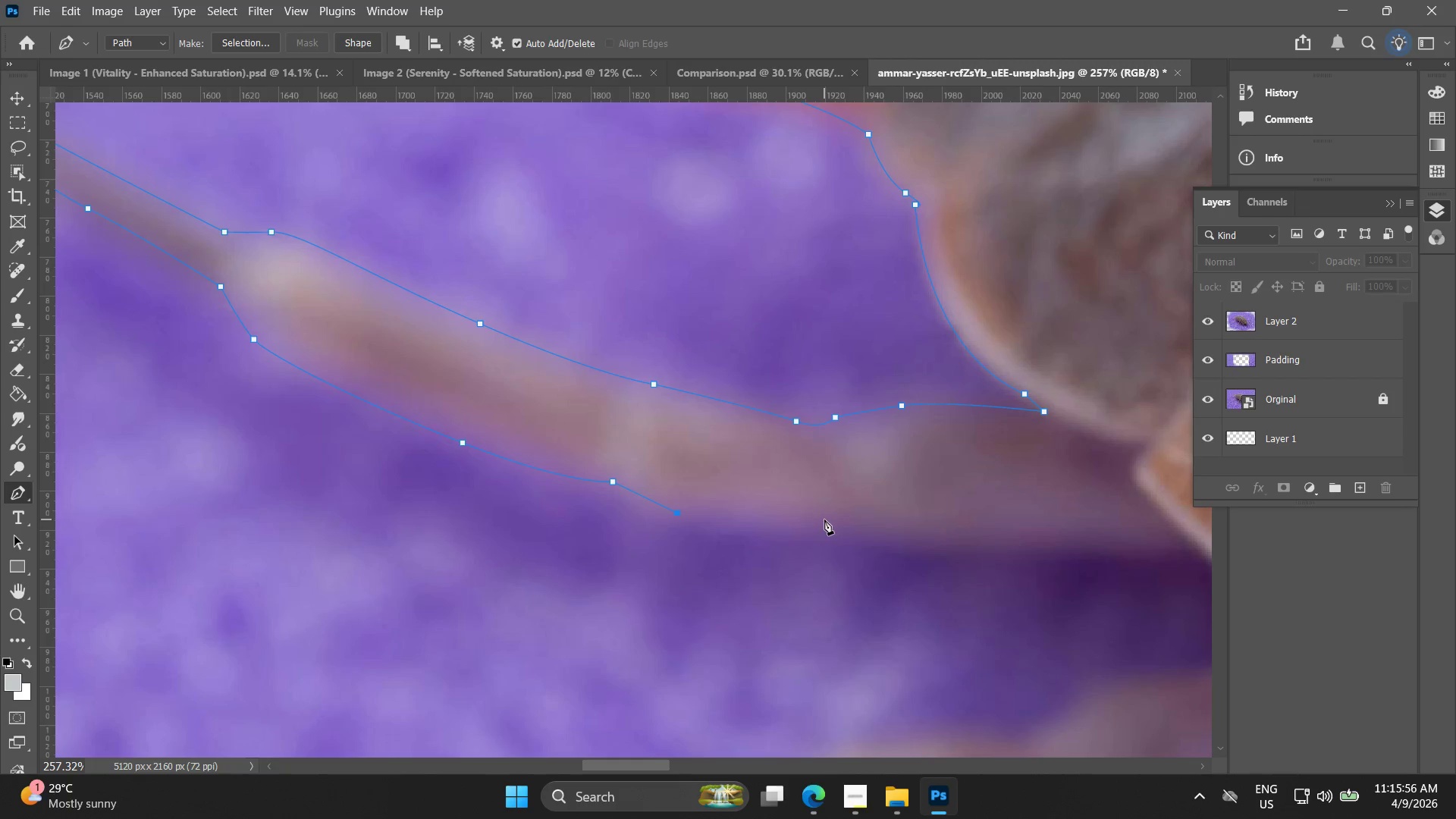 
left_click_drag(start_coordinate=[902, 568], to_coordinate=[679, 497])
 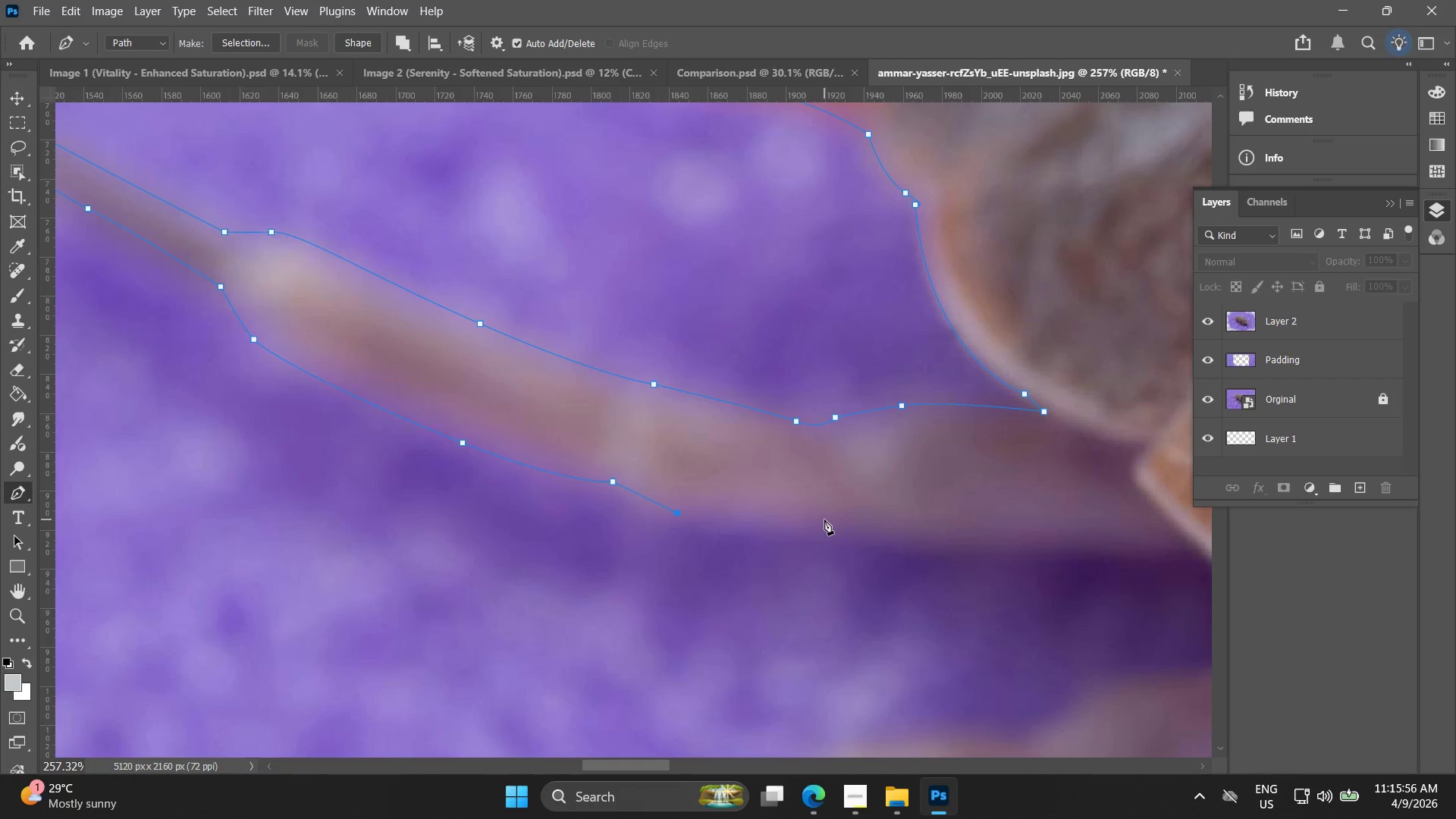 
left_click_drag(start_coordinate=[835, 523], to_coordinate=[858, 519])
 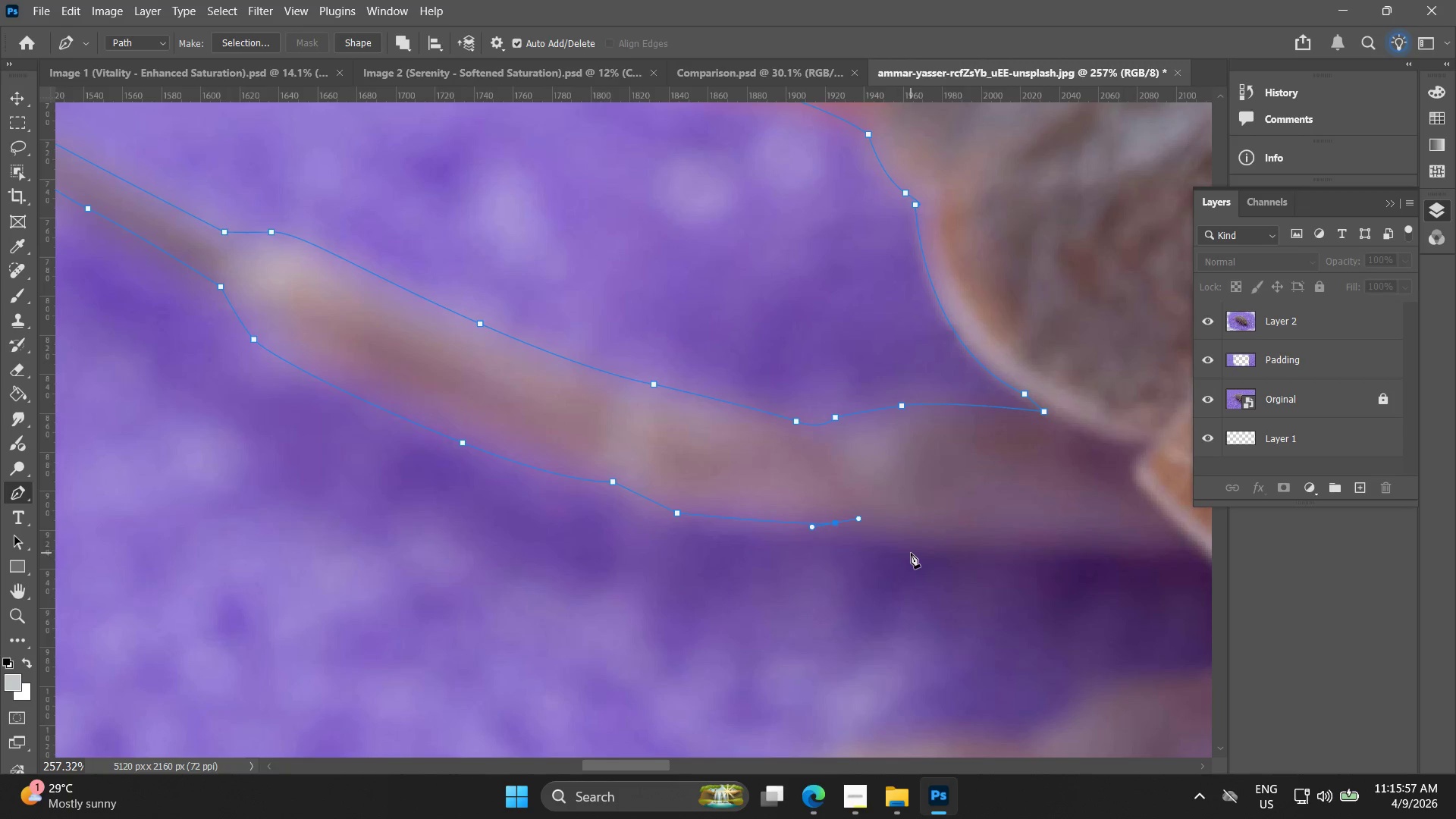 
left_click([911, 547])
 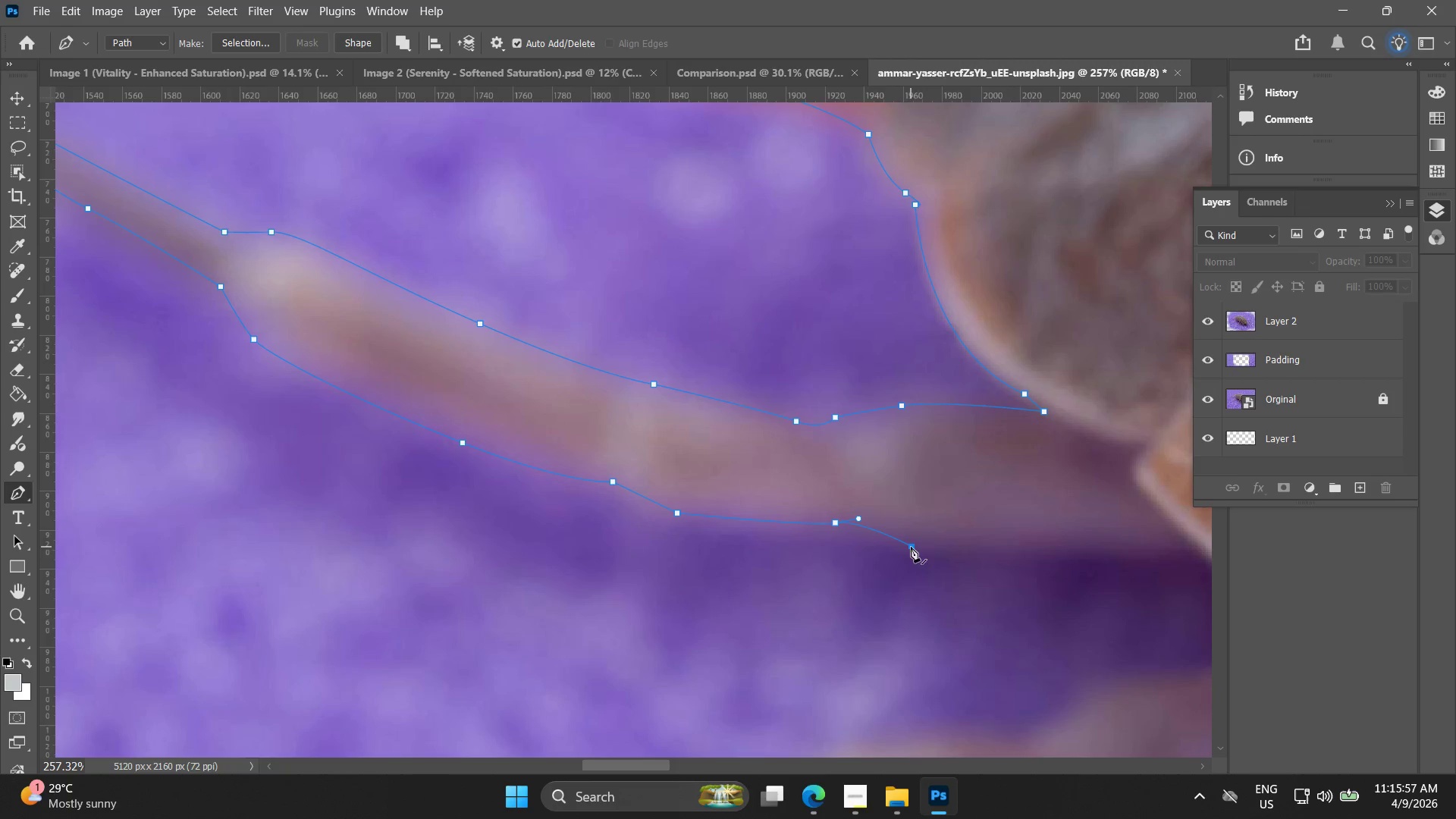 
hold_key(key=Space, duration=0.58)
 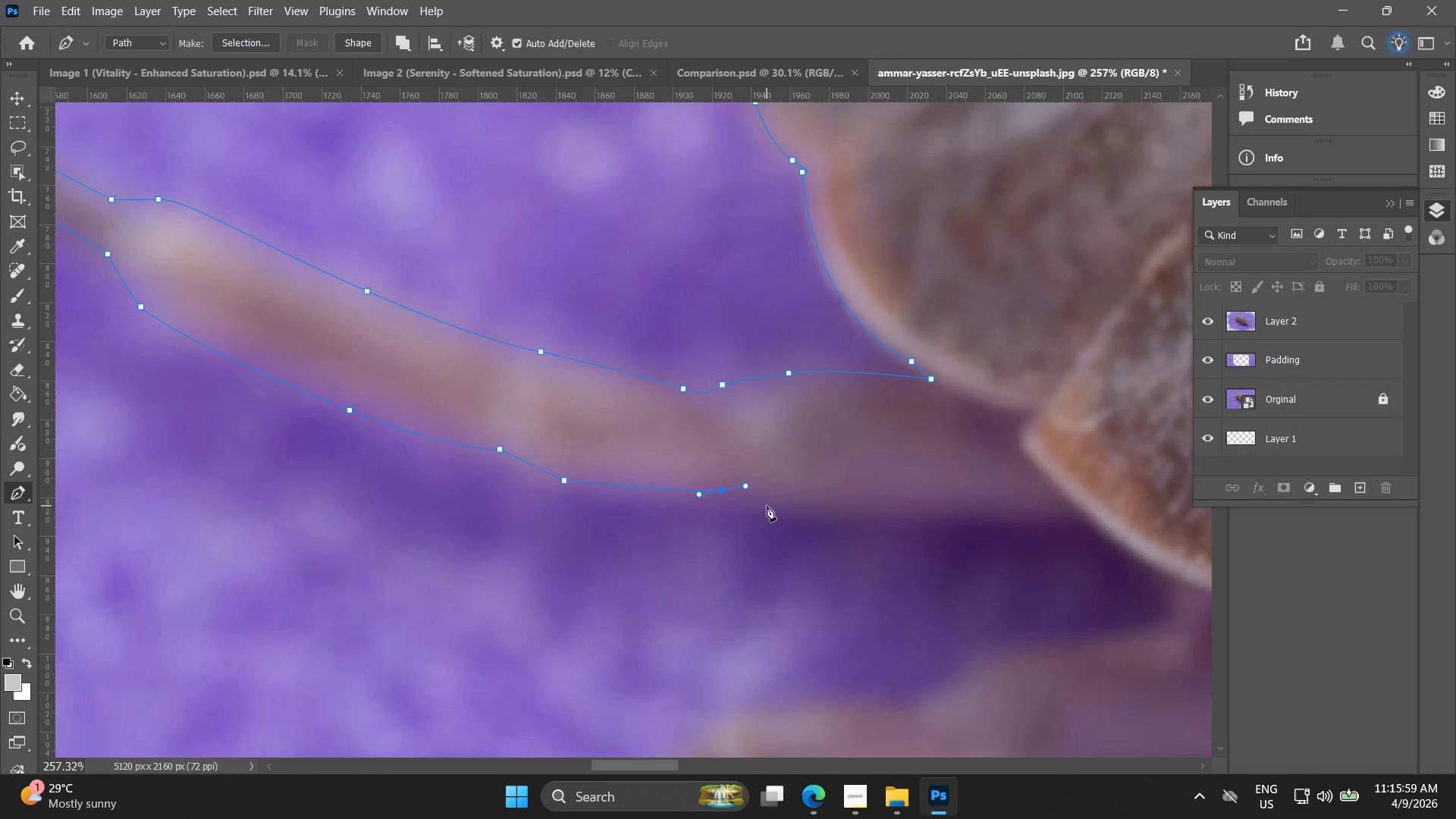 
left_click_drag(start_coordinate=[940, 540], to_coordinate=[827, 507])
 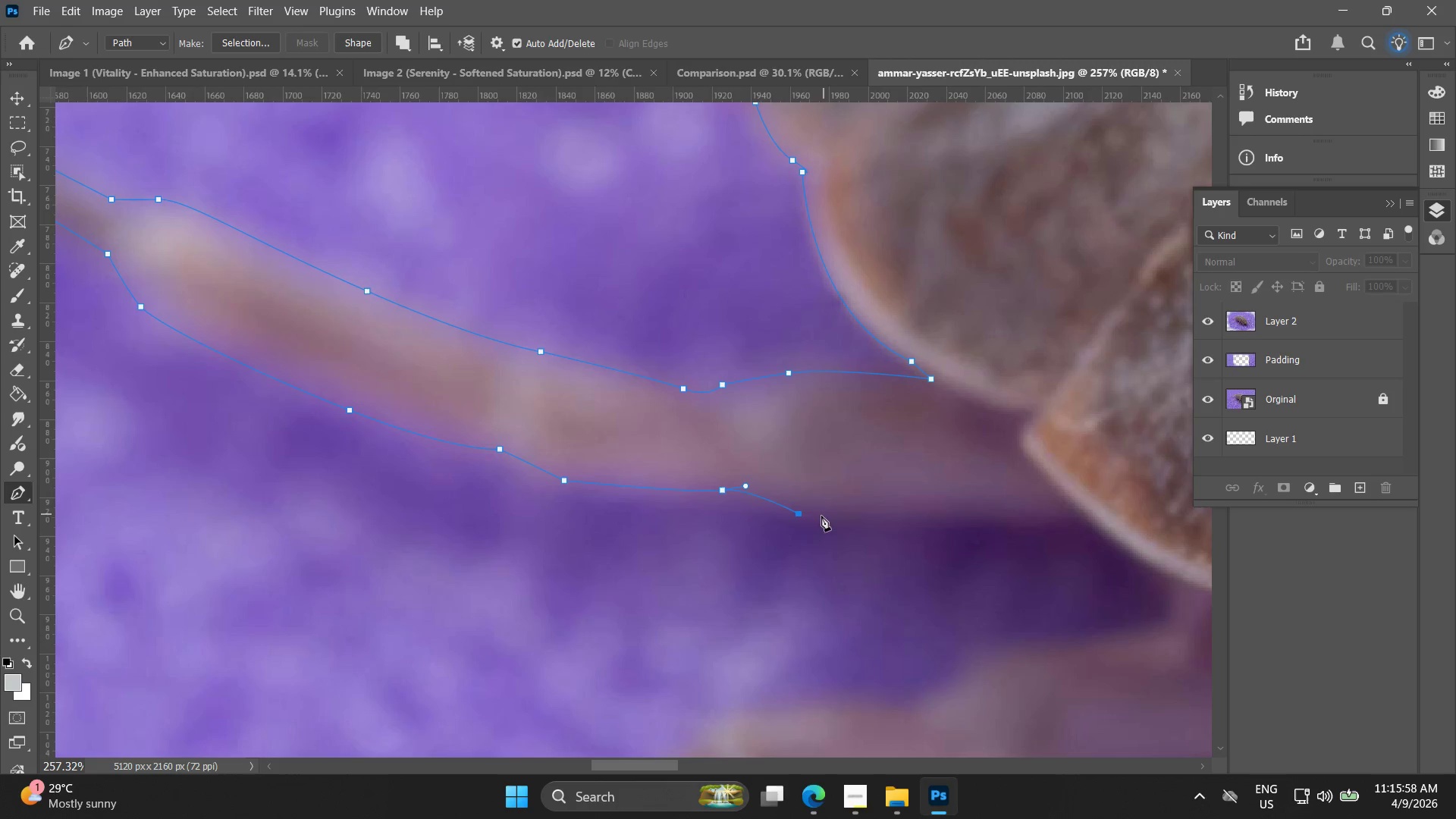 
key(Control+ControlLeft)
 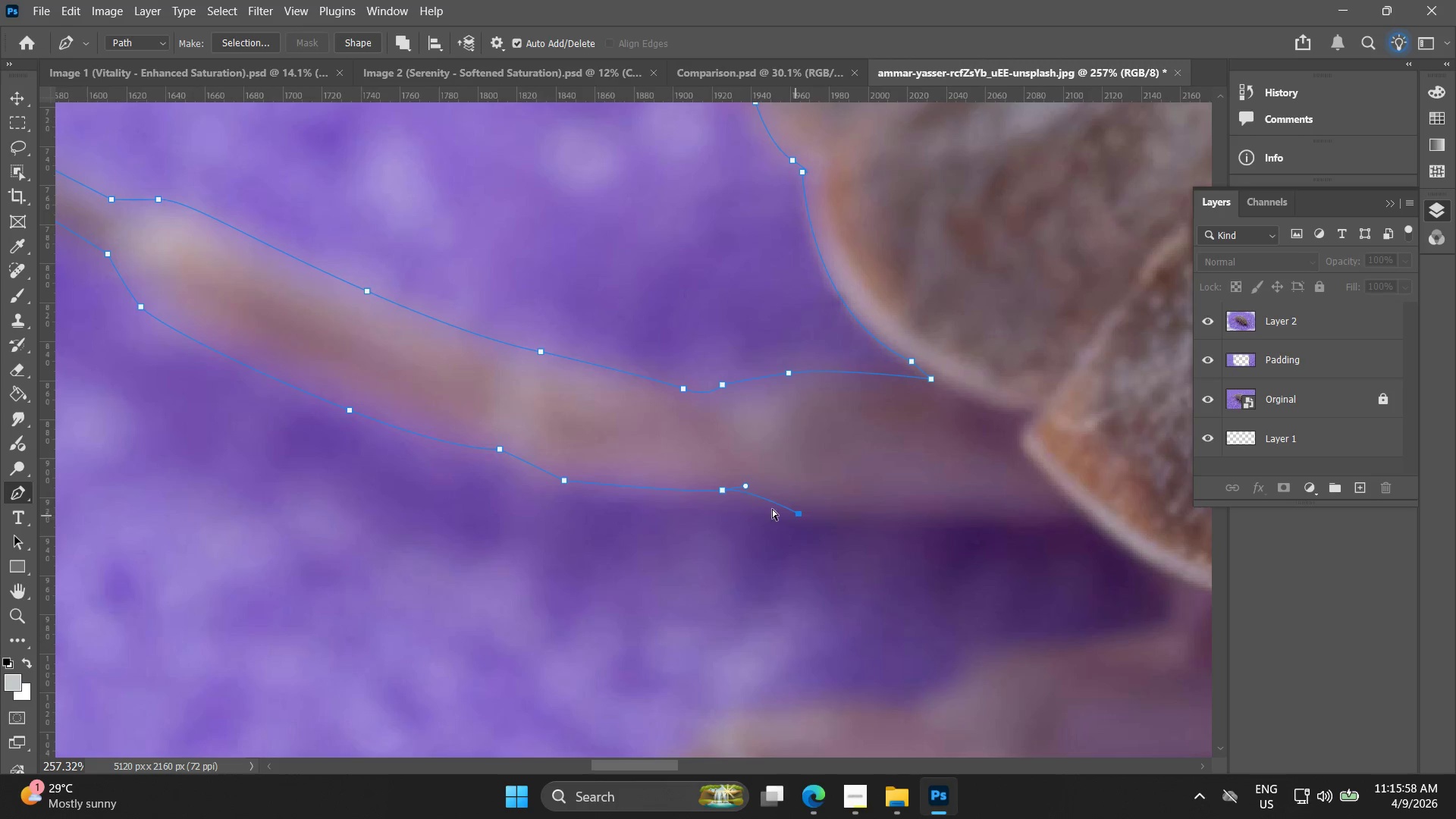 
key(Control+Z)
 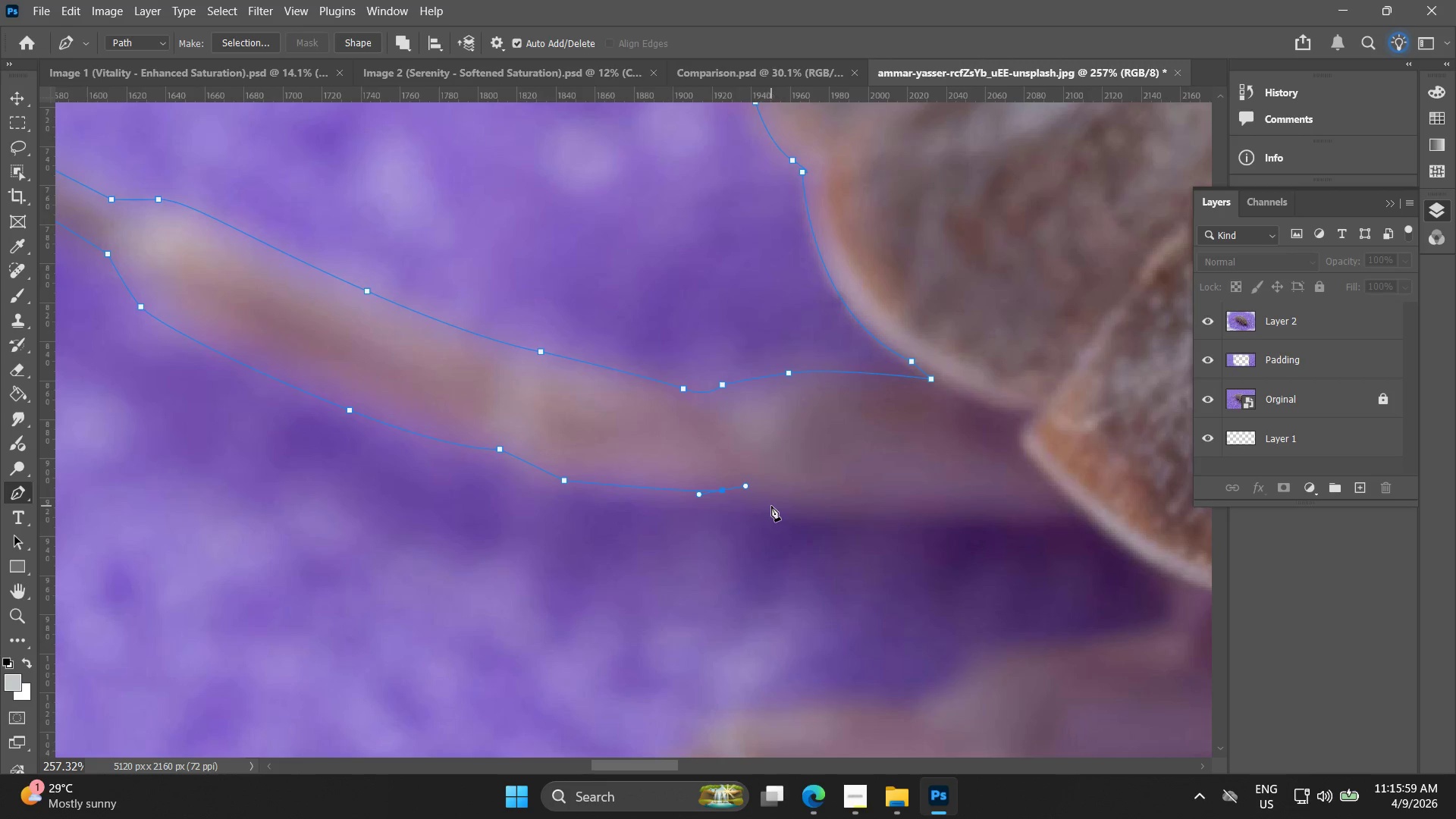 
left_click_drag(start_coordinate=[779, 508], to_coordinate=[801, 517])
 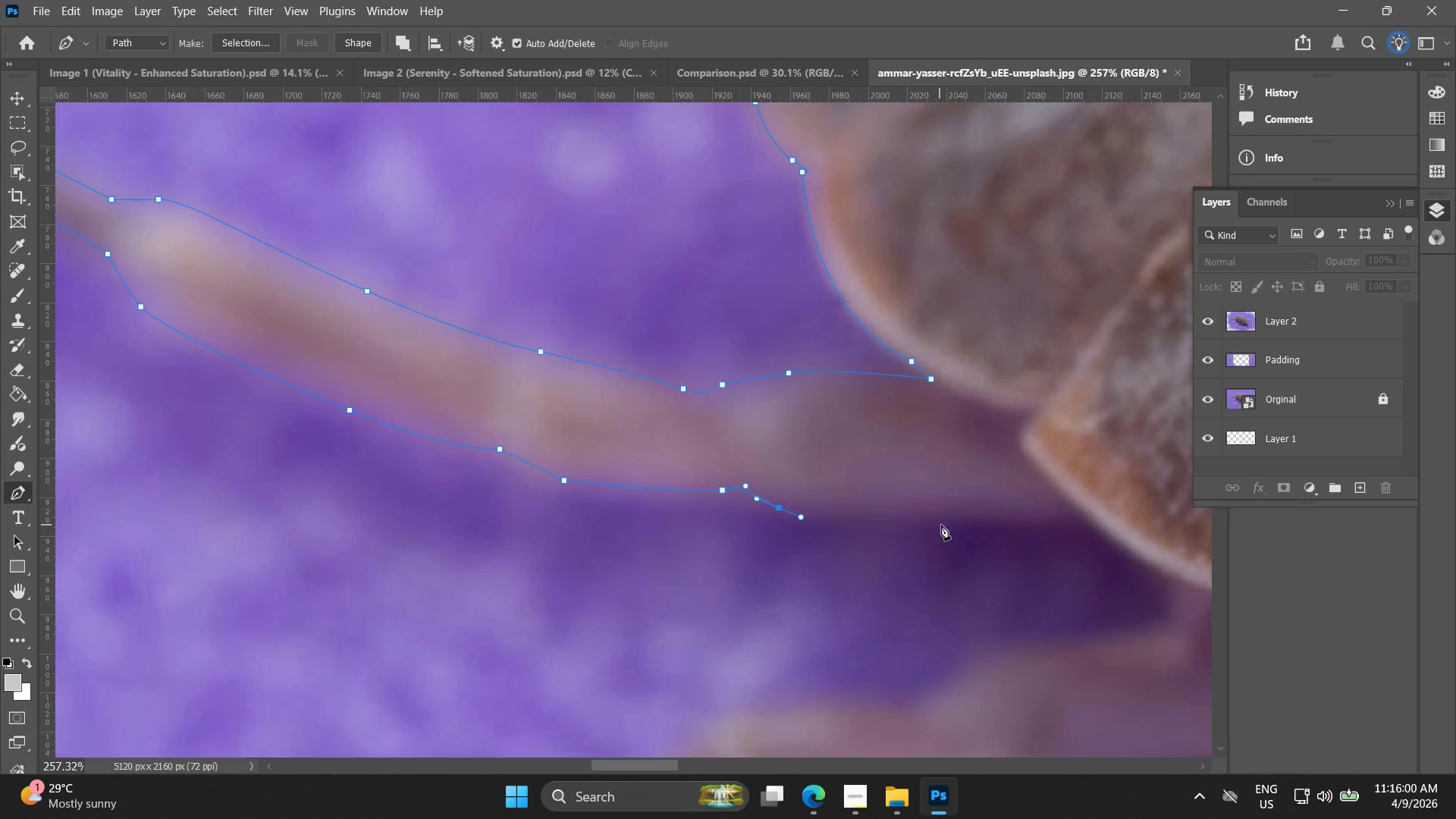 
left_click_drag(start_coordinate=[945, 526], to_coordinate=[1008, 532])
 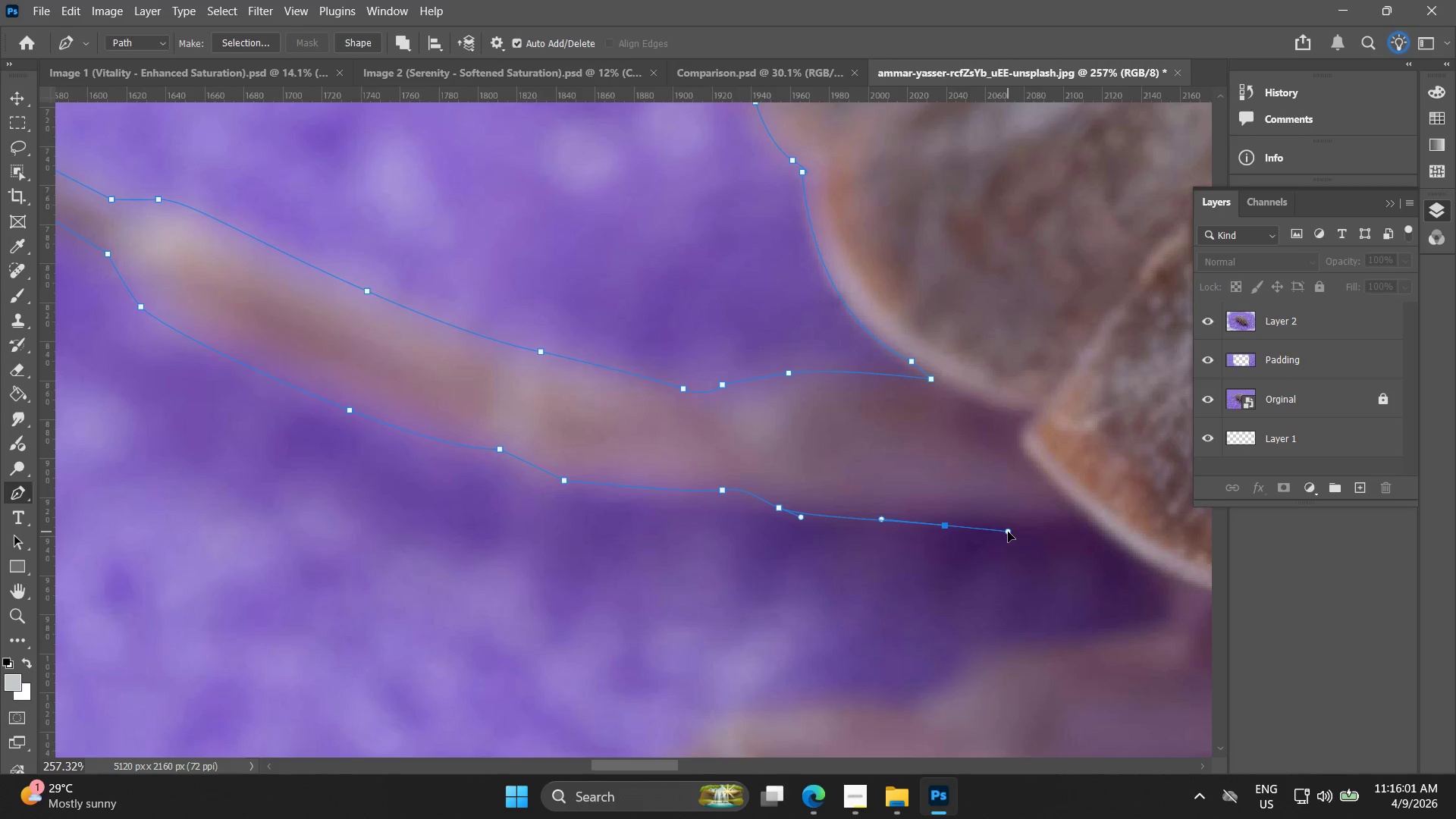 
key(Control+ControlLeft)
 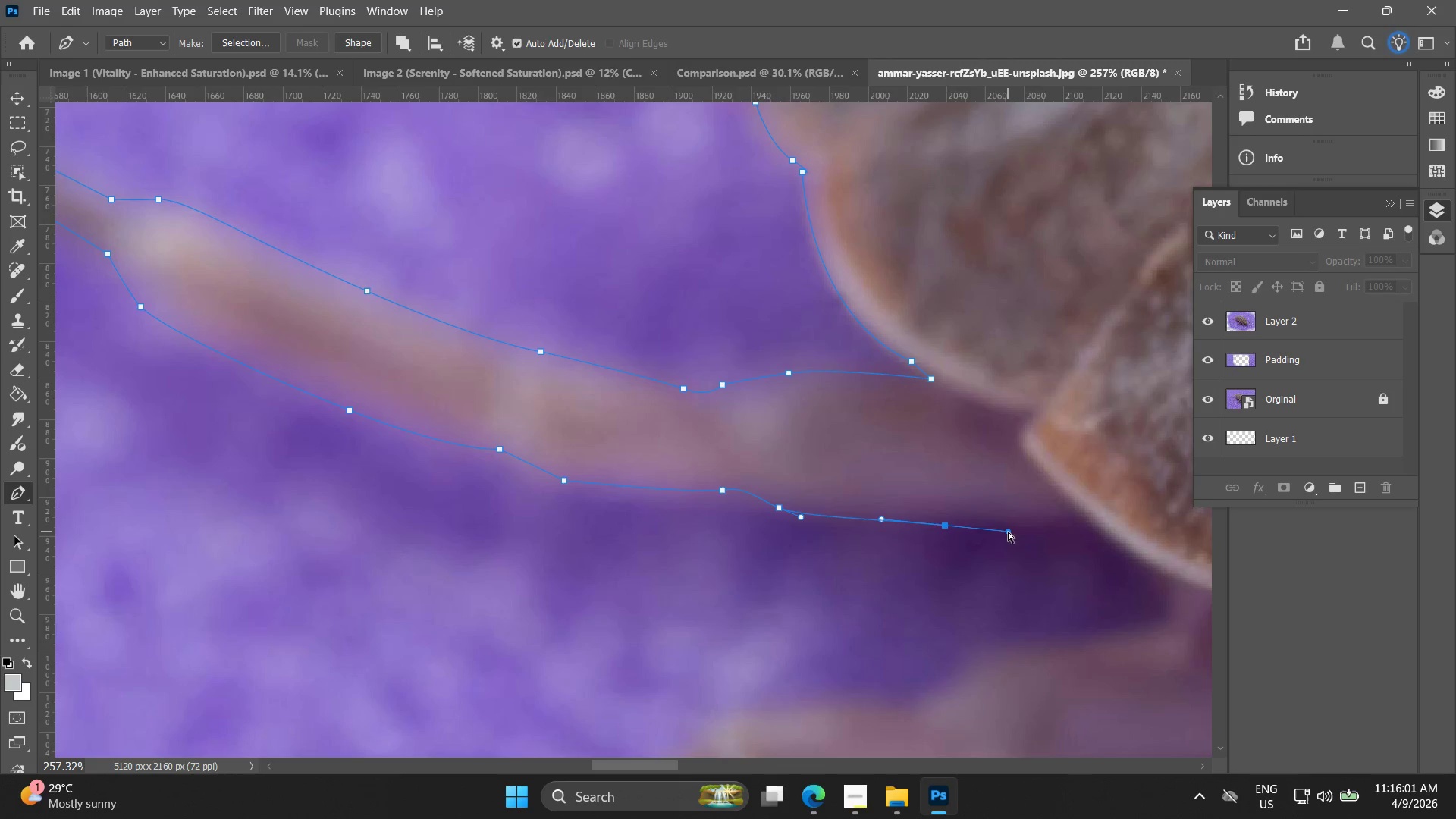 
key(Control+Z)
 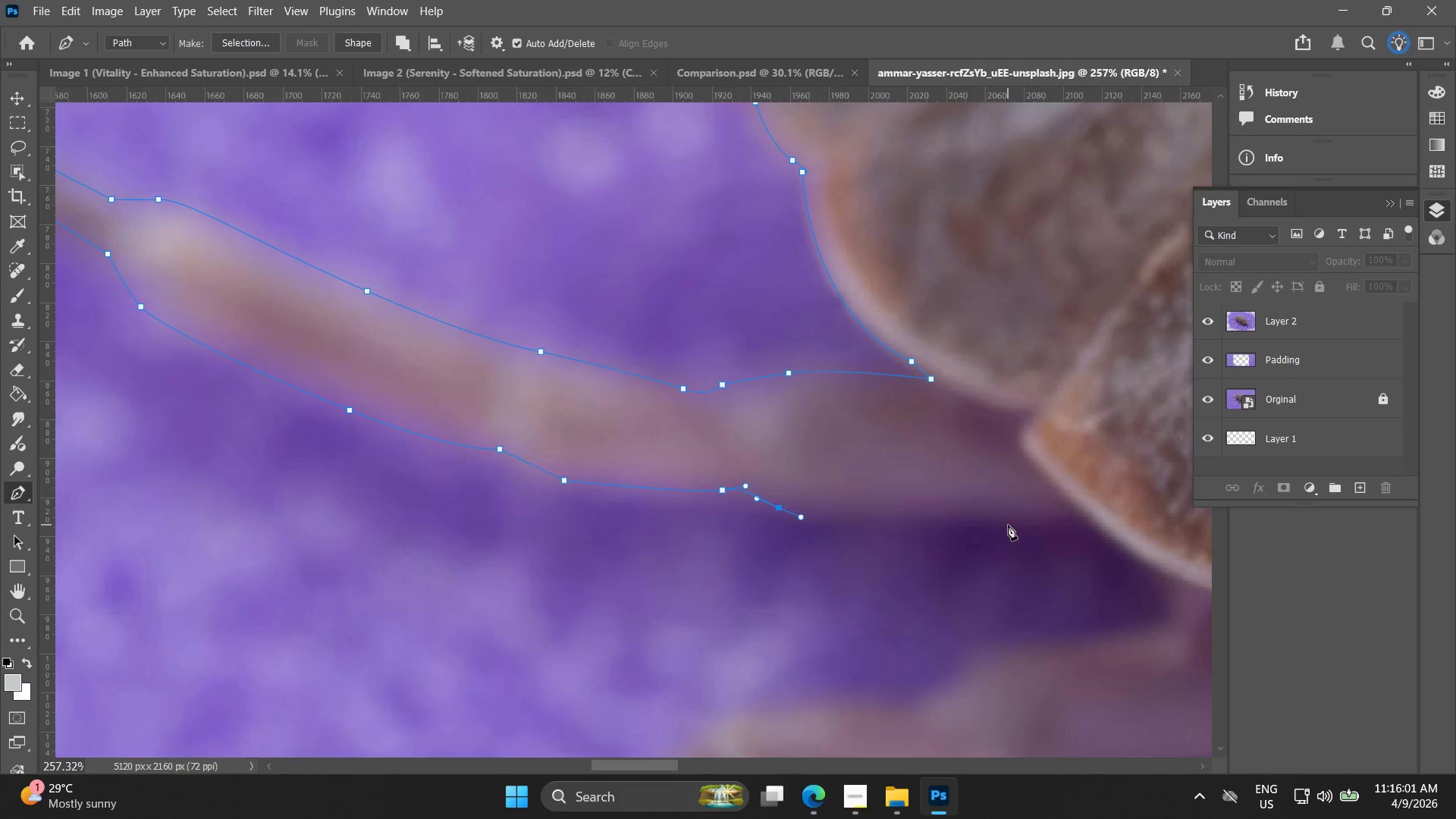 
left_click_drag(start_coordinate=[1008, 525], to_coordinate=[1052, 529])
 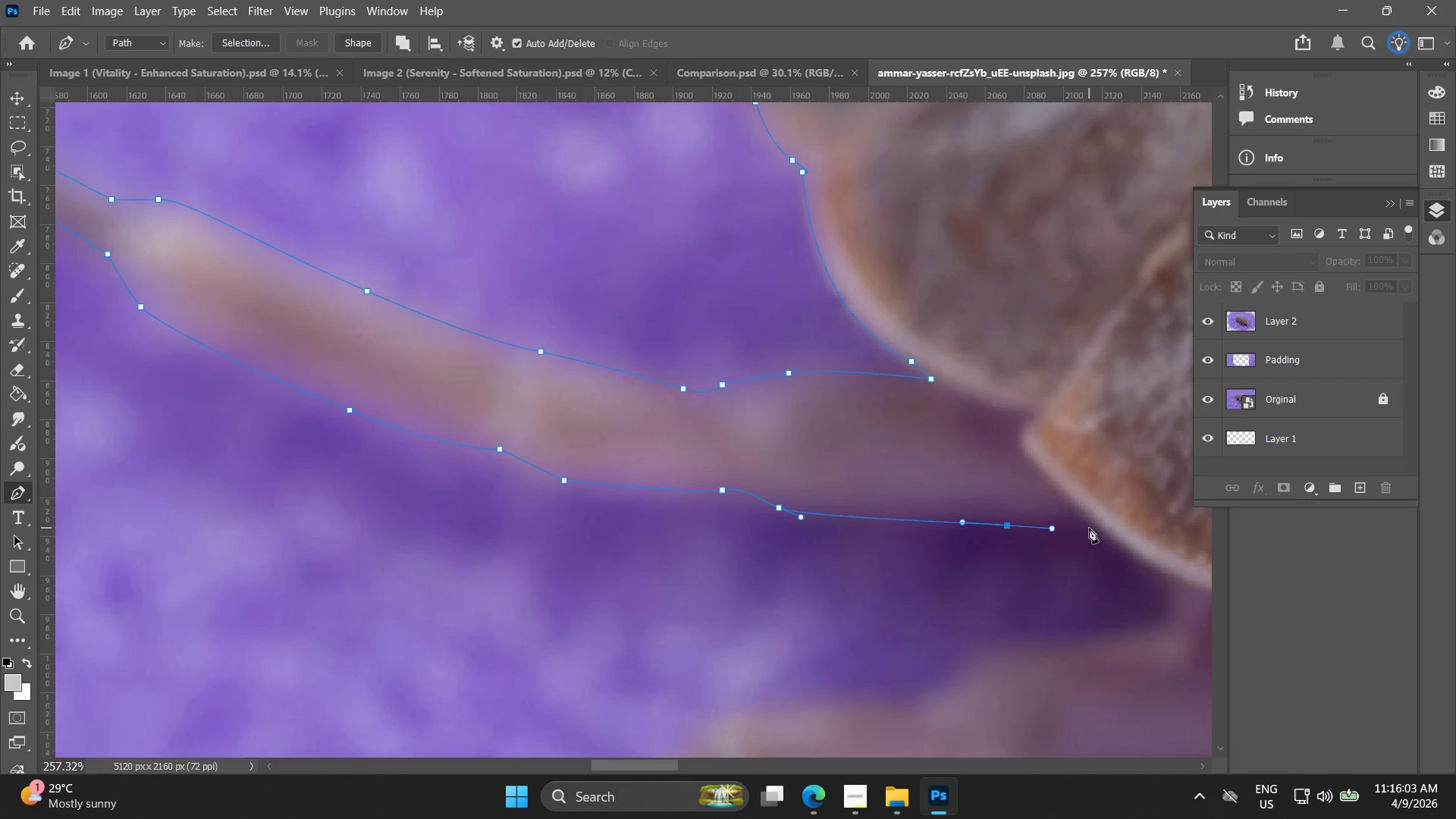 
left_click([1090, 528])
 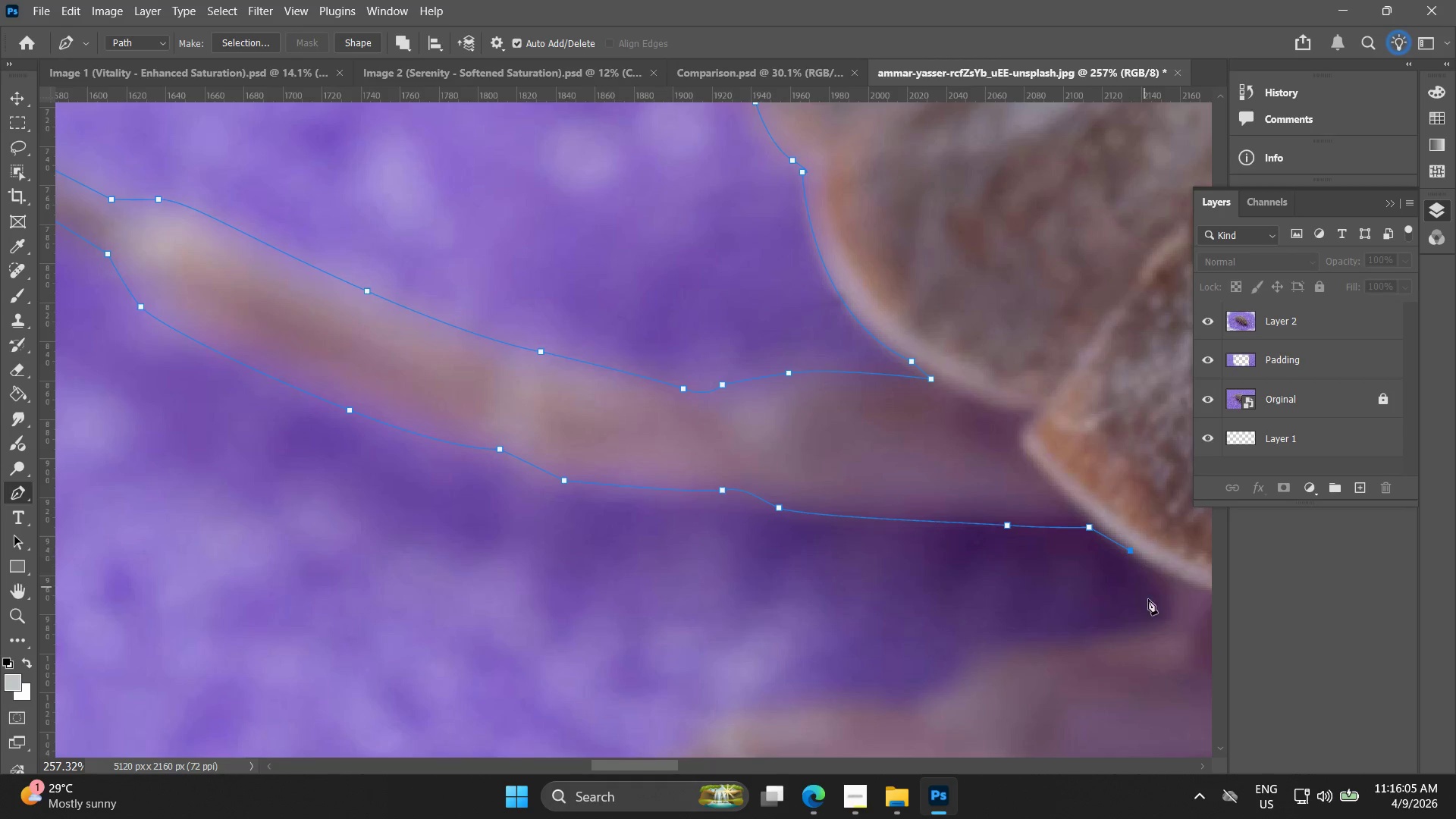 
left_click_drag(start_coordinate=[1163, 610], to_coordinate=[1160, 628])
 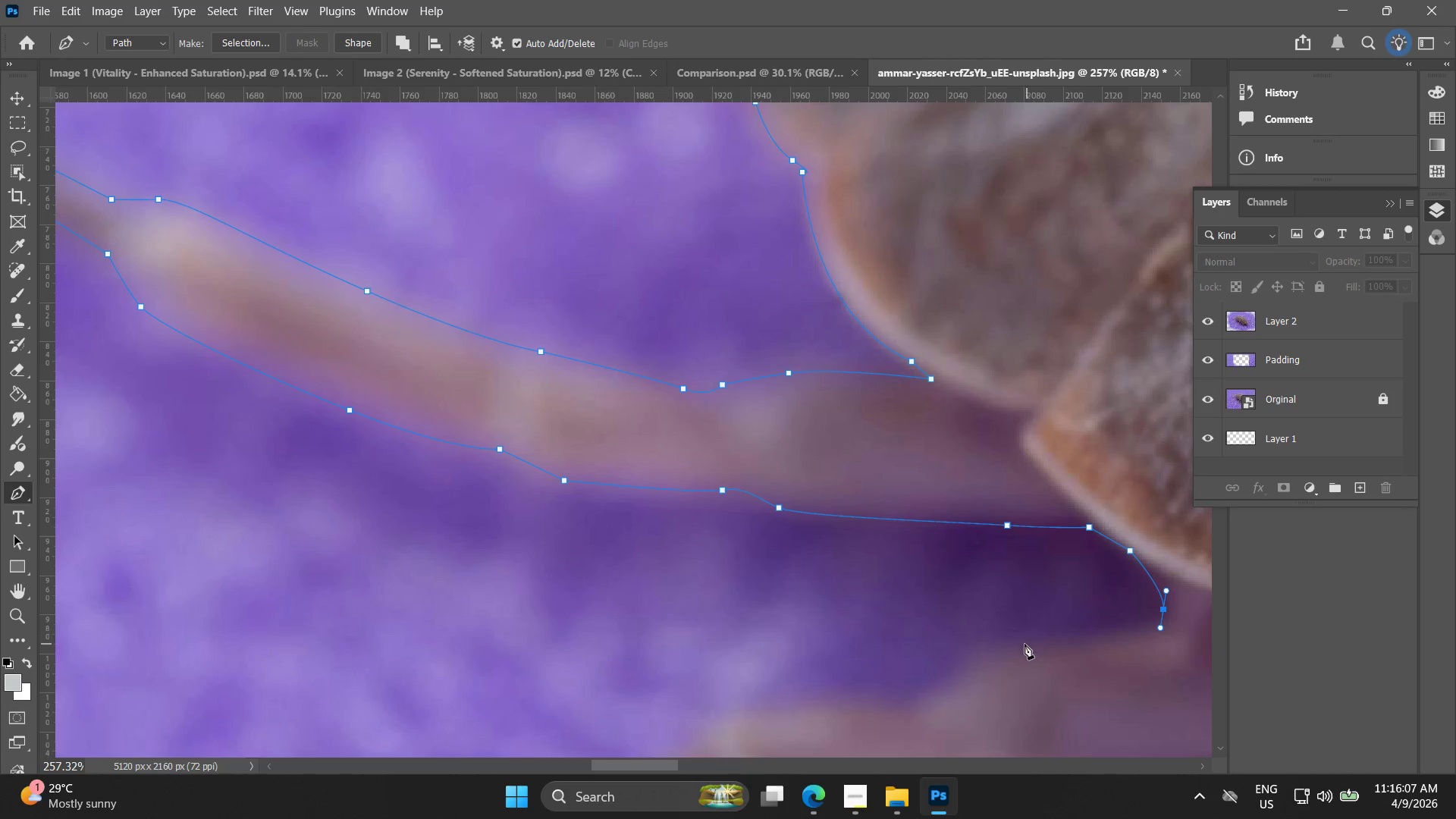 
left_click_drag(start_coordinate=[1018, 646], to_coordinate=[990, 657])
 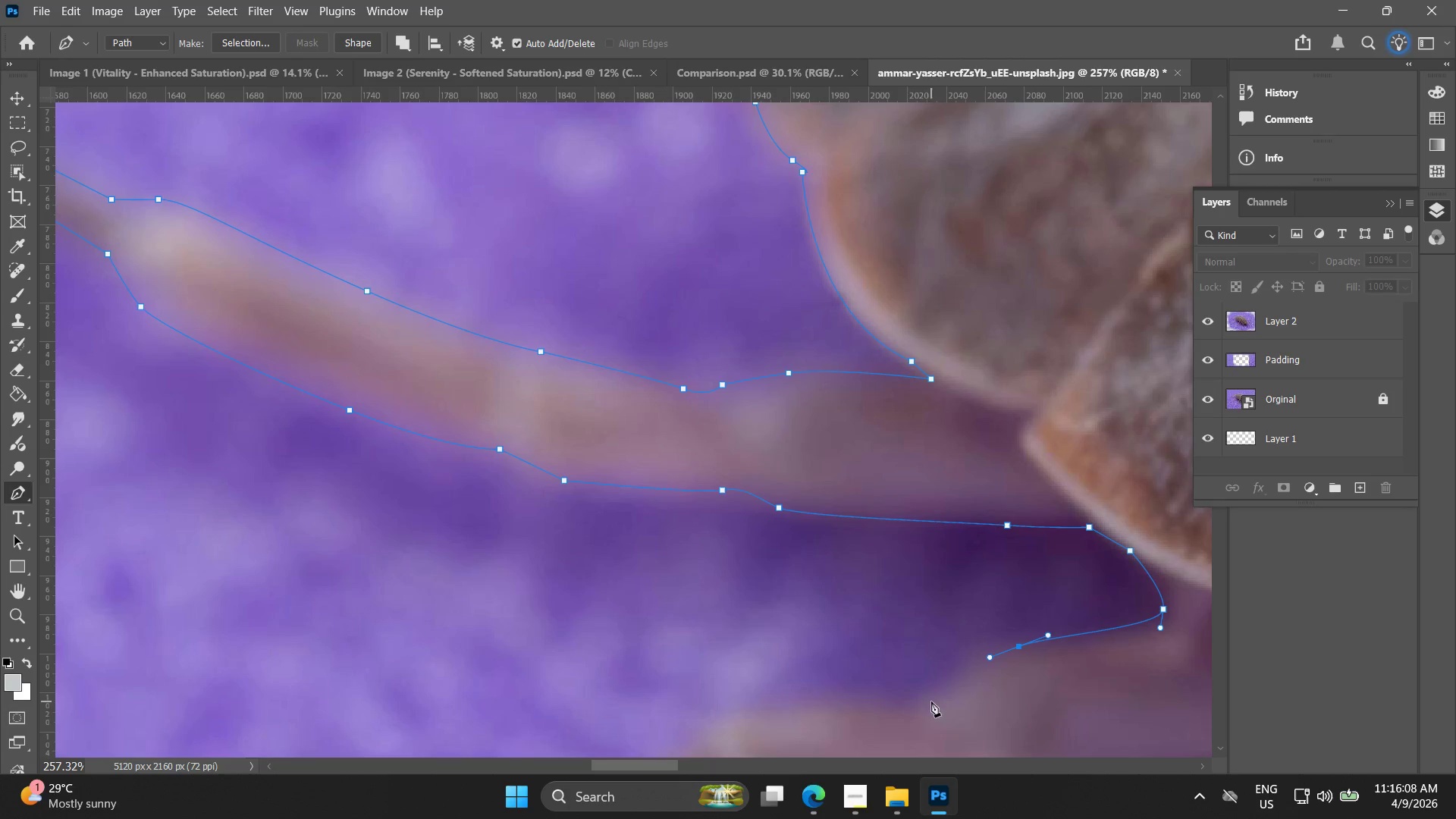 
left_click([918, 712])
 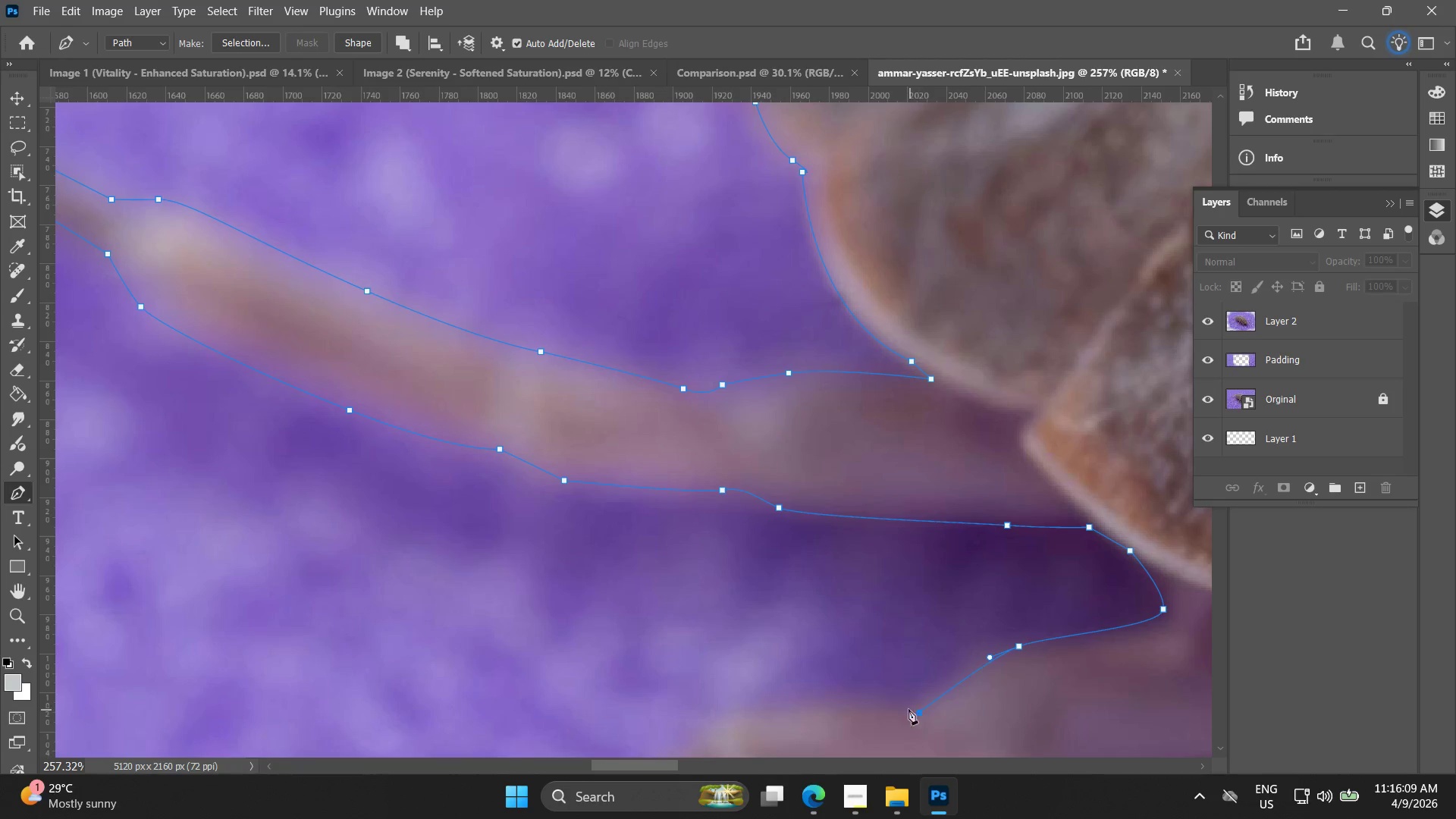 
hold_key(key=Space, duration=0.53)
 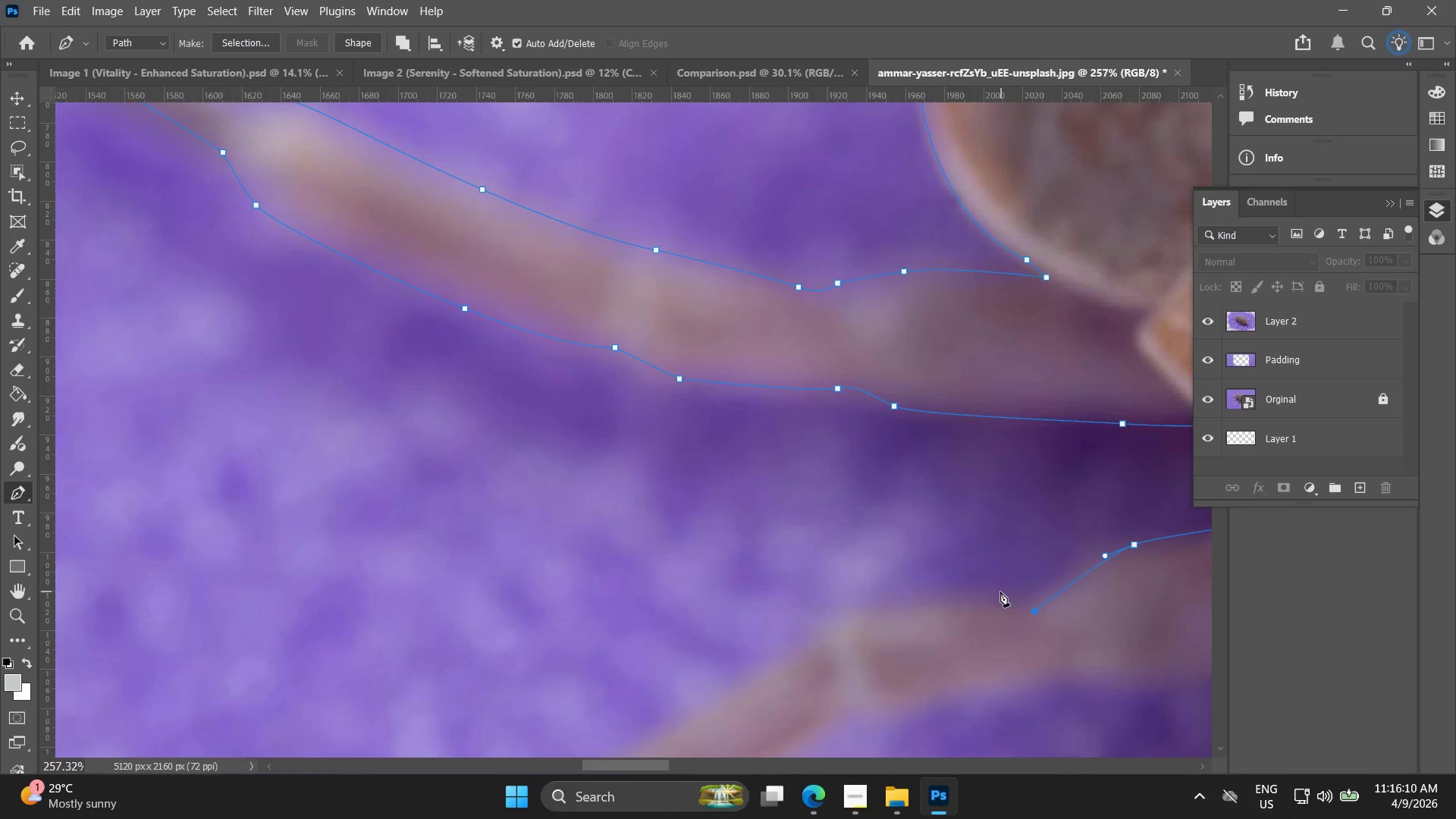 
left_click_drag(start_coordinate=[867, 689], to_coordinate=[982, 588])
 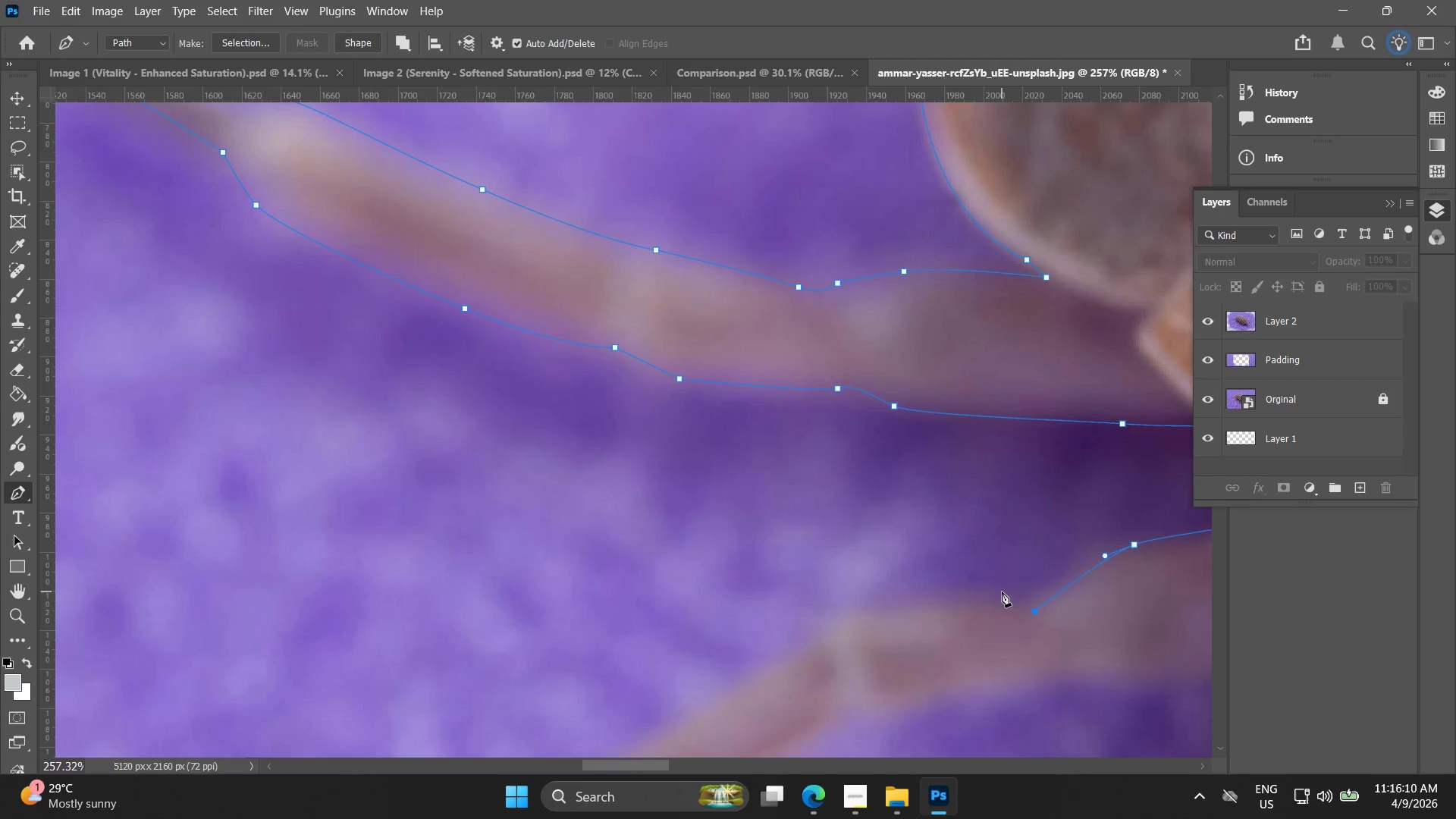 
key(Control+ControlLeft)
 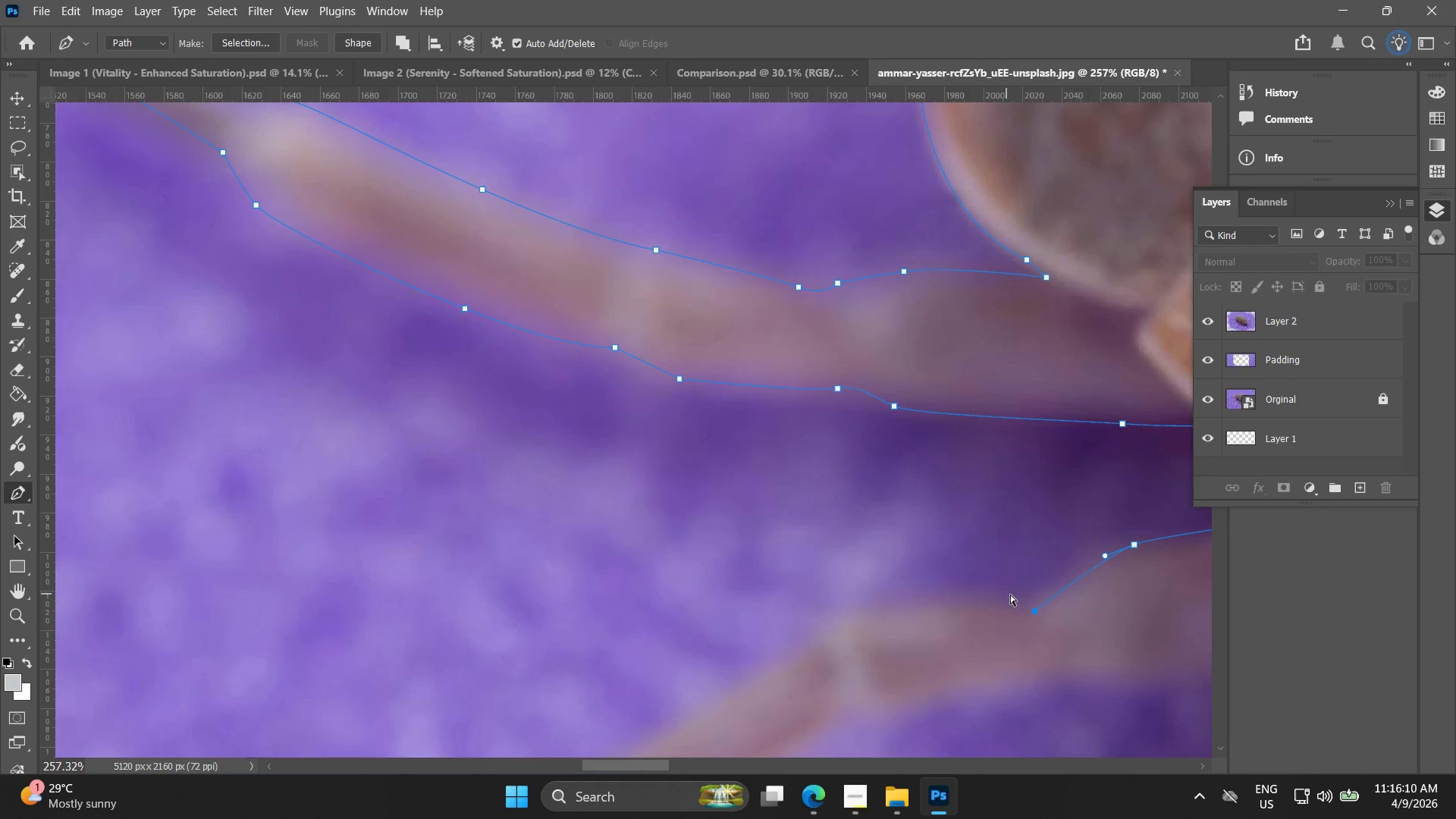 
key(Control+Z)
 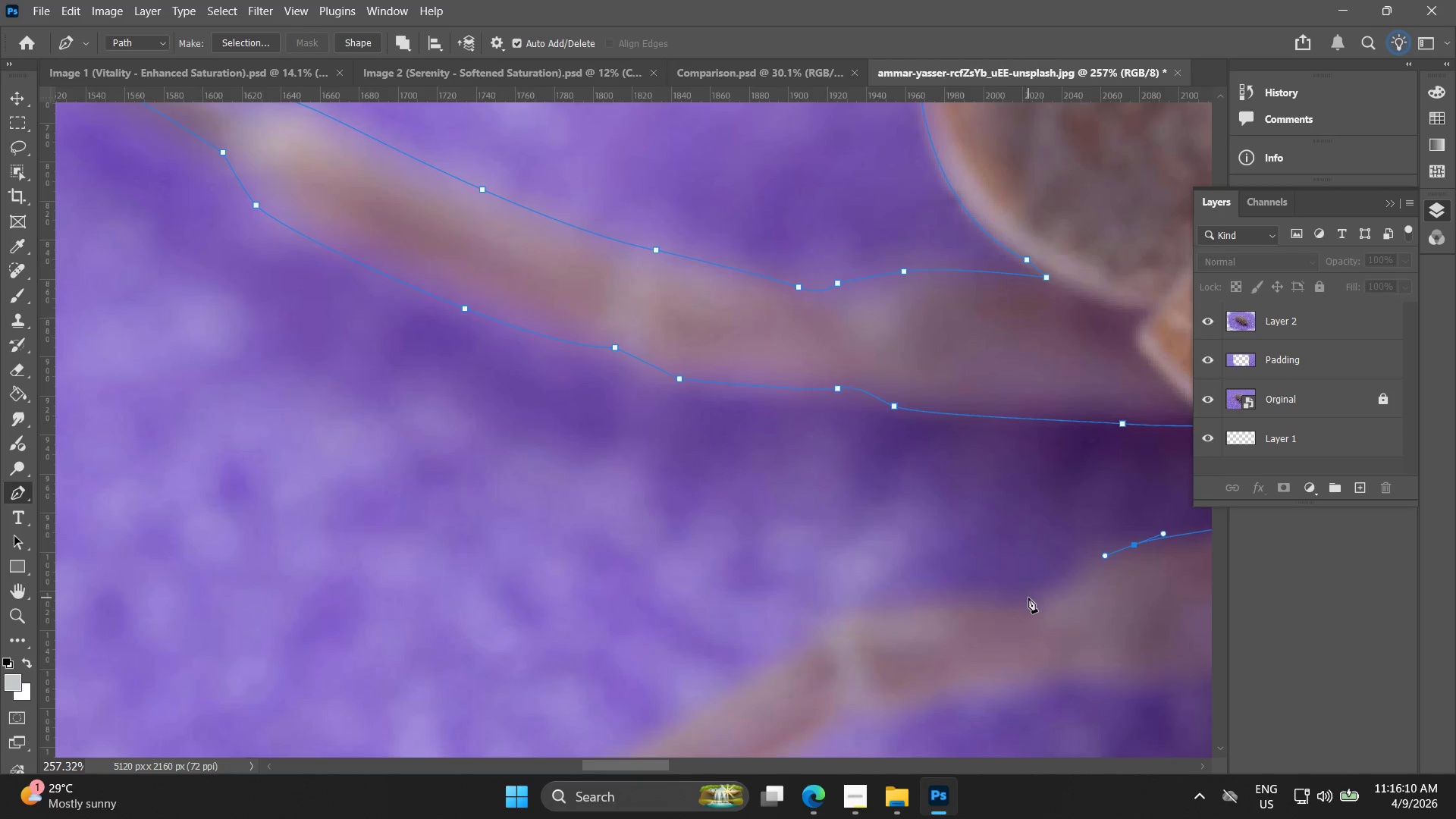 
left_click_drag(start_coordinate=[1032, 597], to_coordinate=[1009, 610])
 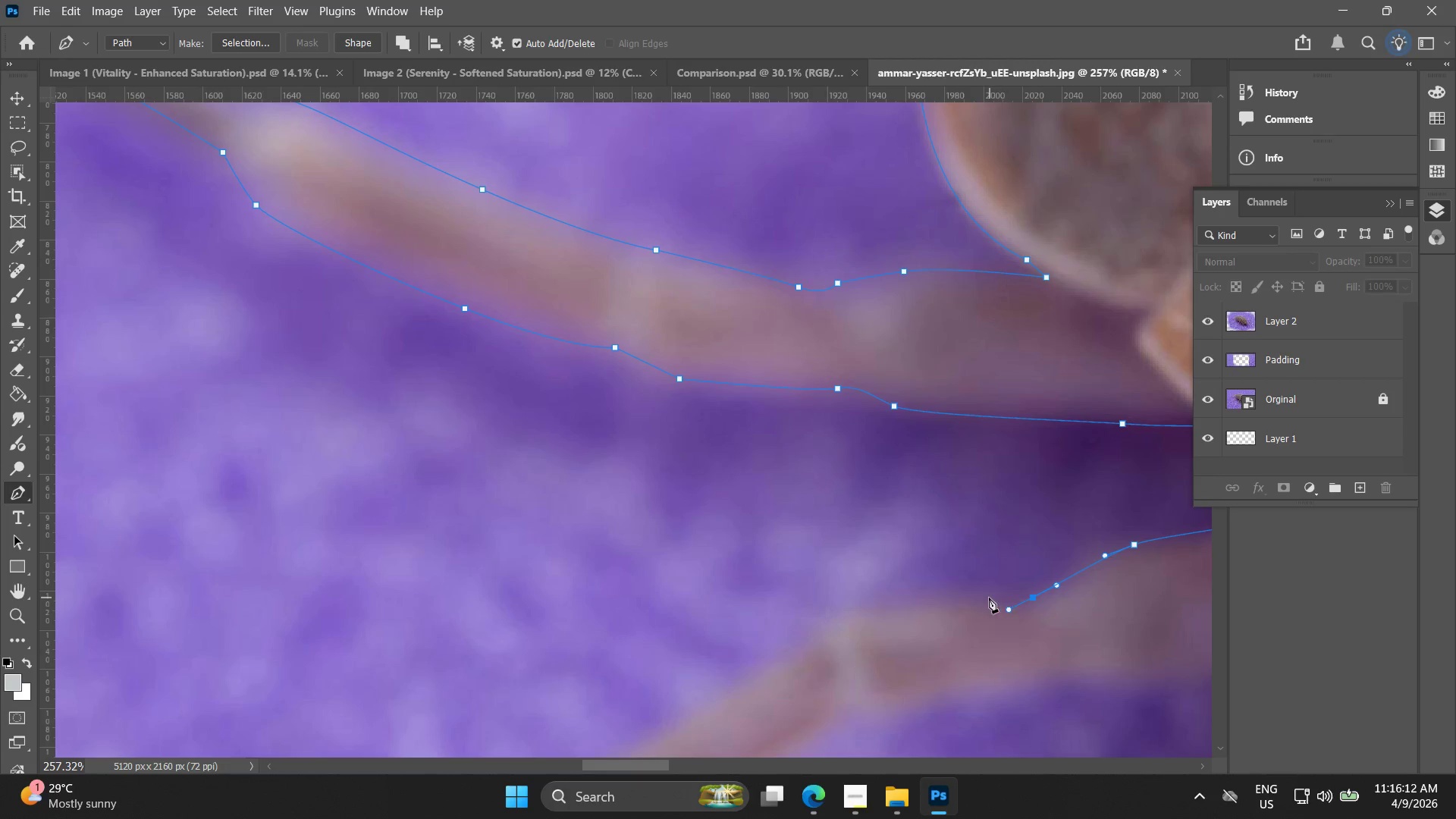 
left_click_drag(start_coordinate=[967, 601], to_coordinate=[922, 598])
 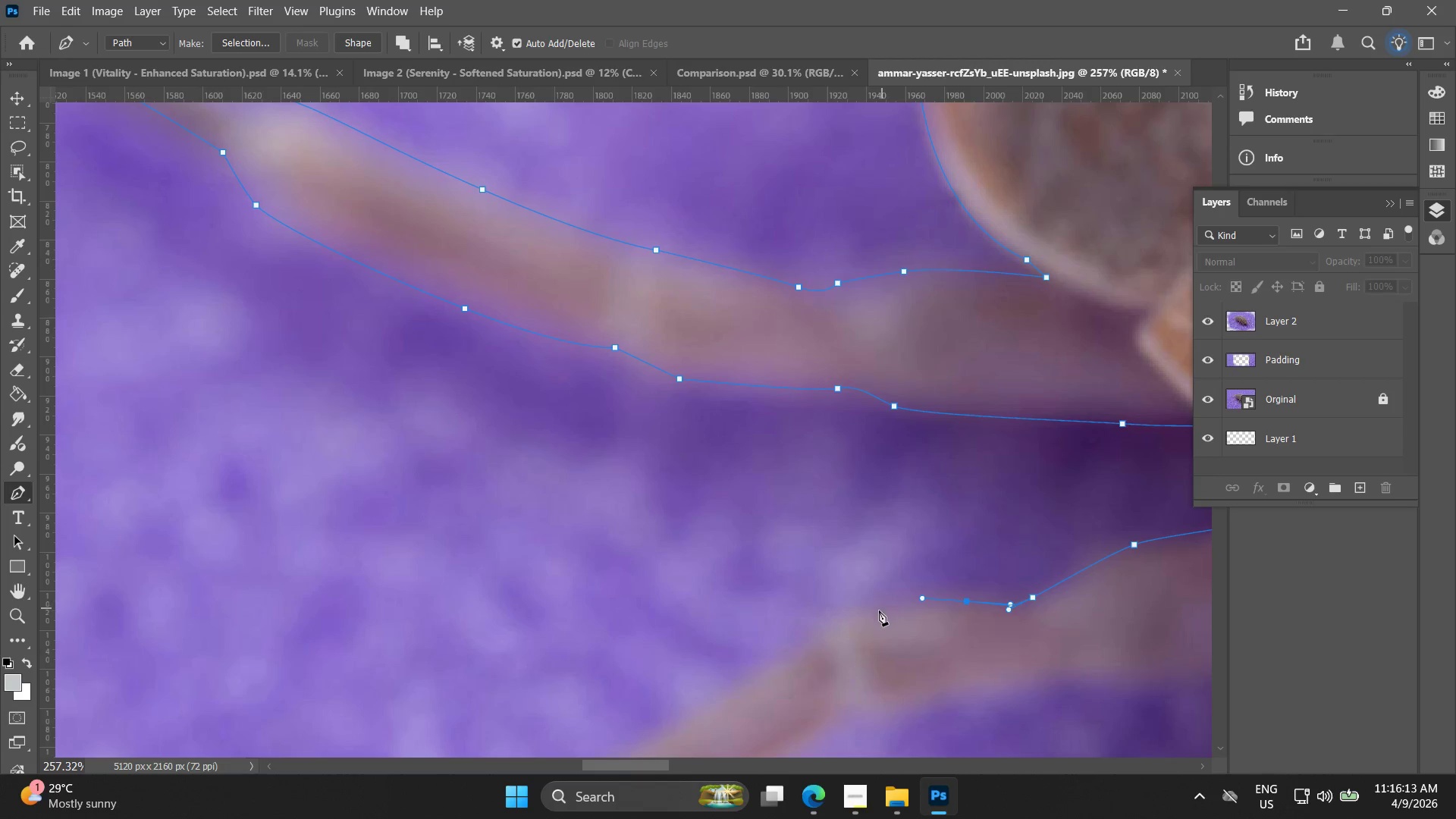 
left_click_drag(start_coordinate=[877, 612], to_coordinate=[849, 620])
 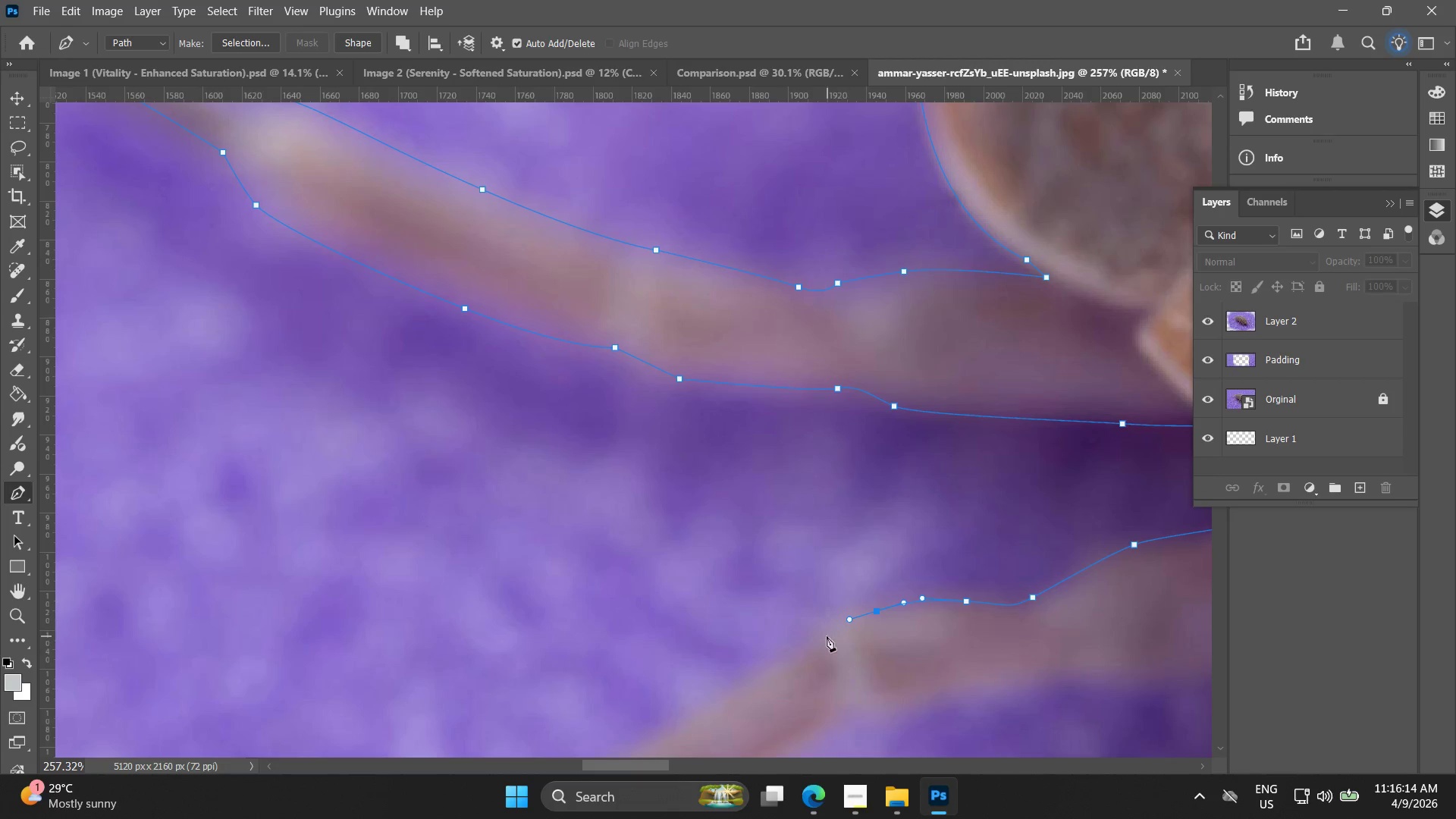 
left_click_drag(start_coordinate=[826, 639], to_coordinate=[825, 646])
 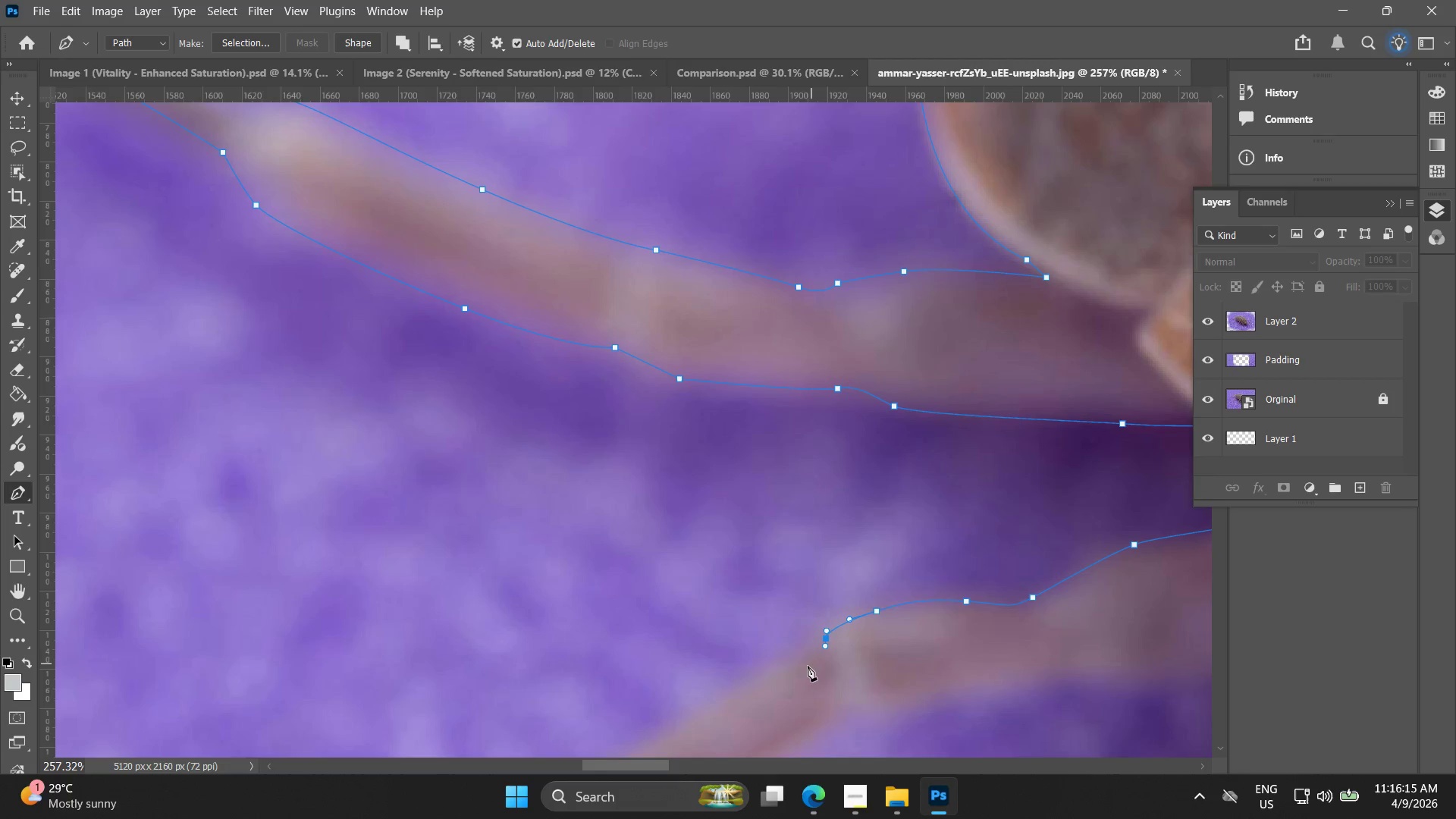 
hold_key(key=Space, duration=0.48)
 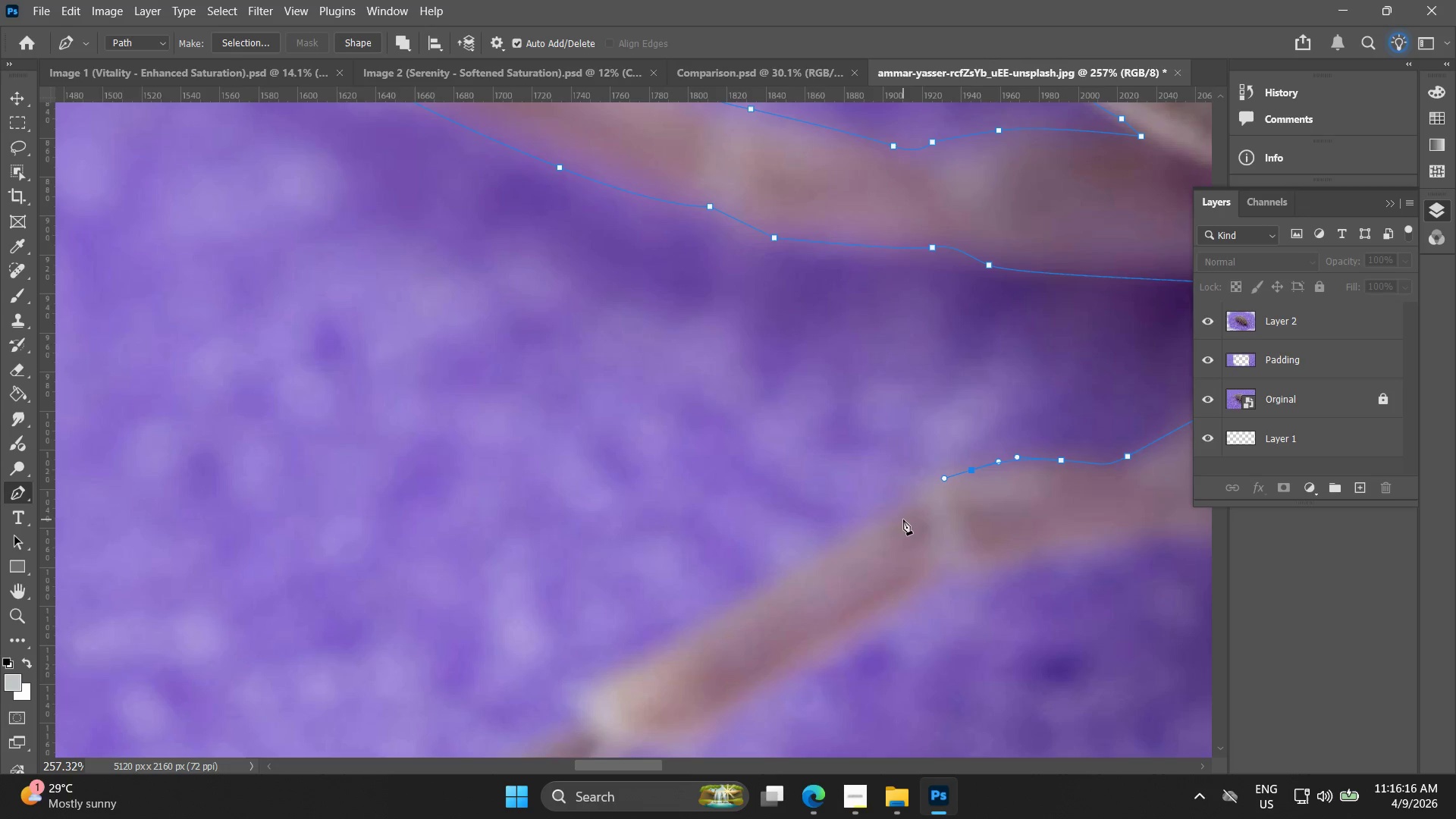 
left_click_drag(start_coordinate=[817, 637], to_coordinate=[912, 496])
 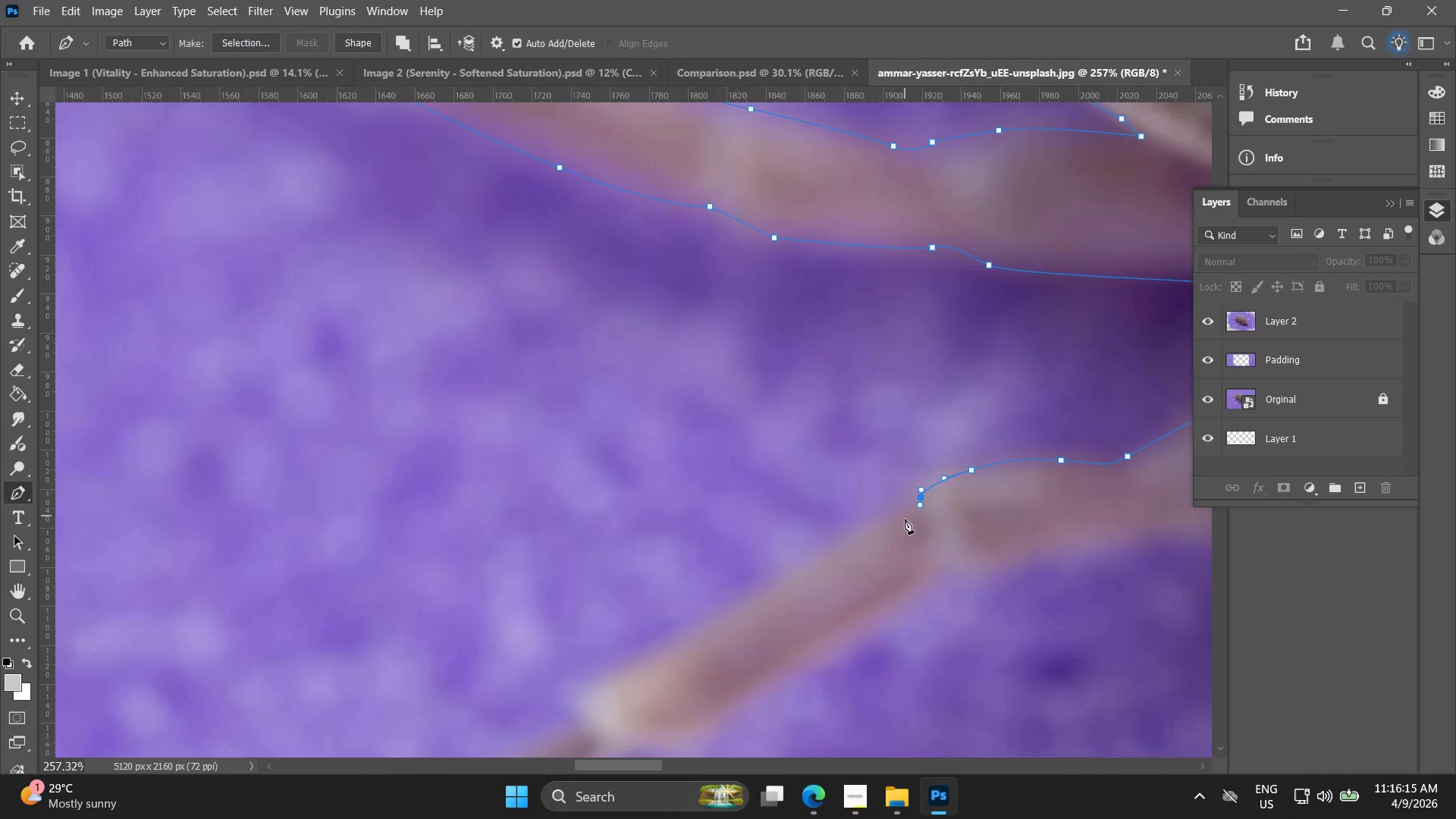 
key(Control+ControlLeft)
 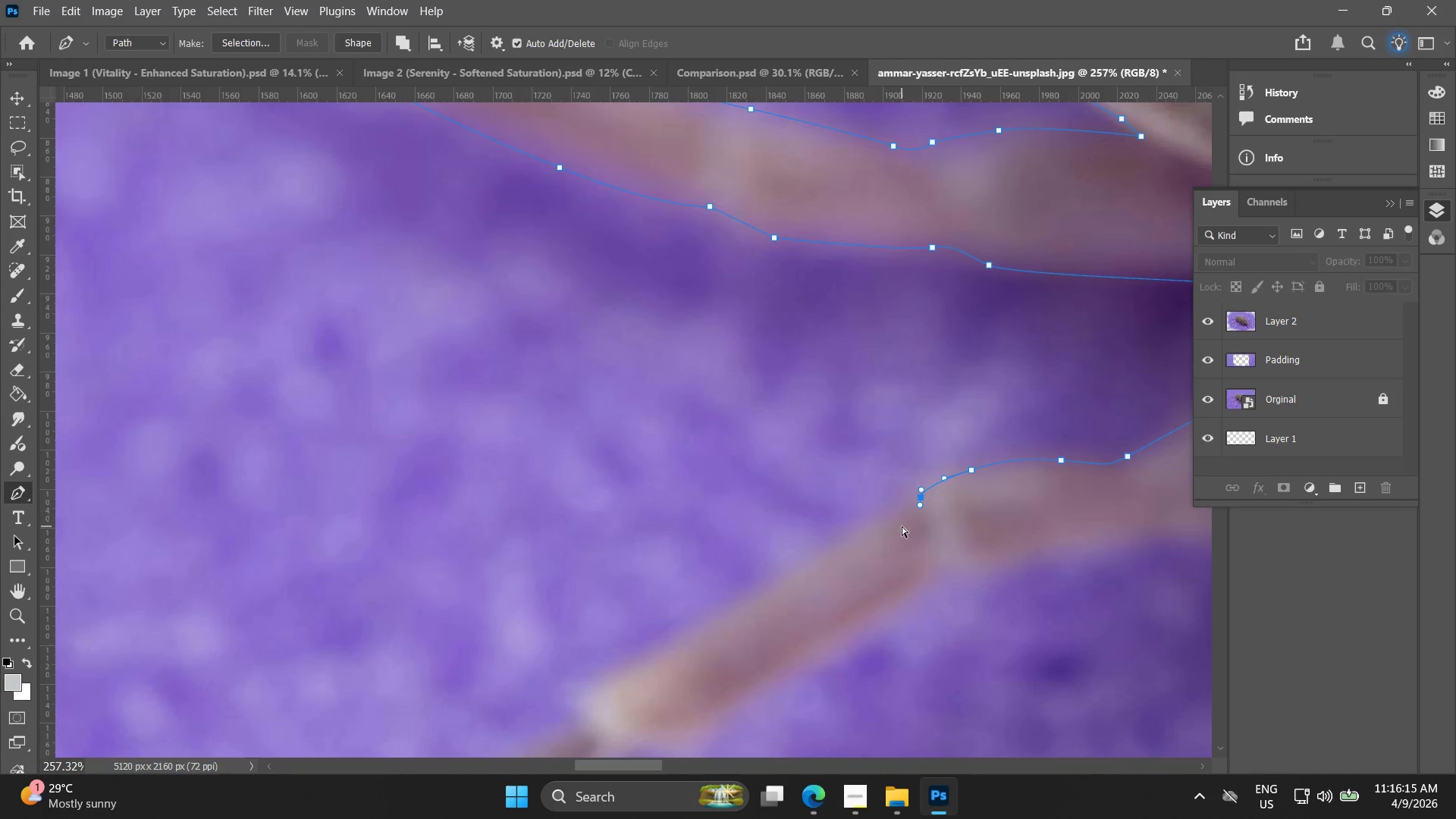 
key(Control+Z)
 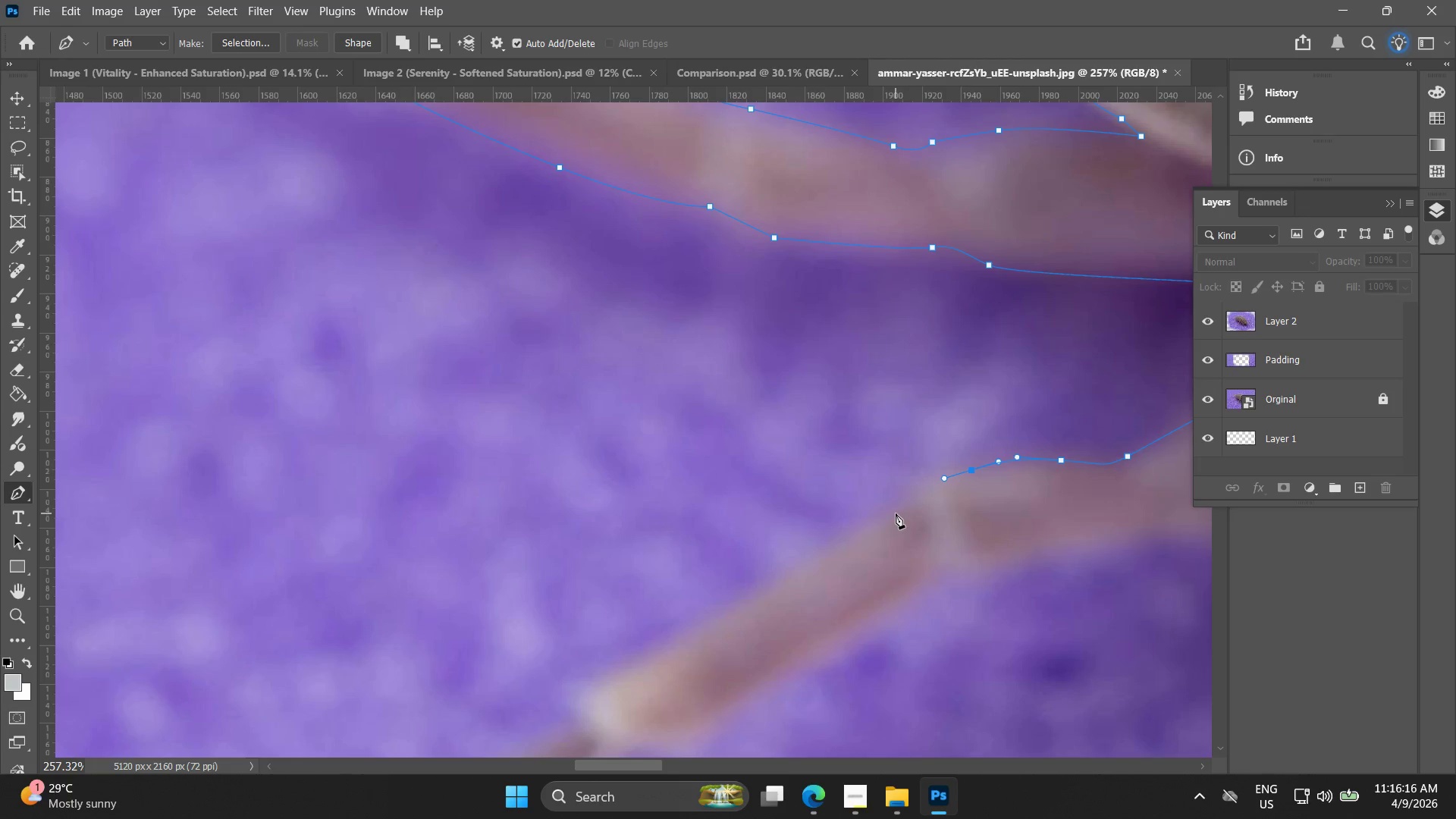 
left_click_drag(start_coordinate=[893, 513], to_coordinate=[874, 526])
 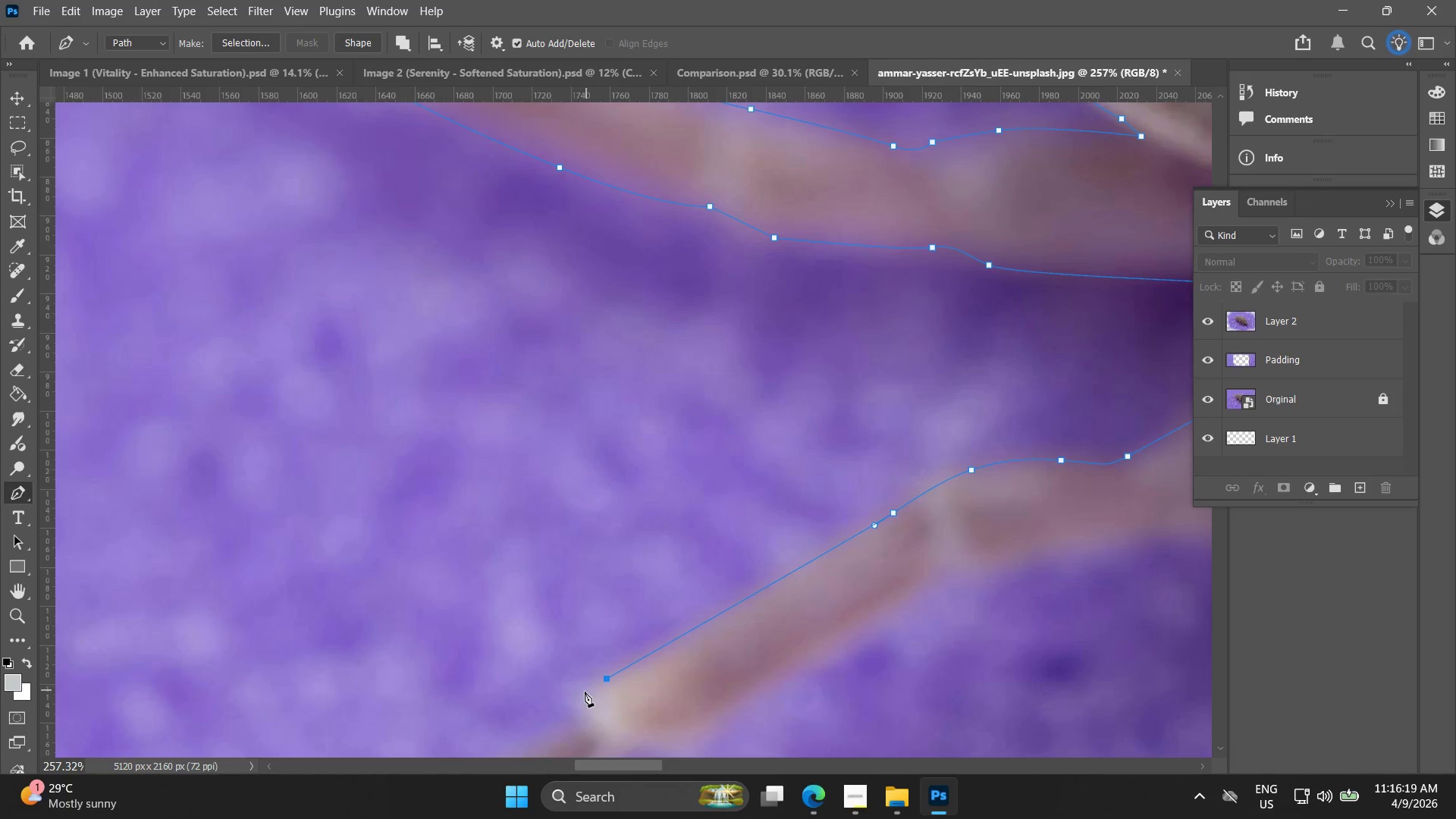 
hold_key(key=Space, duration=0.69)
 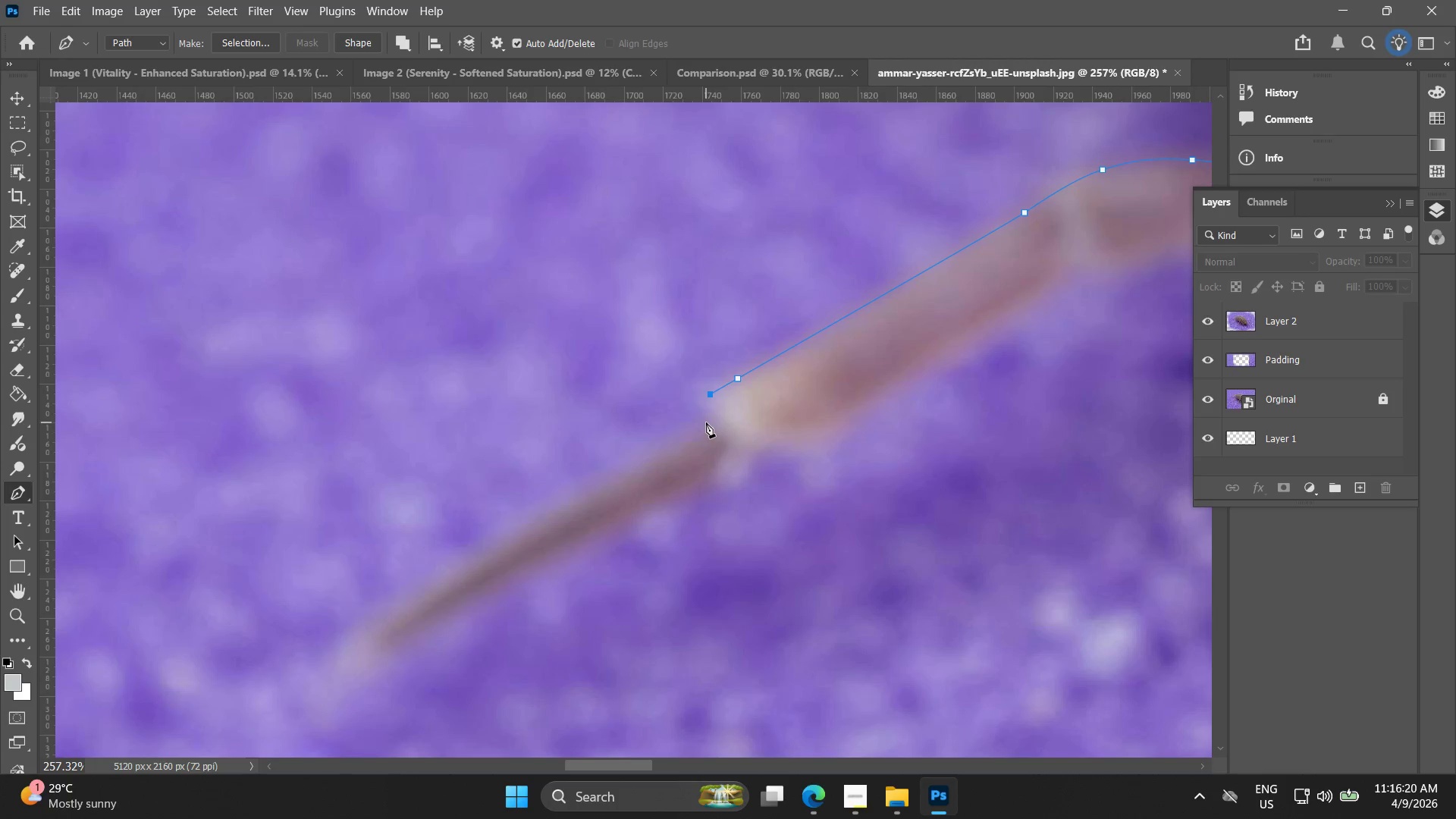 
left_click_drag(start_coordinate=[576, 664], to_coordinate=[708, 364])
 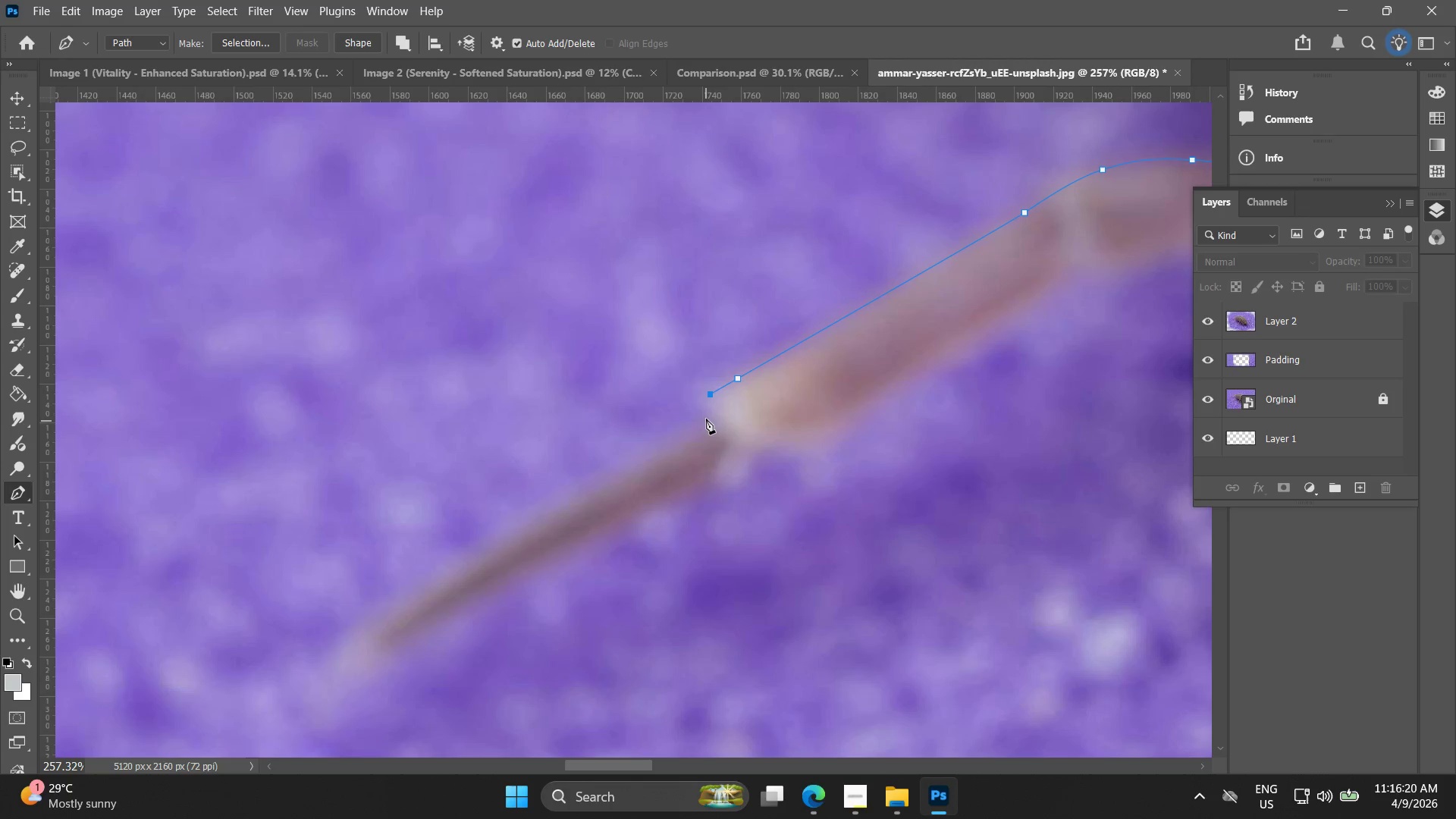 
left_click_drag(start_coordinate=[707, 417], to_coordinate=[711, 421])
 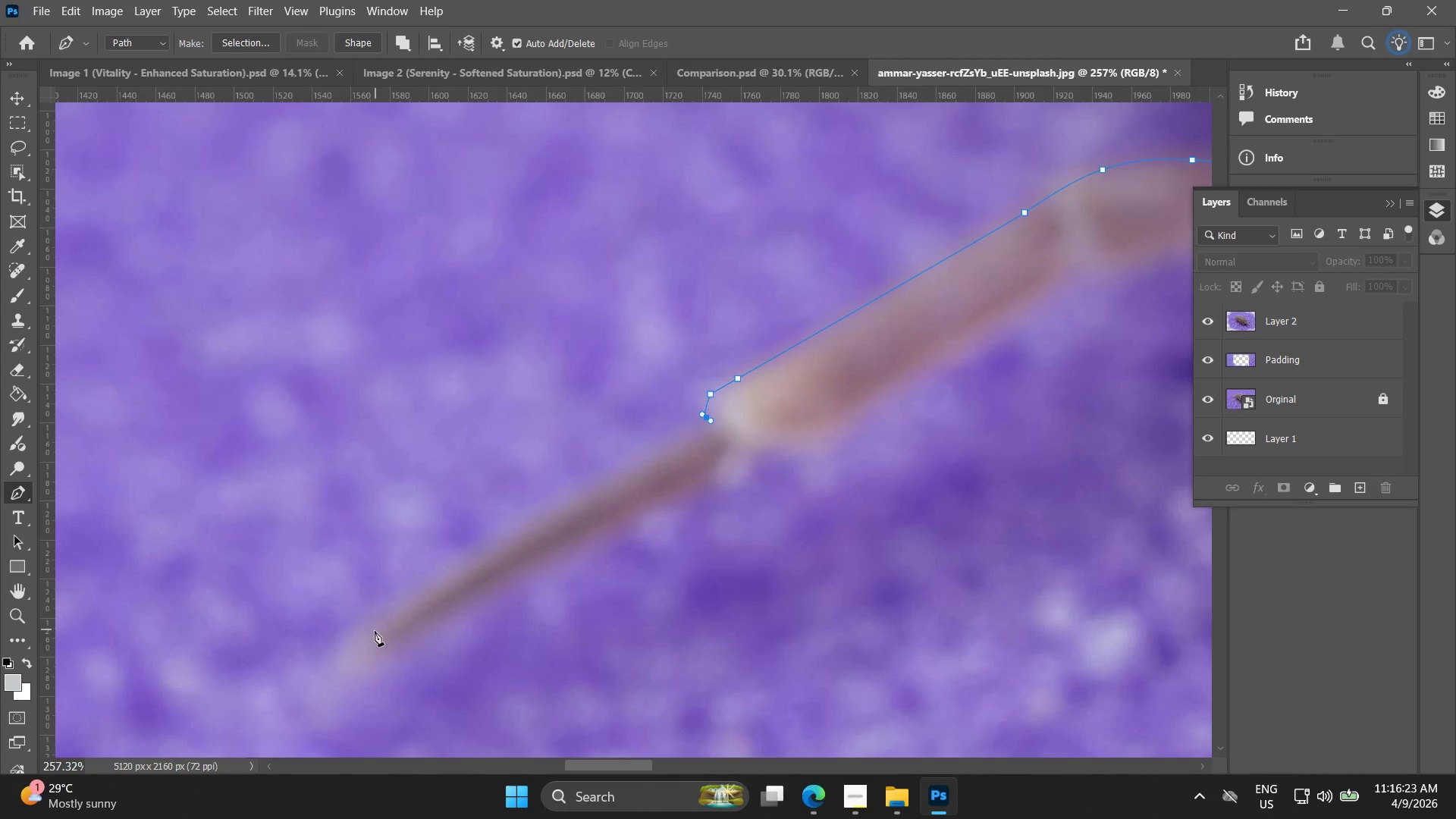 
left_click_drag(start_coordinate=[371, 635], to_coordinate=[351, 675])
 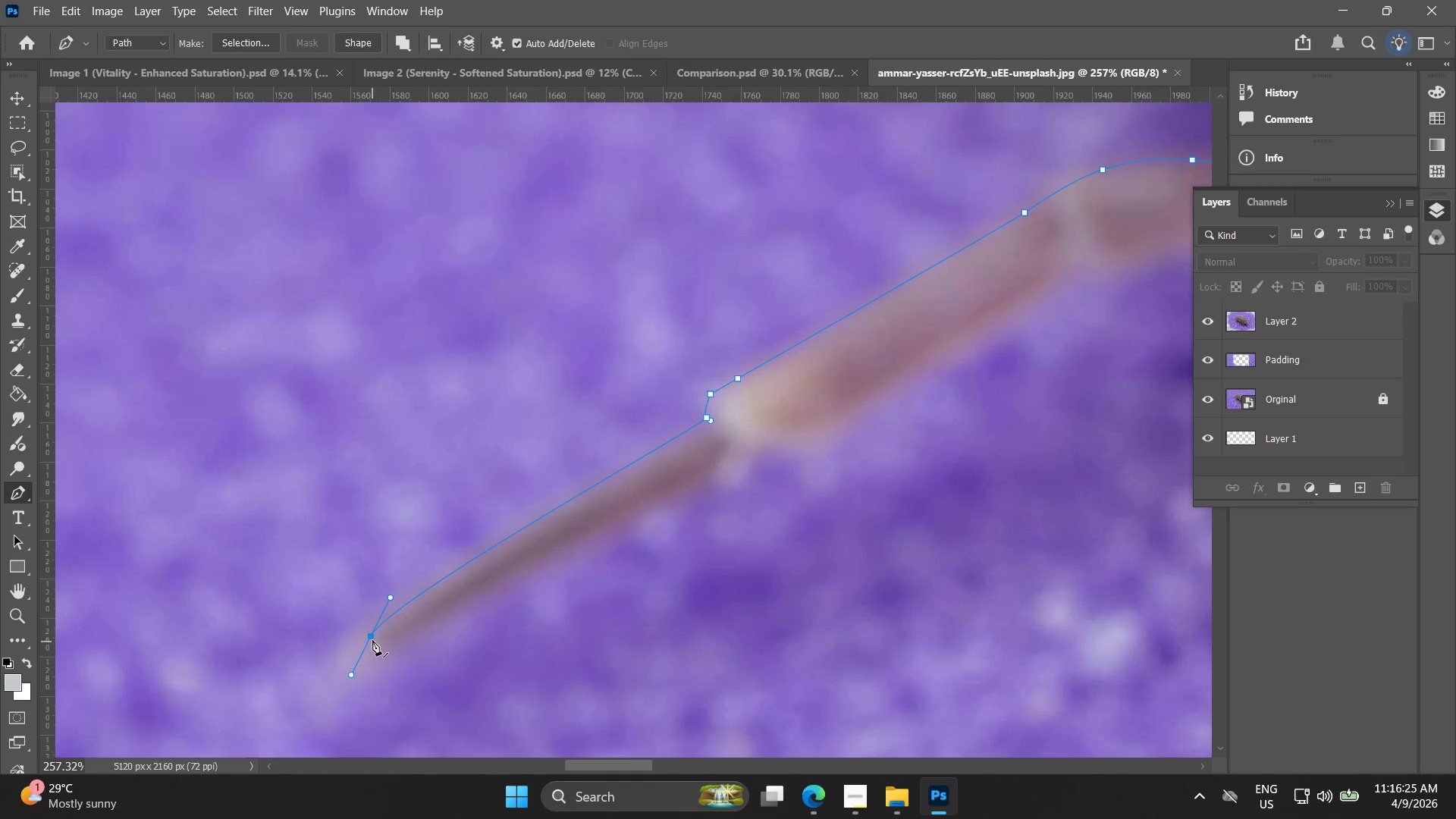 
hold_key(key=AltLeft, duration=0.41)
left_click([372, 634])
 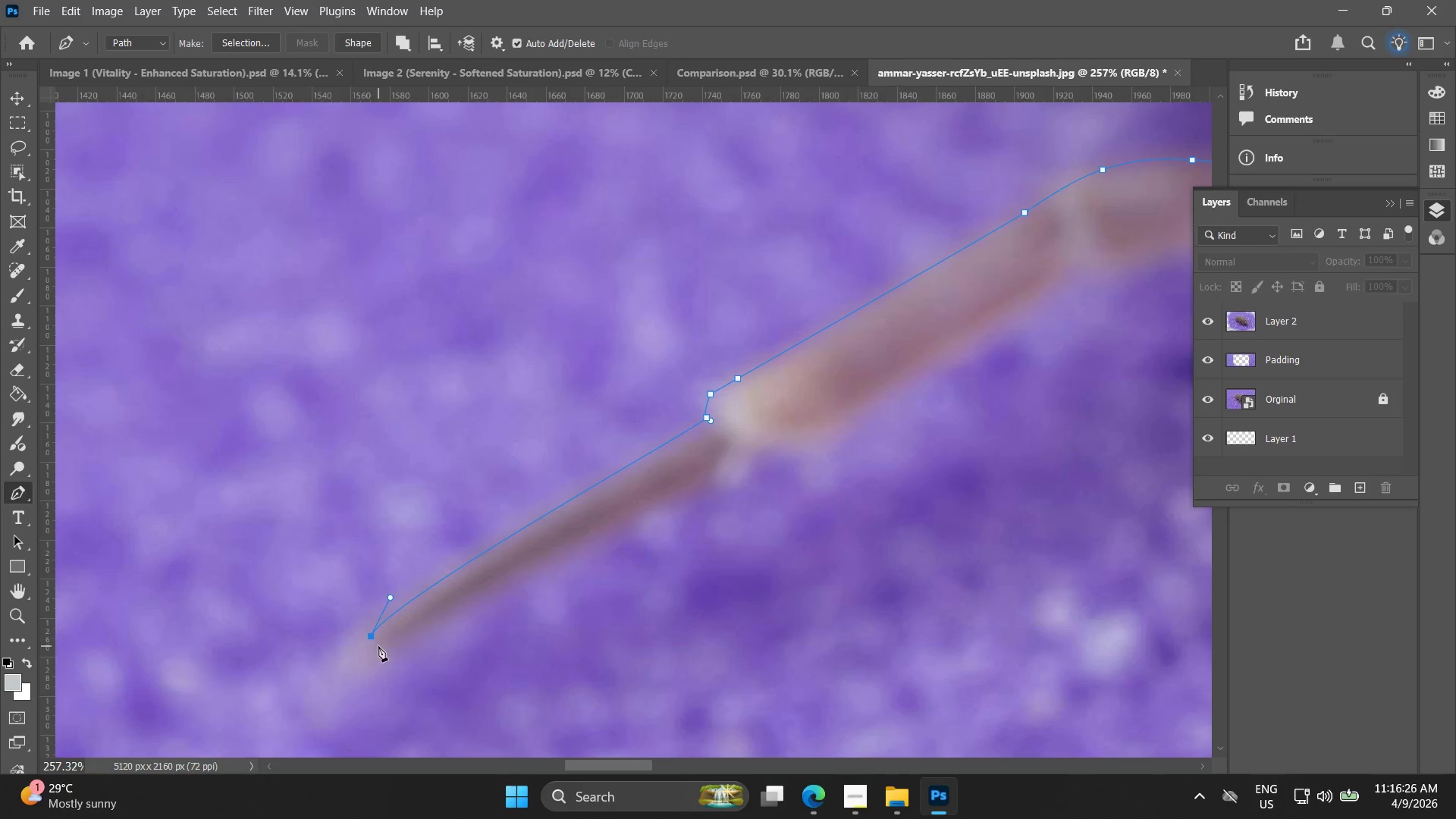 
left_click_drag(start_coordinate=[382, 647], to_coordinate=[393, 651])
 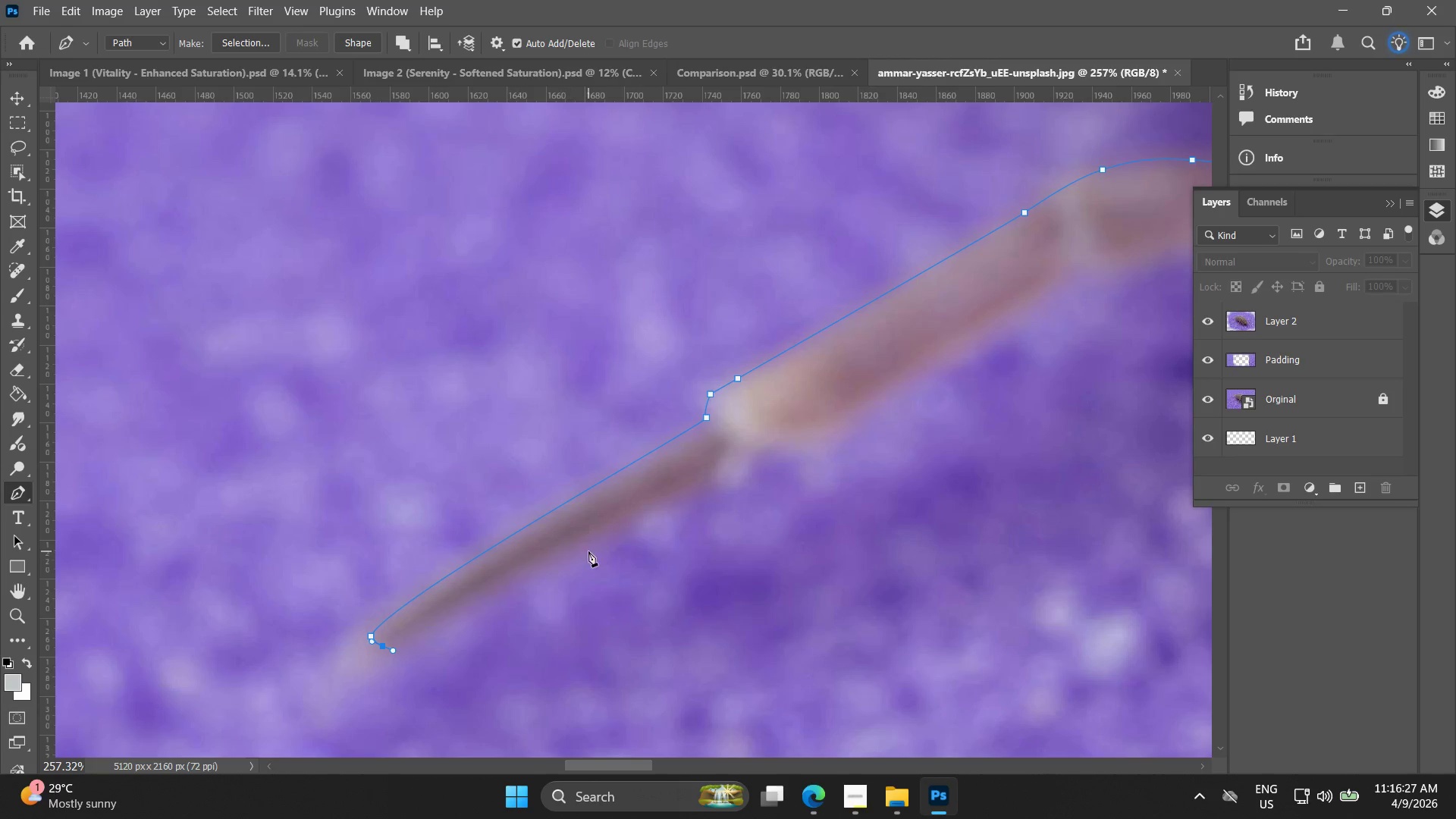 
left_click_drag(start_coordinate=[600, 544], to_coordinate=[617, 534])
 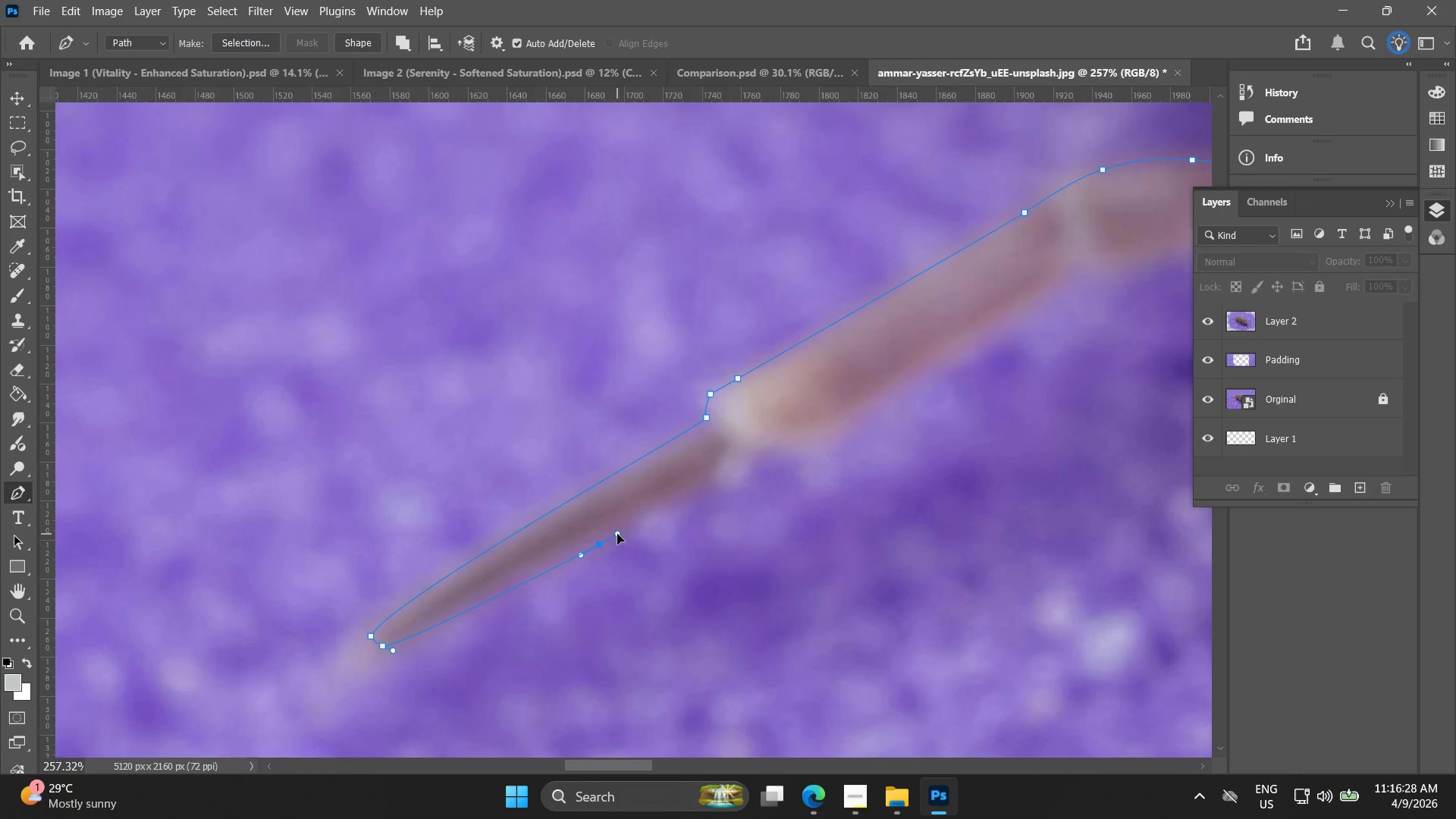 
key(Control+ControlLeft)
 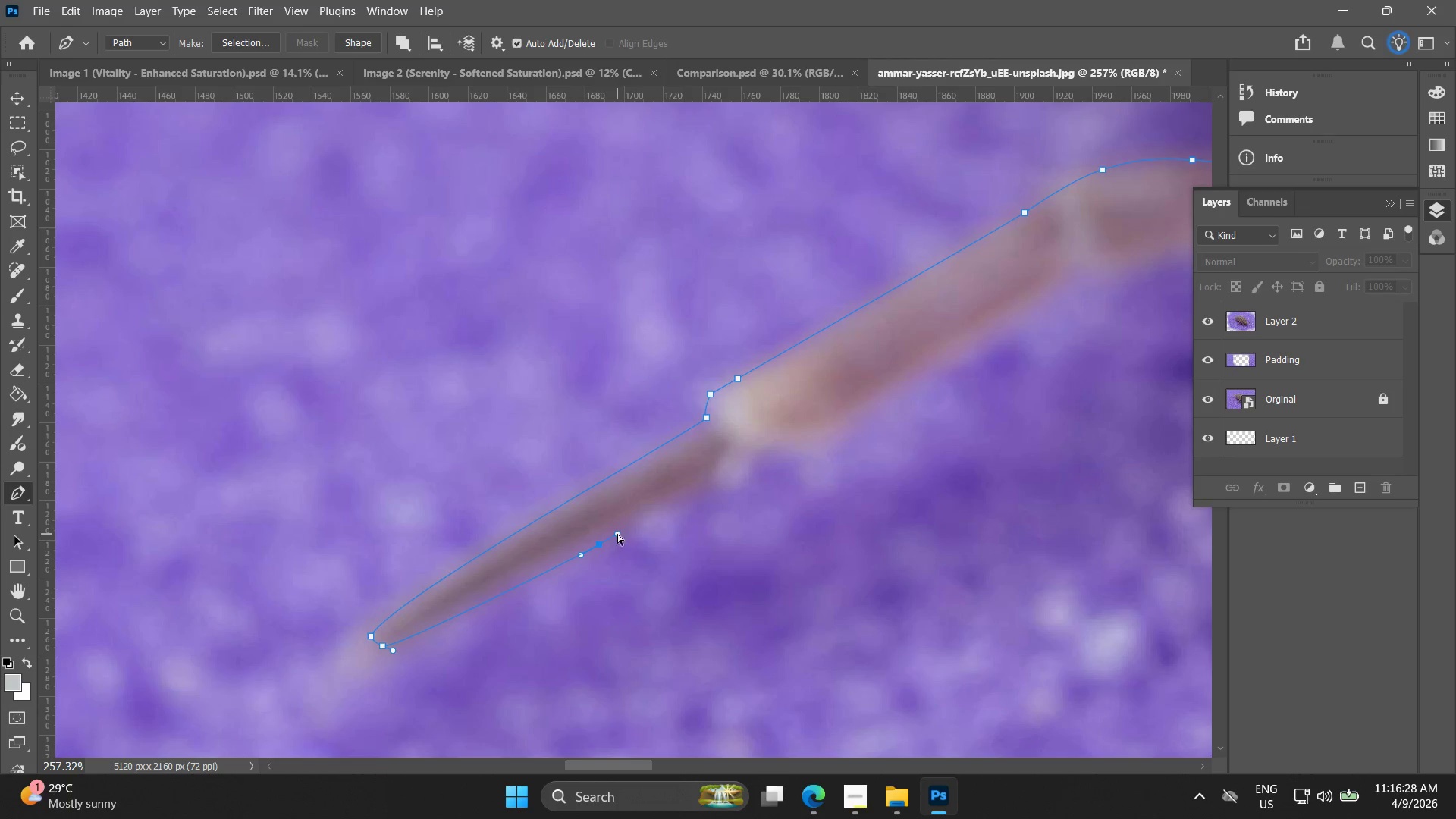 
key(Control+Z)
 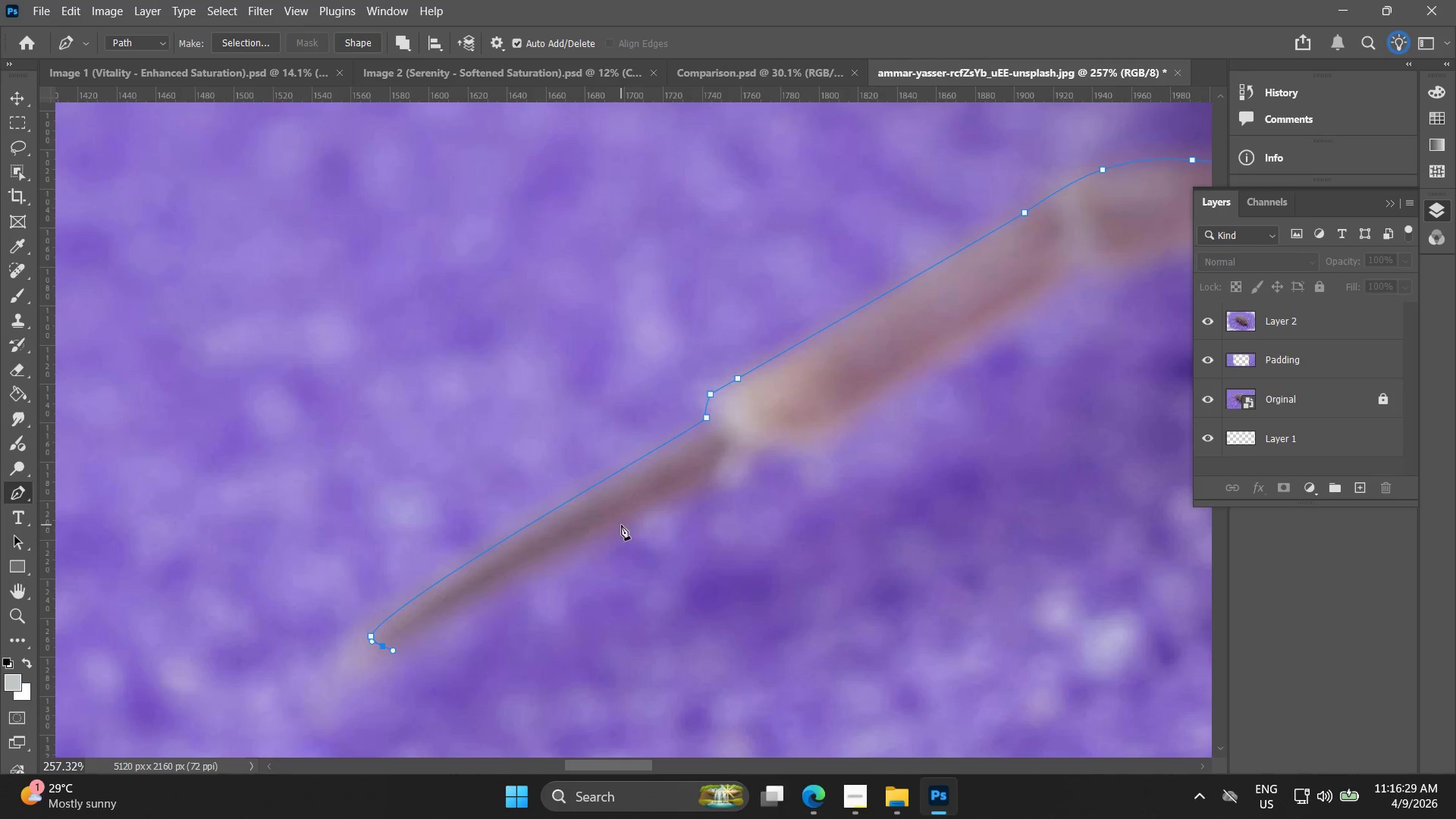 
left_click_drag(start_coordinate=[621, 525], to_coordinate=[708, 481])
 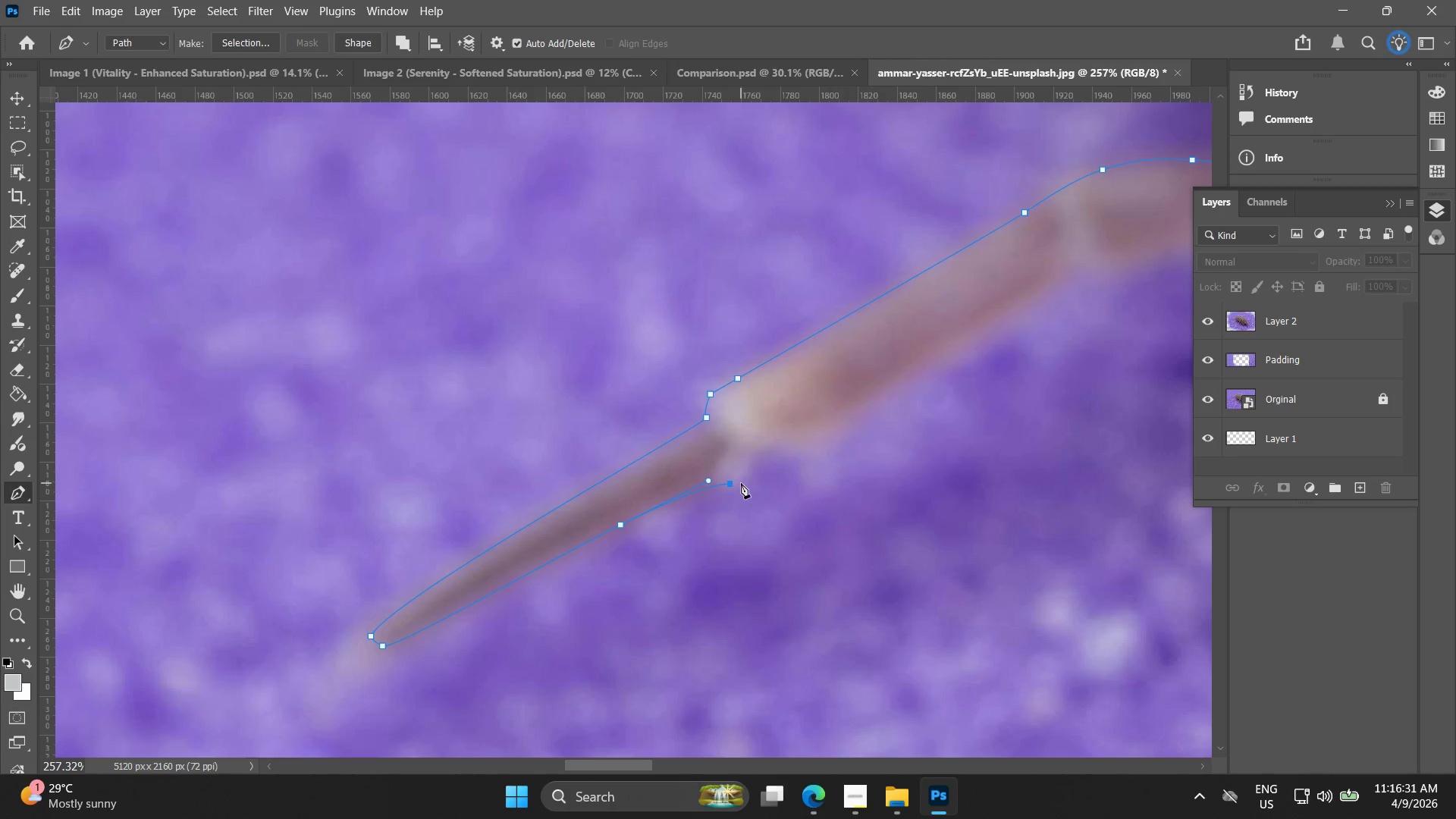 
left_click_drag(start_coordinate=[742, 481], to_coordinate=[748, 474])
 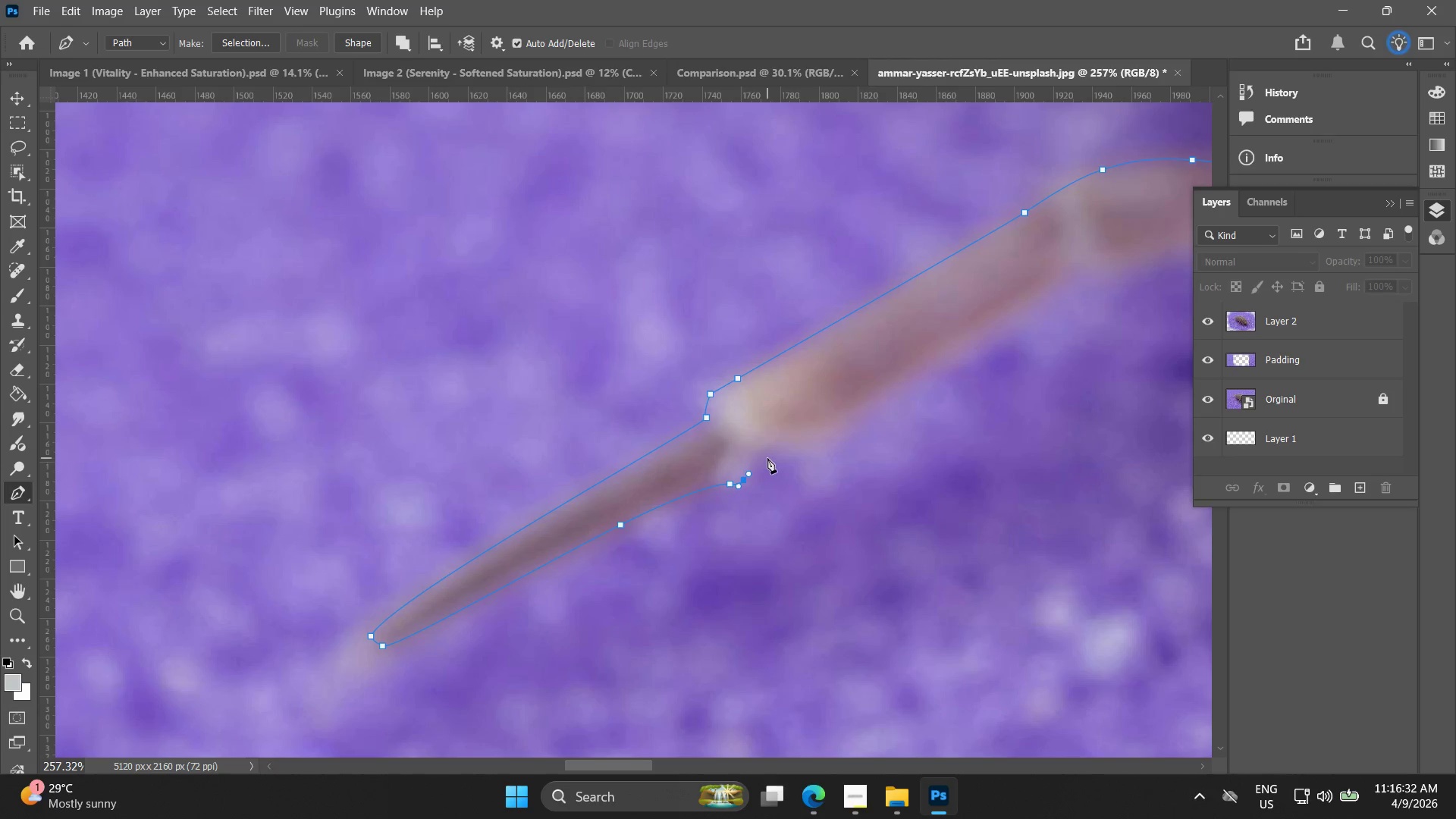 
left_click_drag(start_coordinate=[770, 457], to_coordinate=[802, 455])
 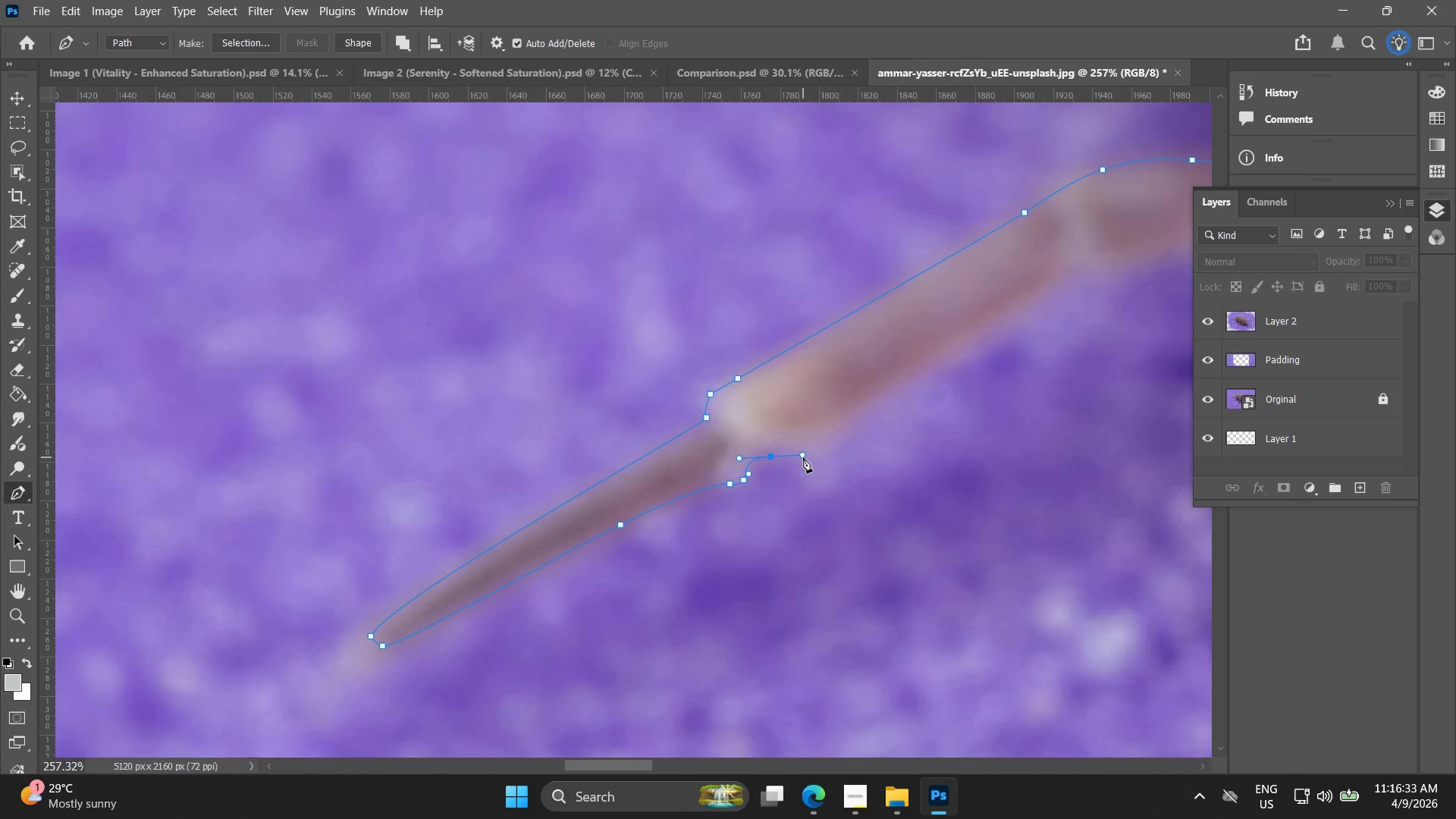 
left_click_drag(start_coordinate=[810, 463], to_coordinate=[821, 482])
 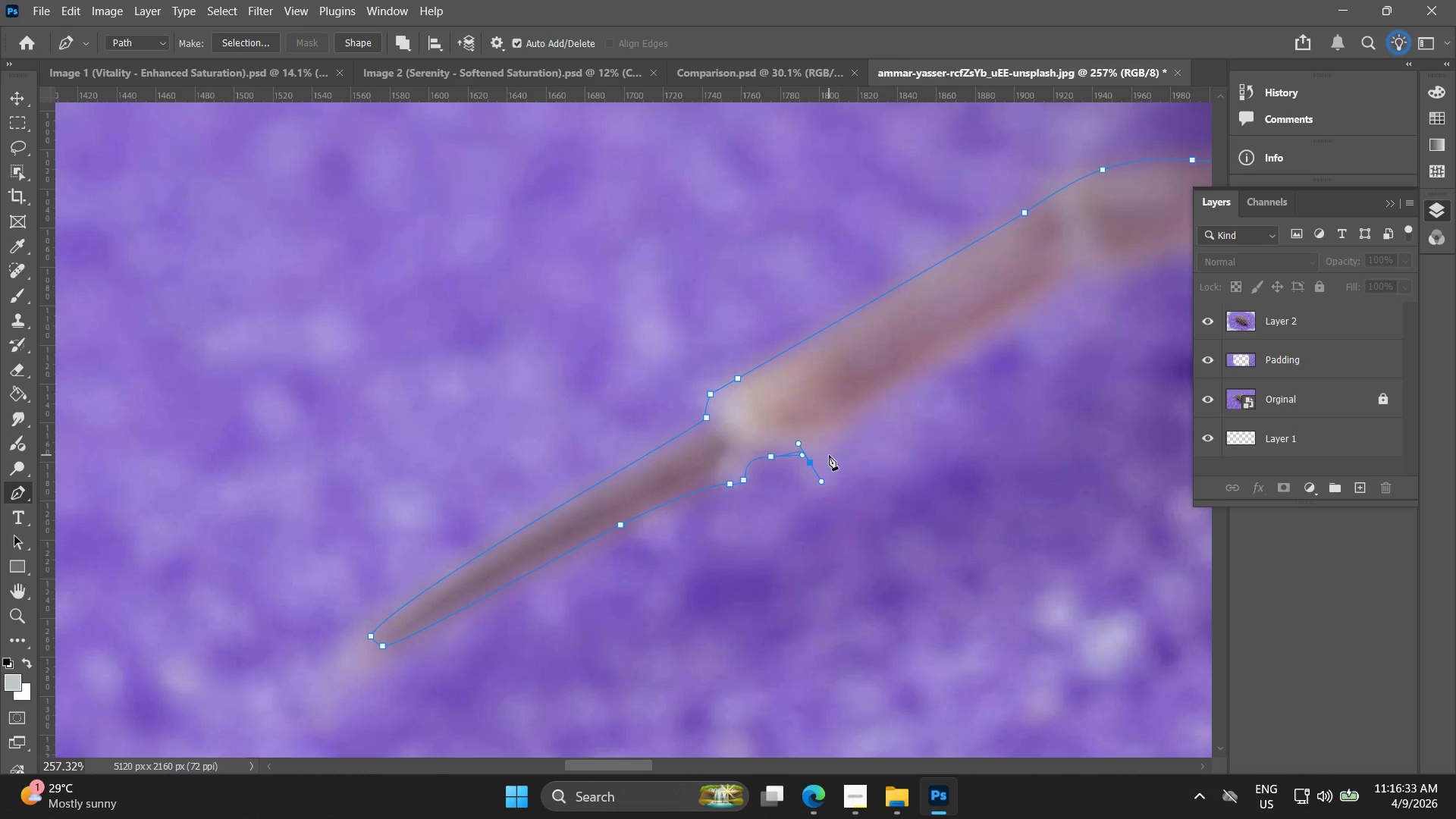 
key(Control+ControlLeft)
 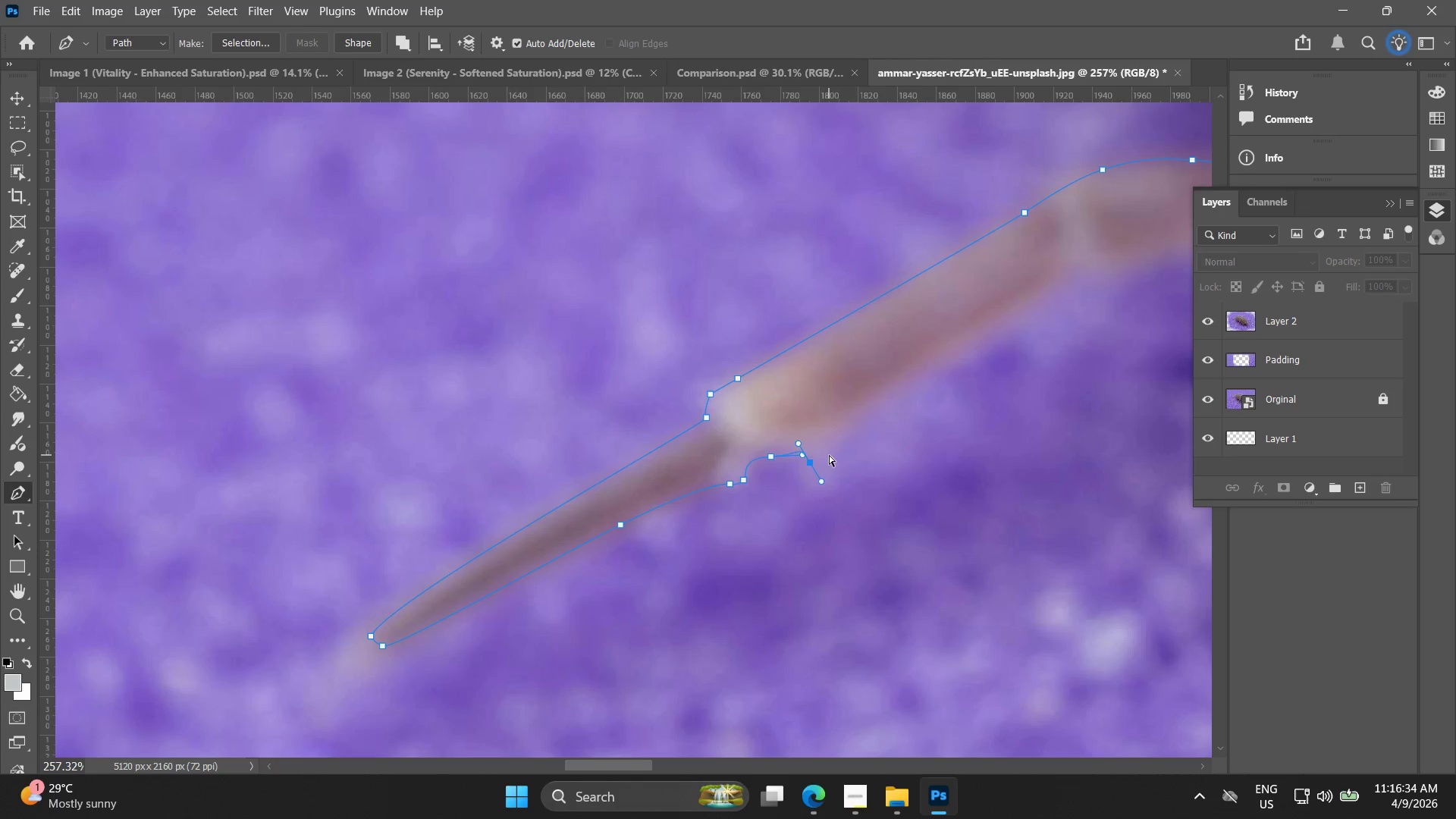 
key(Control+Z)
 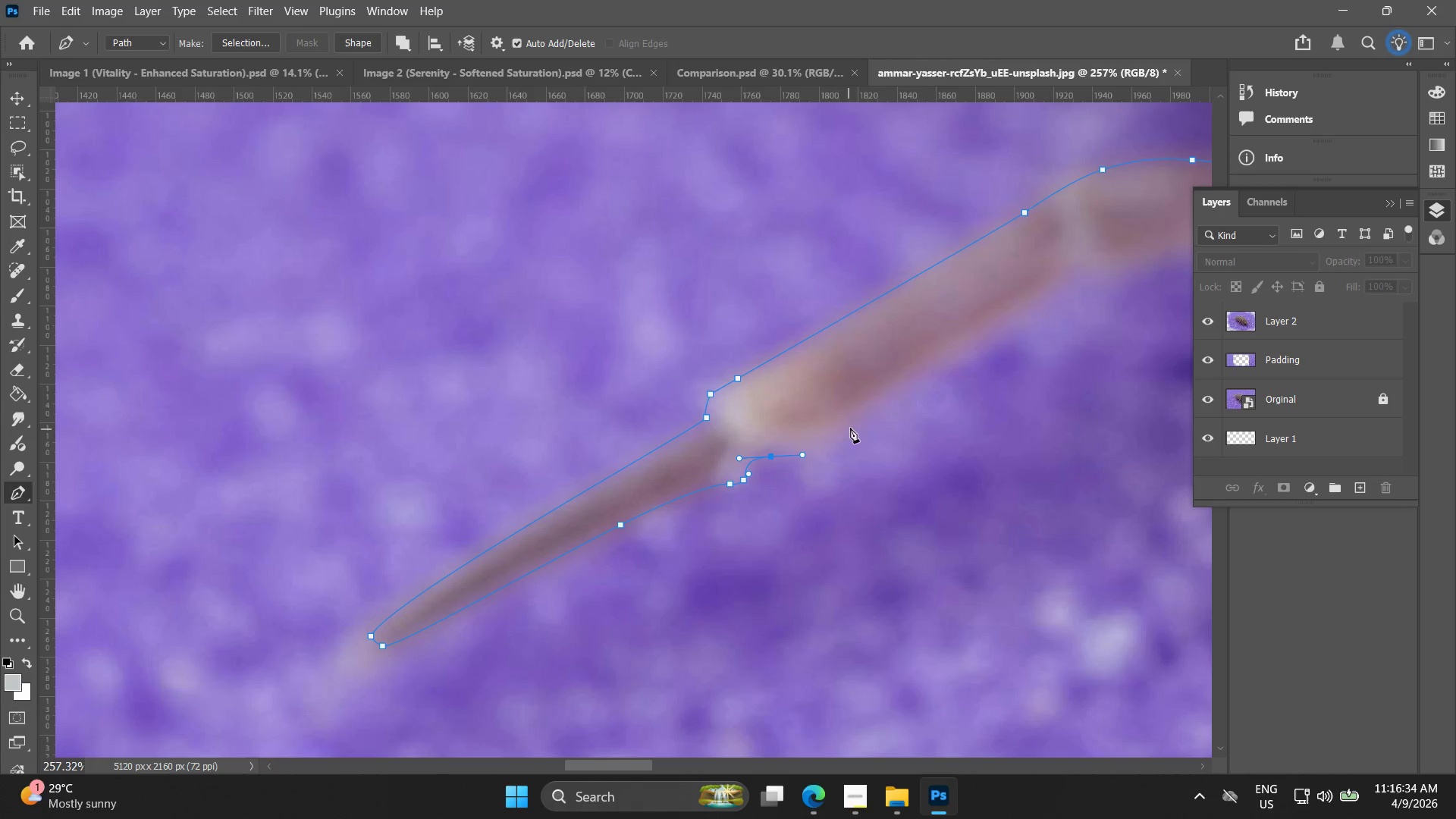 
key(Control+Z)
 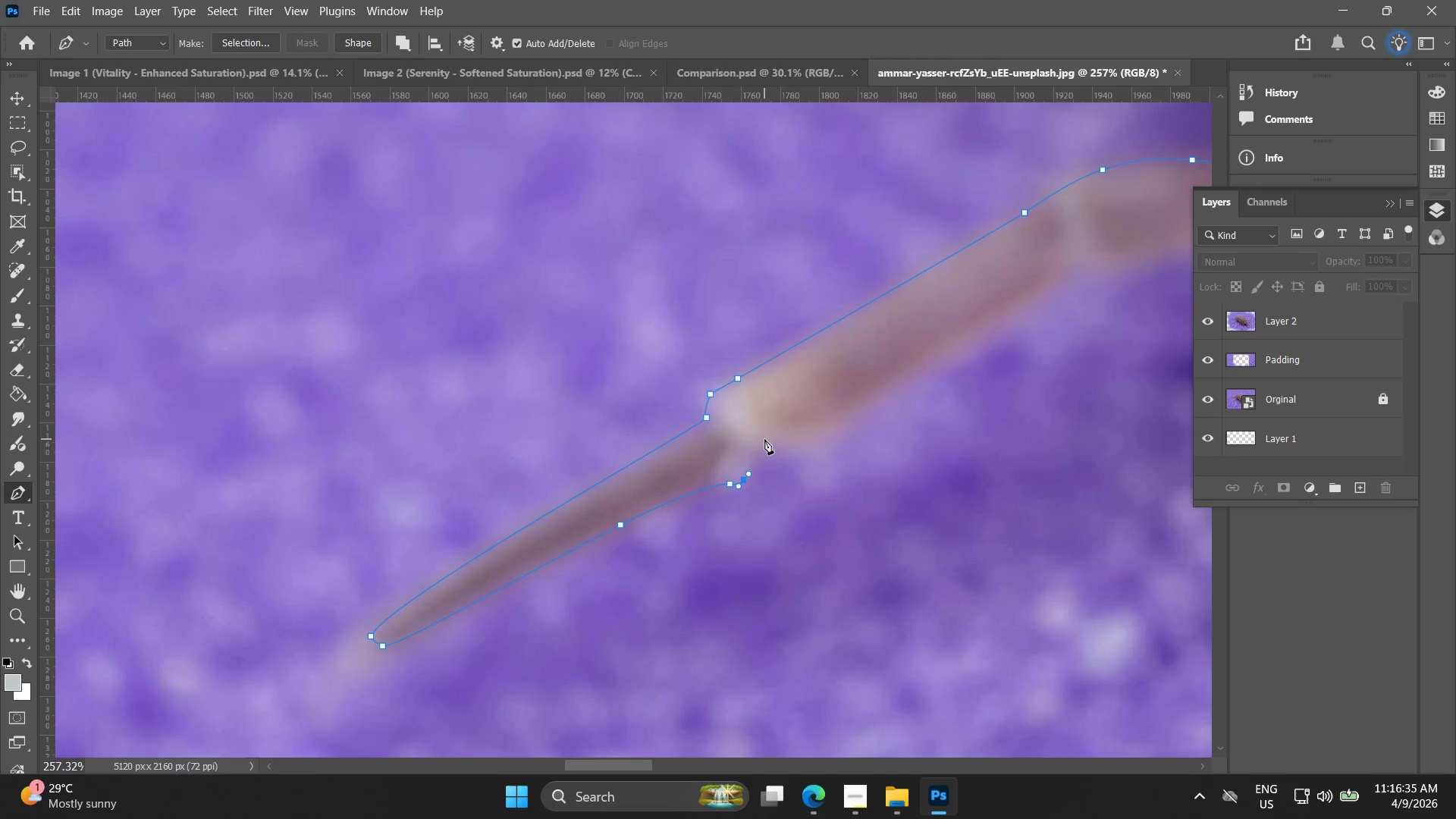 
left_click_drag(start_coordinate=[780, 450], to_coordinate=[806, 447])
 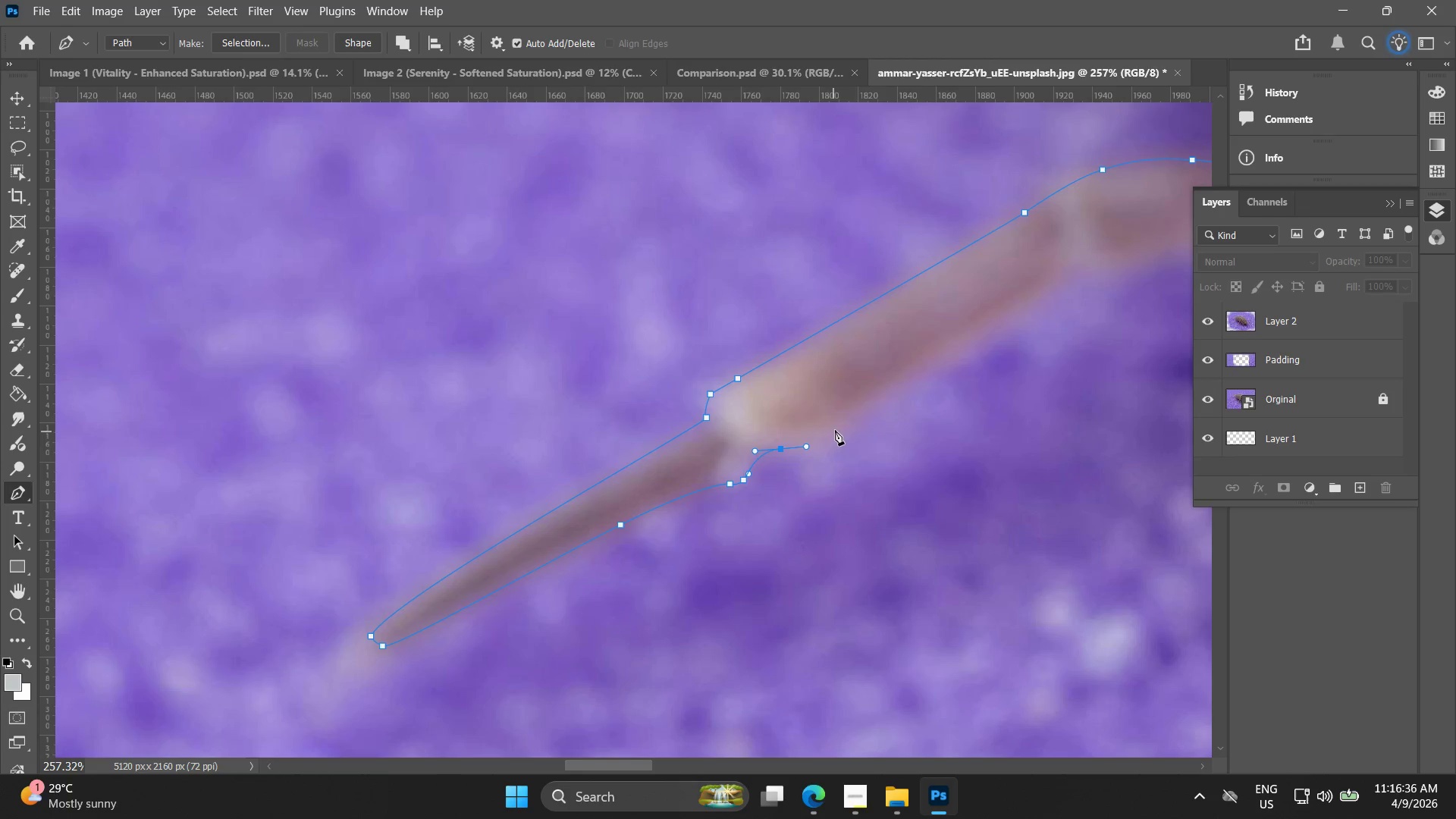 
left_click_drag(start_coordinate=[852, 428], to_coordinate=[878, 403])
 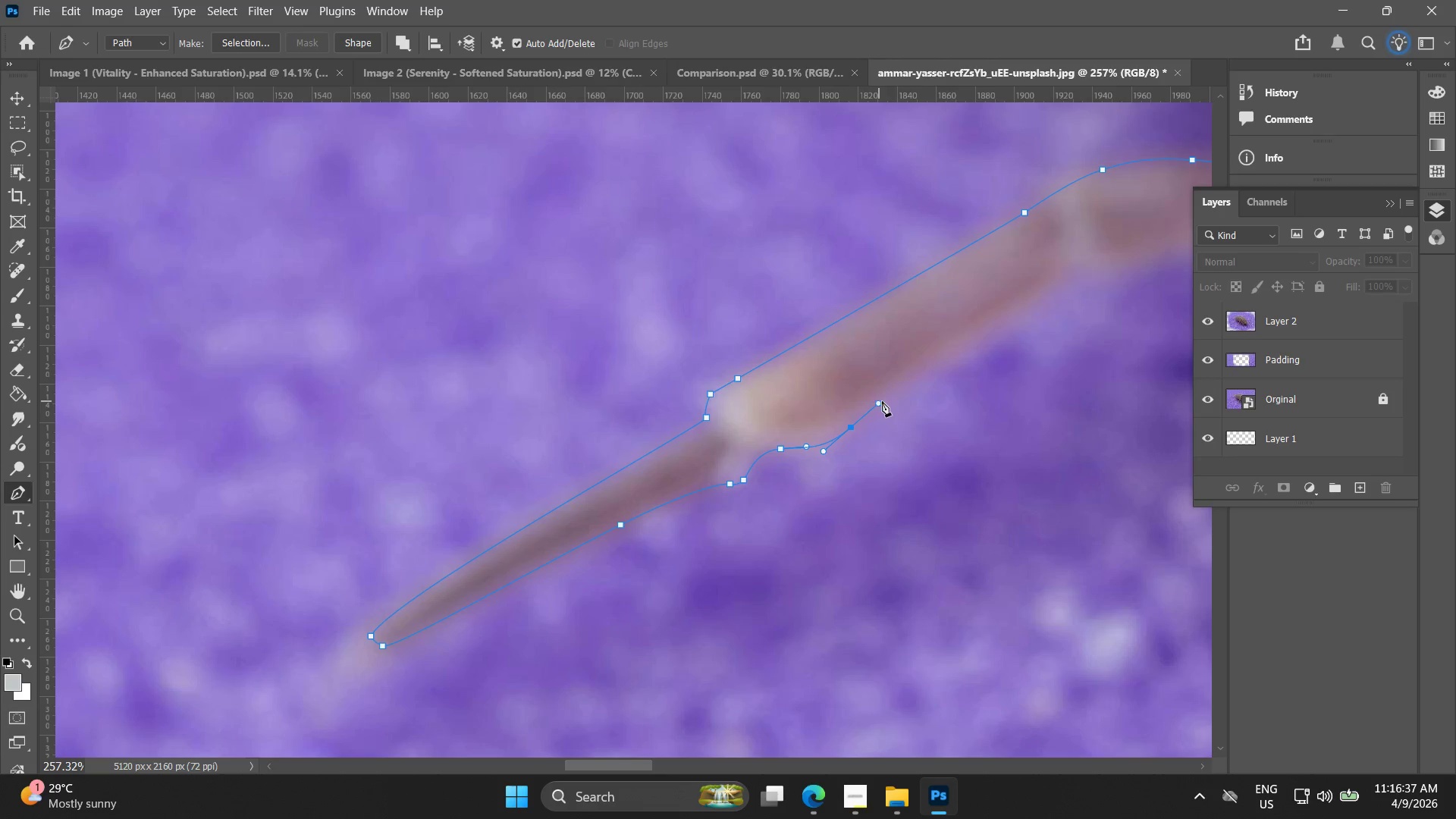 
hold_key(key=Space, duration=0.55)
 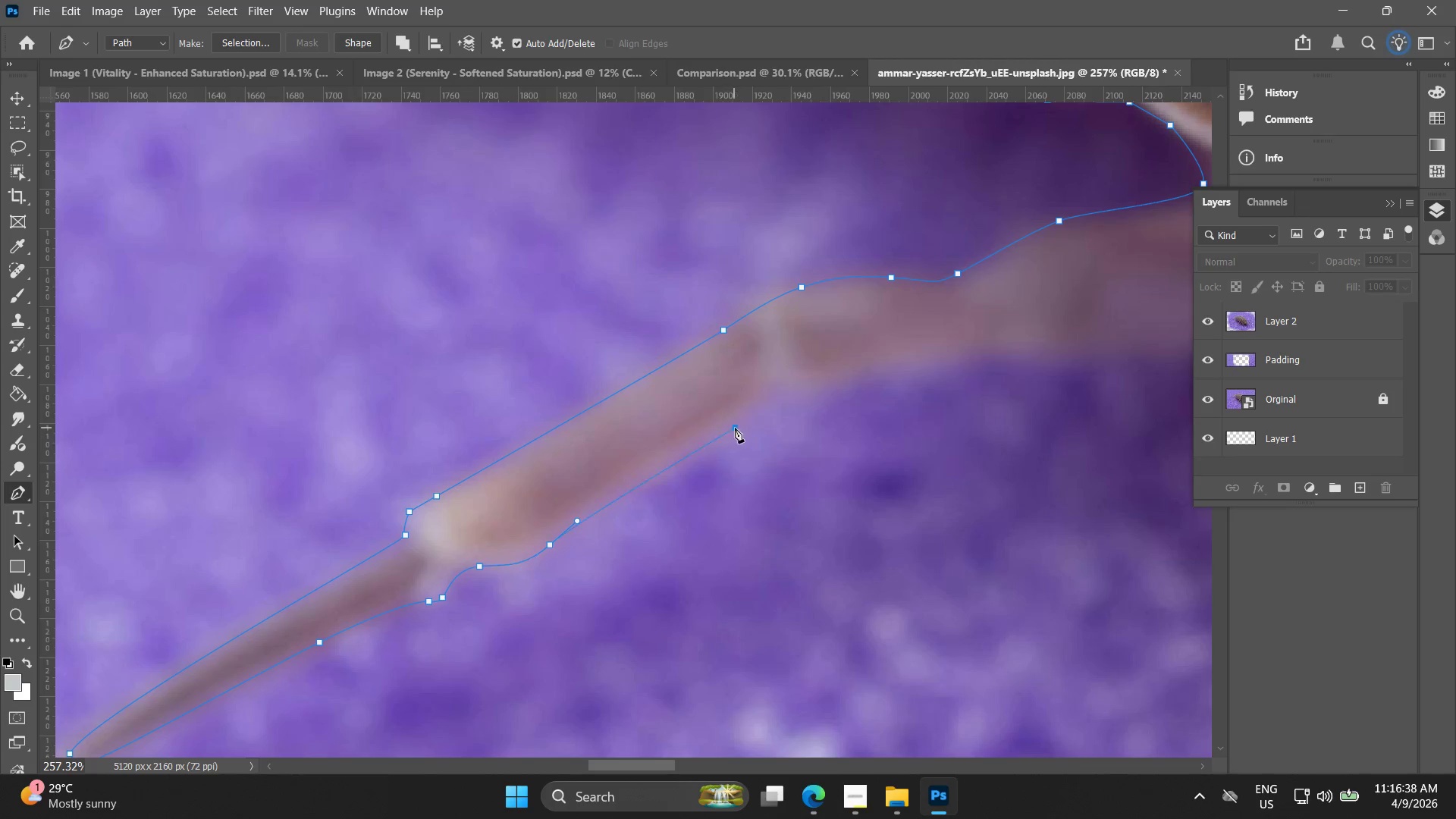 
left_click_drag(start_coordinate=[880, 420], to_coordinate=[579, 538])
 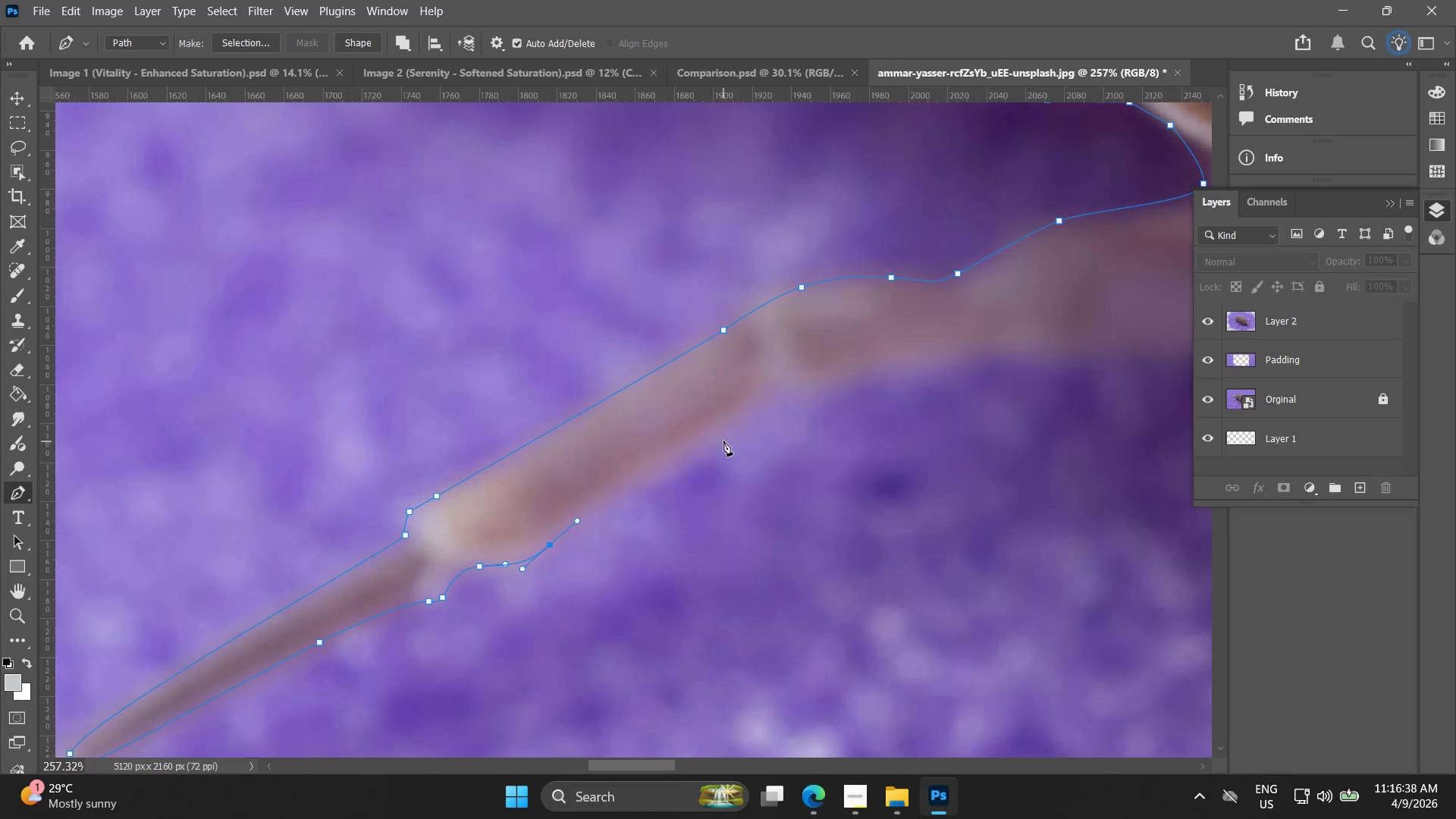 
left_click_drag(start_coordinate=[734, 428], to_coordinate=[794, 388])
 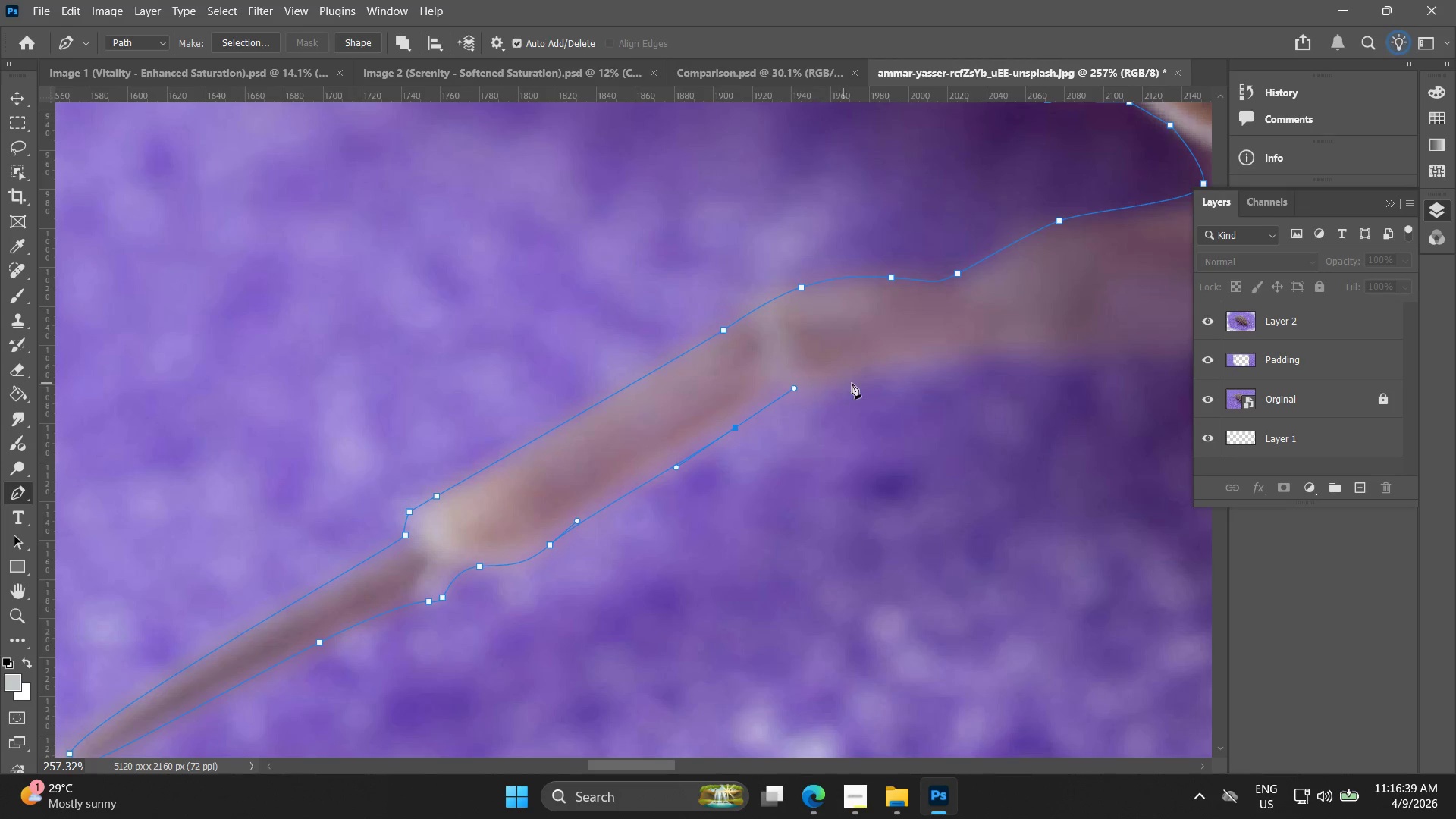 
left_click_drag(start_coordinate=[854, 383], to_coordinate=[893, 378])
 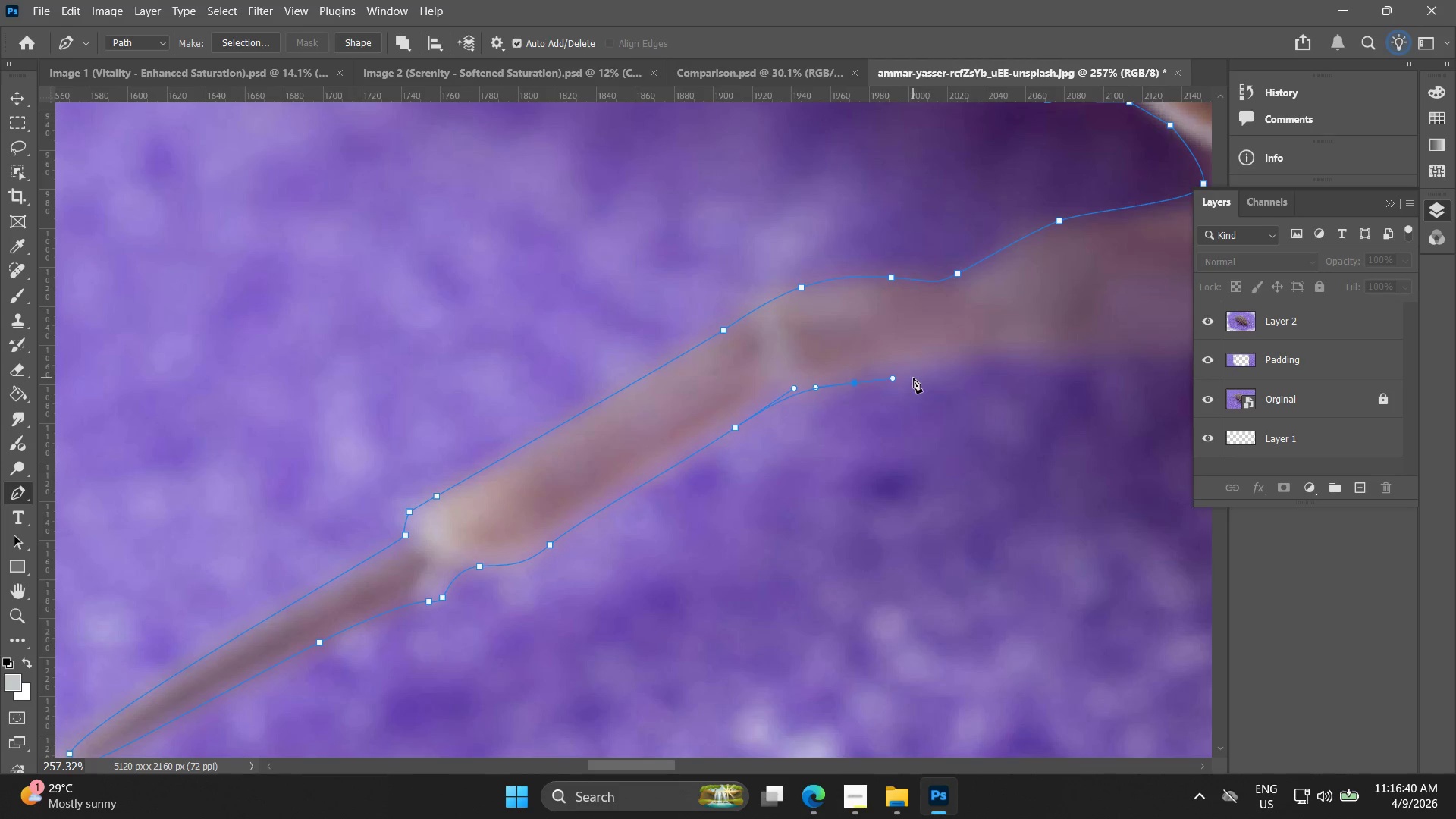 
left_click_drag(start_coordinate=[915, 378], to_coordinate=[947, 375])
 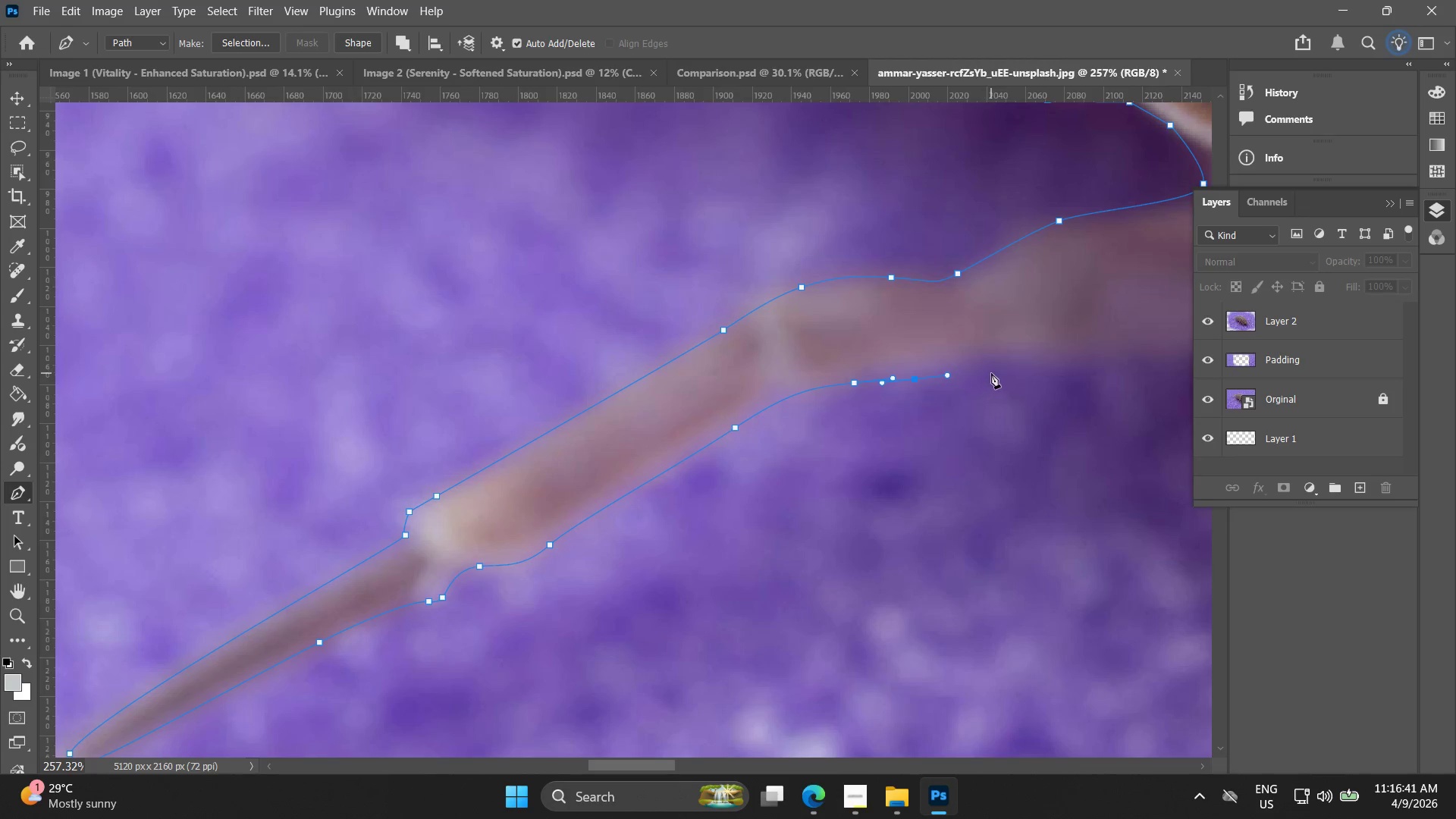 
left_click([999, 369])
 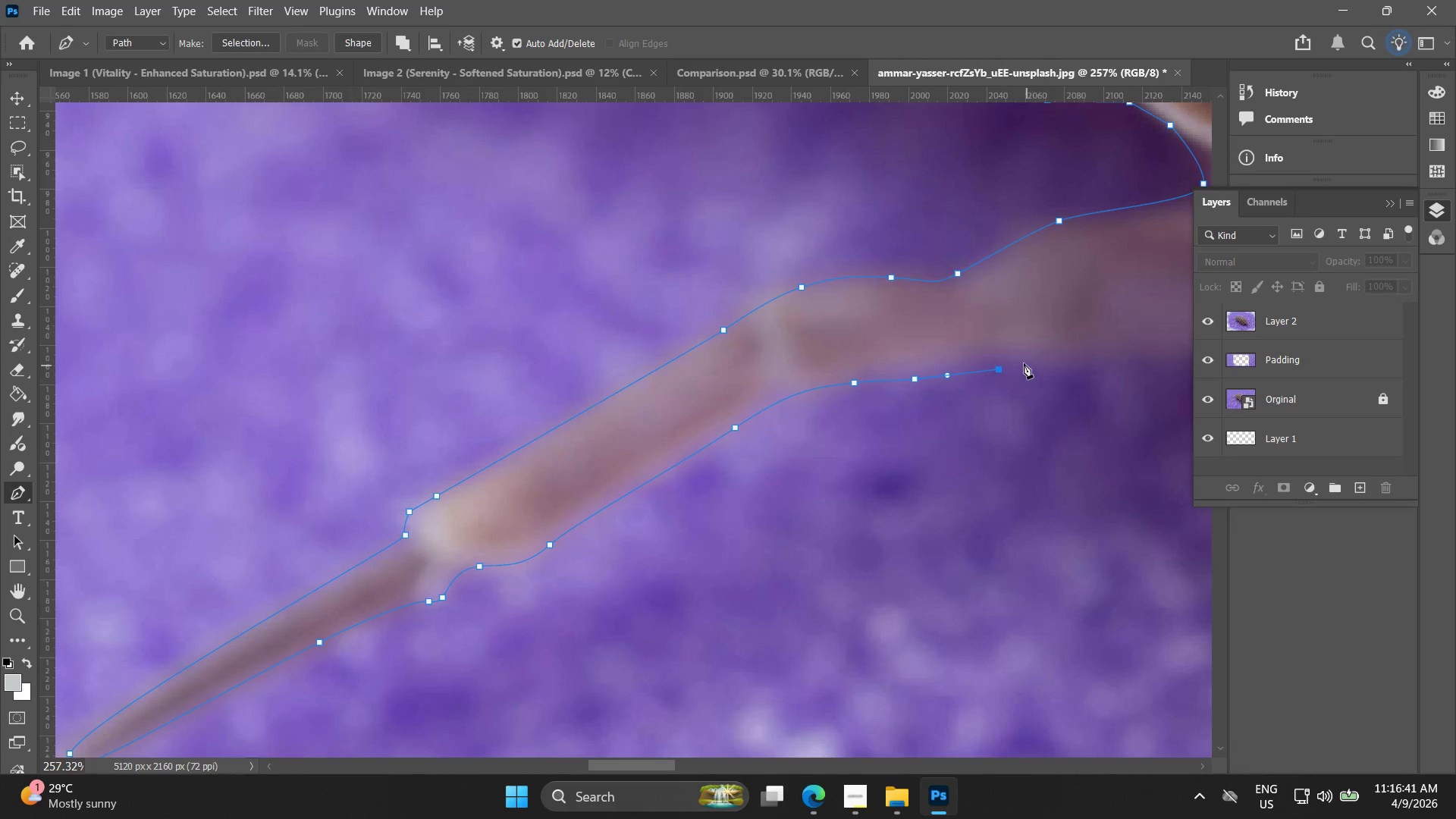 
key(Control+ControlLeft)
 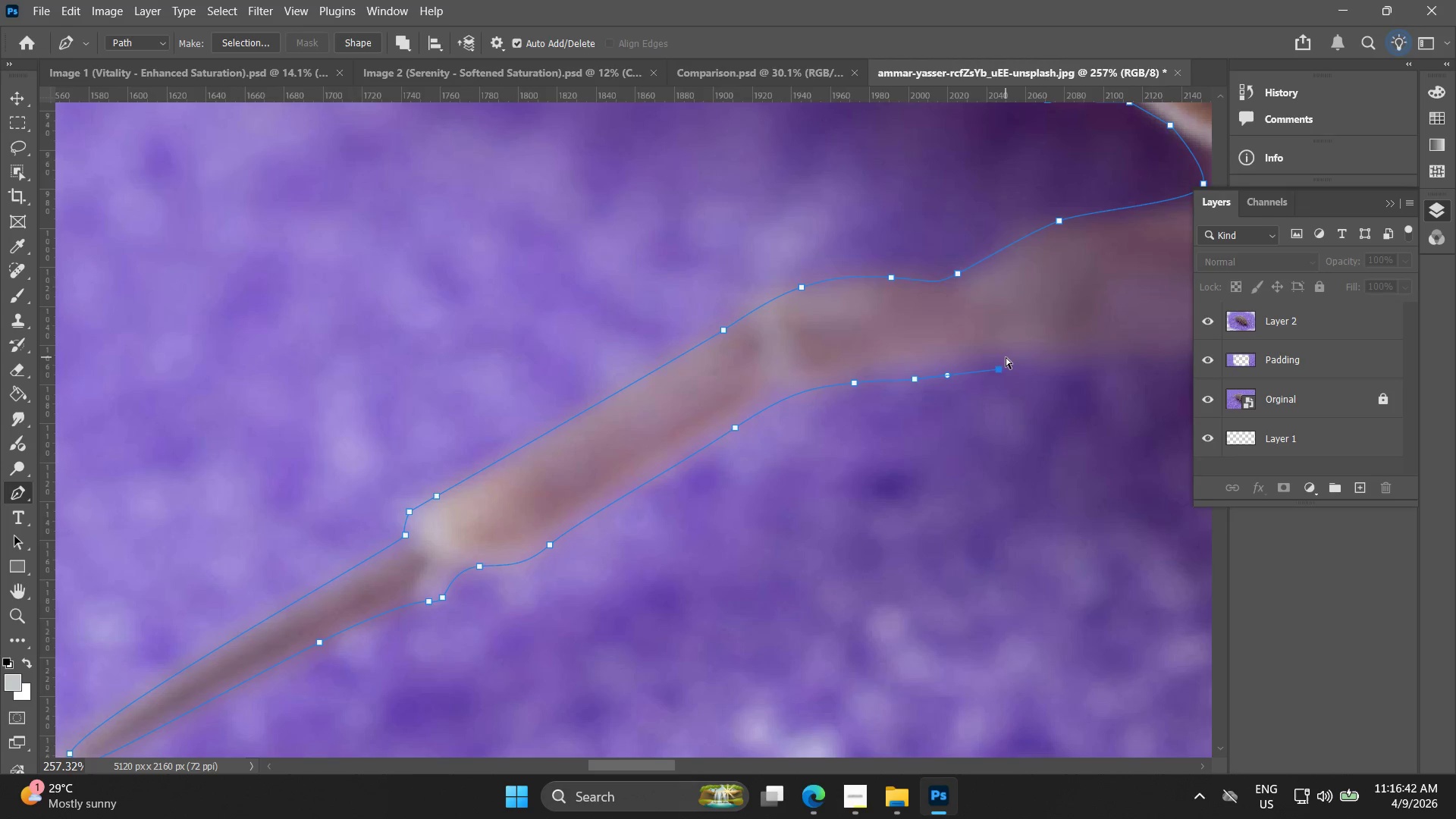 
key(Control+Z)
 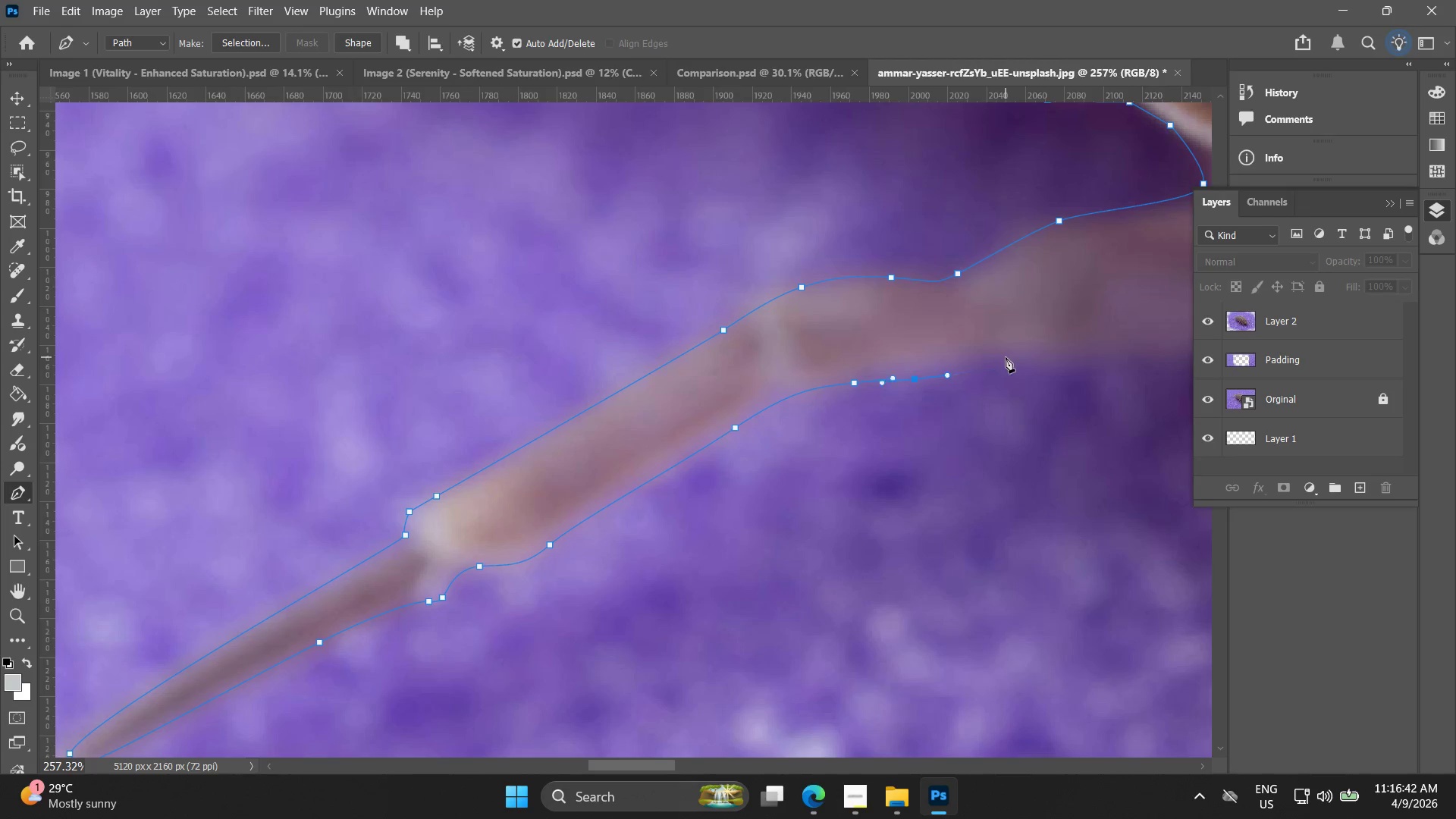 
left_click_drag(start_coordinate=[1006, 357], to_coordinate=[1037, 367])
 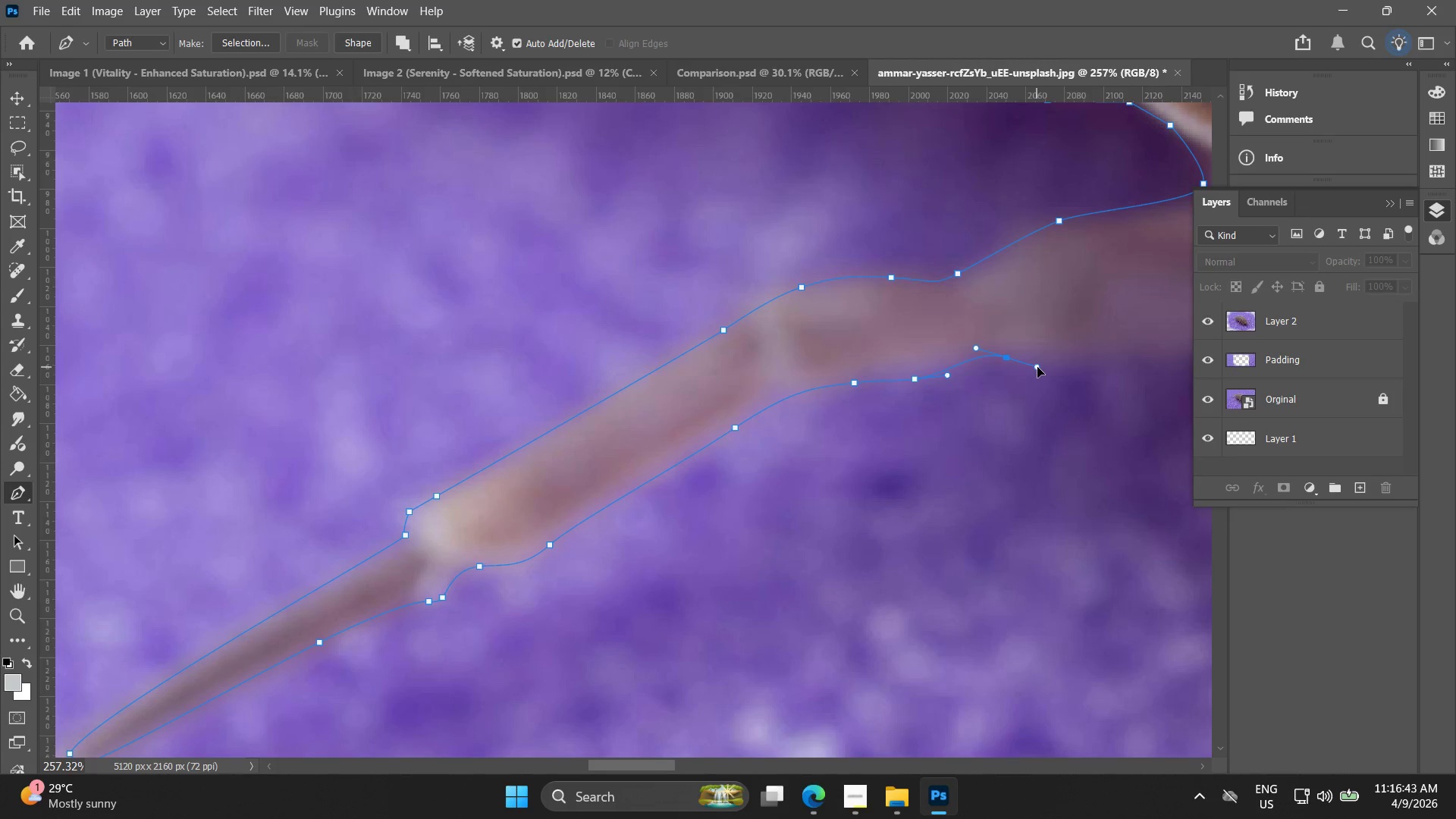 
hold_key(key=Space, duration=0.53)
 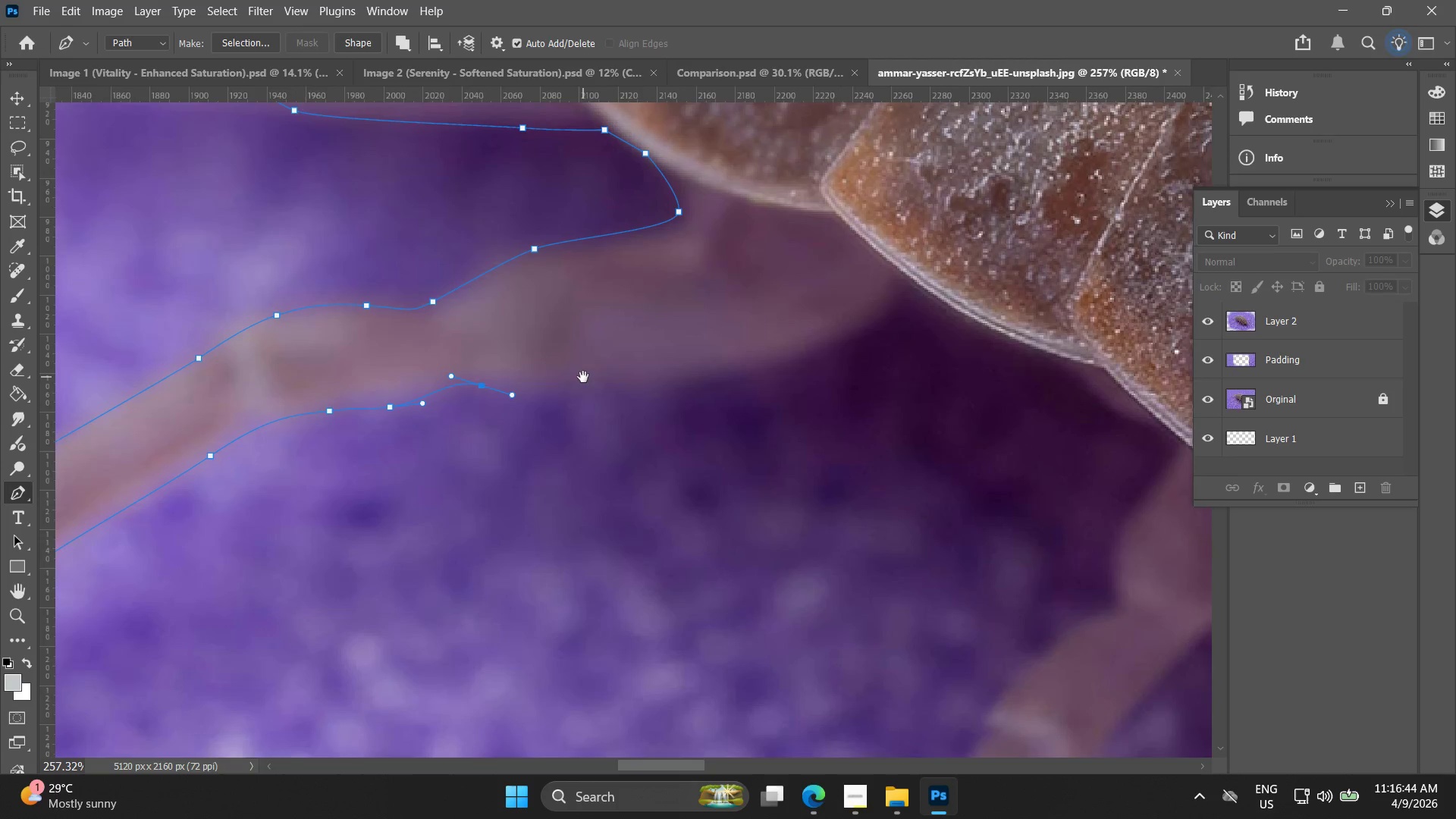 
left_click_drag(start_coordinate=[1049, 371], to_coordinate=[659, 397])
 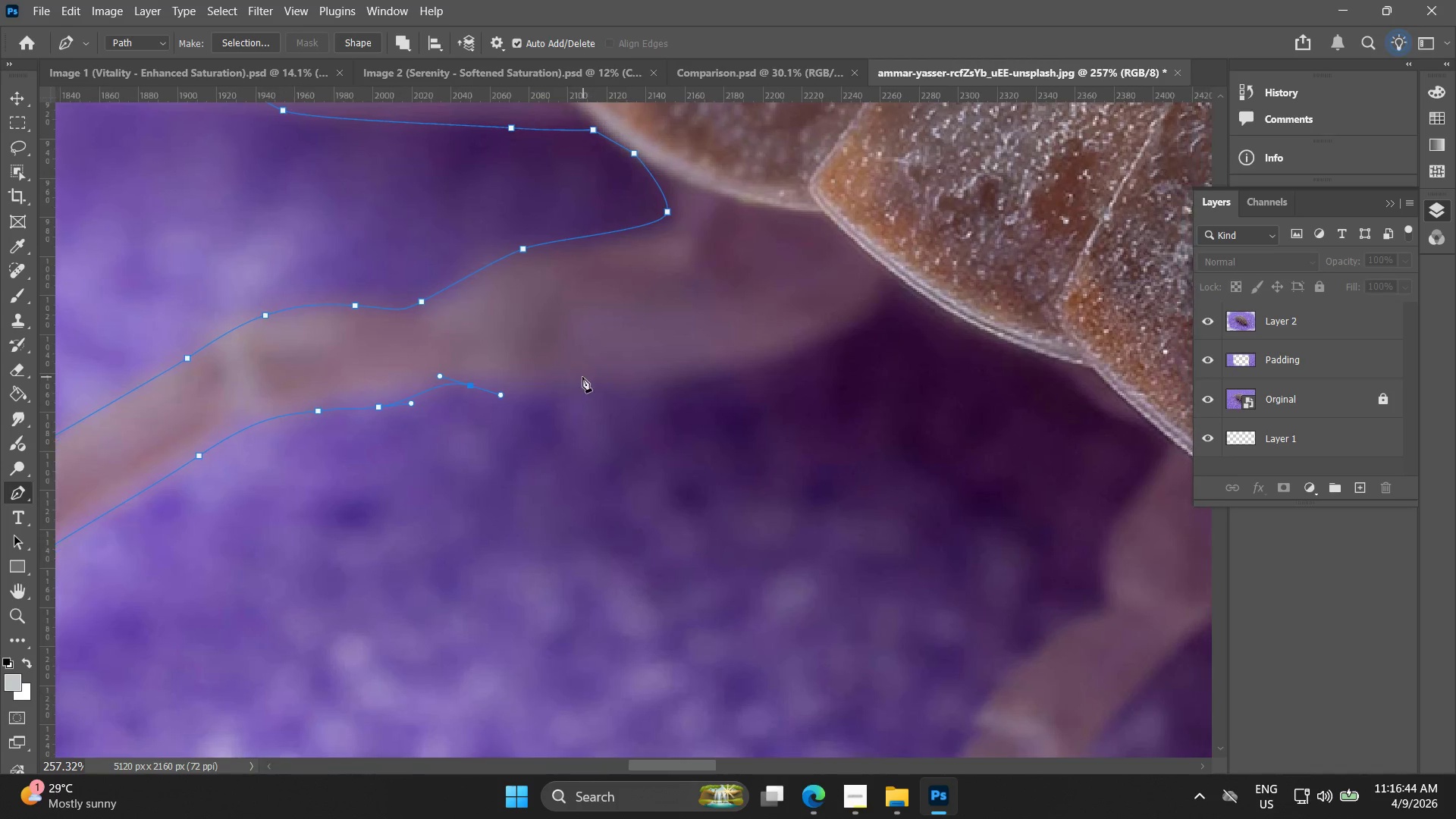 
left_click_drag(start_coordinate=[583, 383], to_coordinate=[623, 384])
 